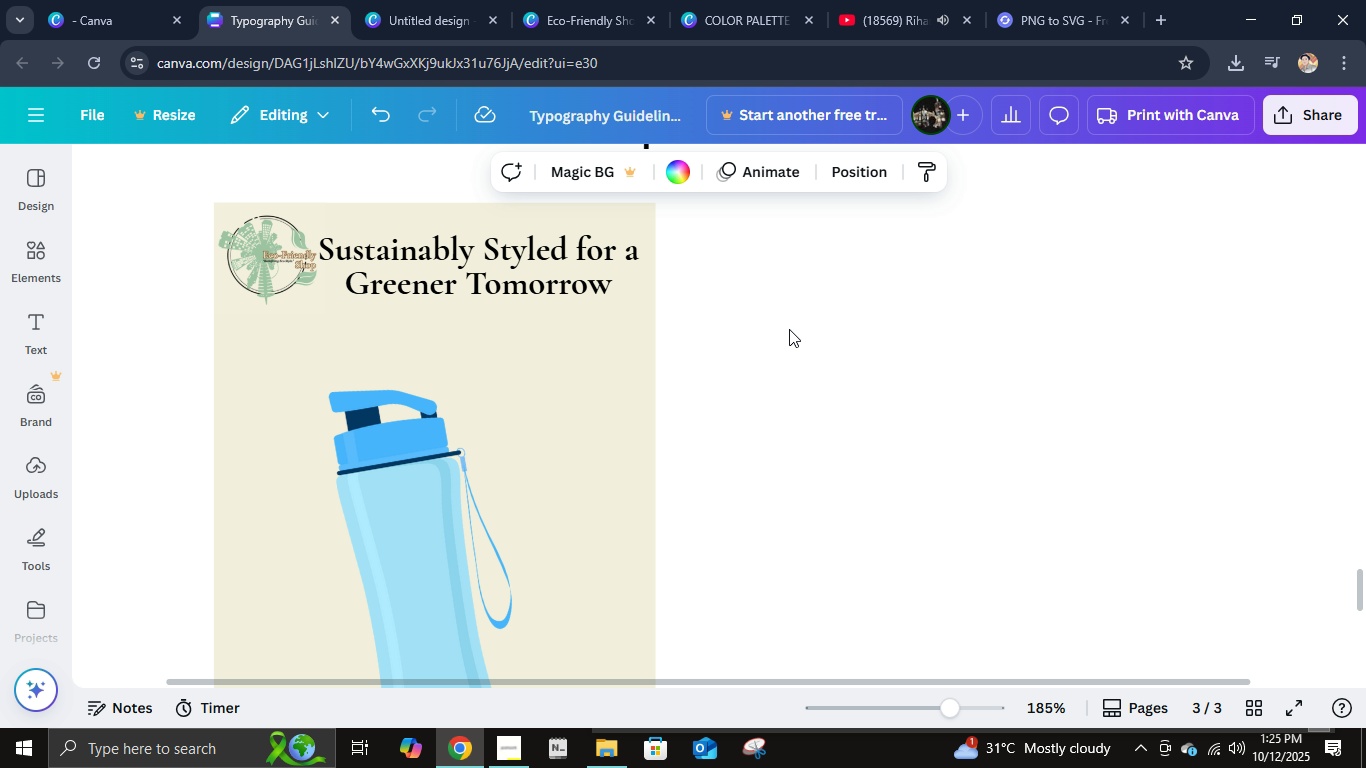 
left_click([789, 329])
 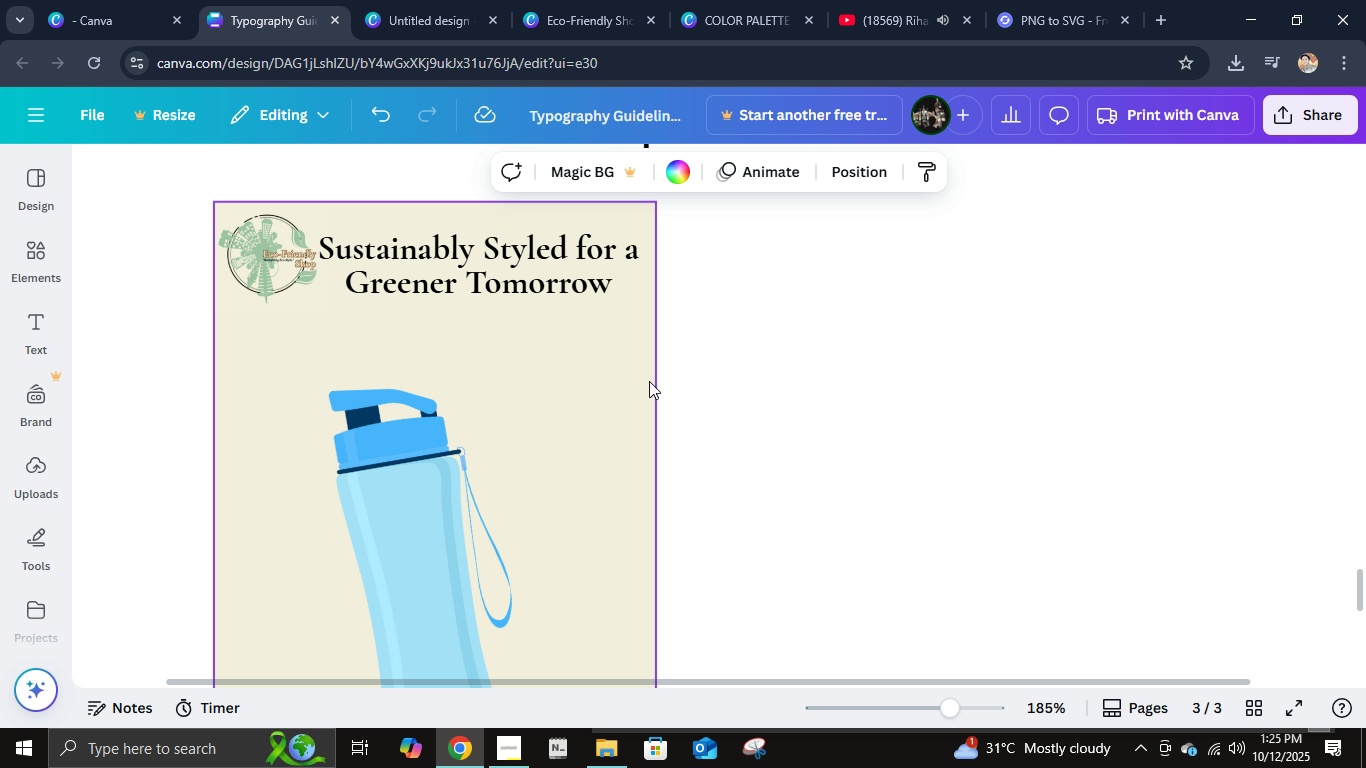 
scroll: coordinate [649, 381], scroll_direction: down, amount: 1.0
 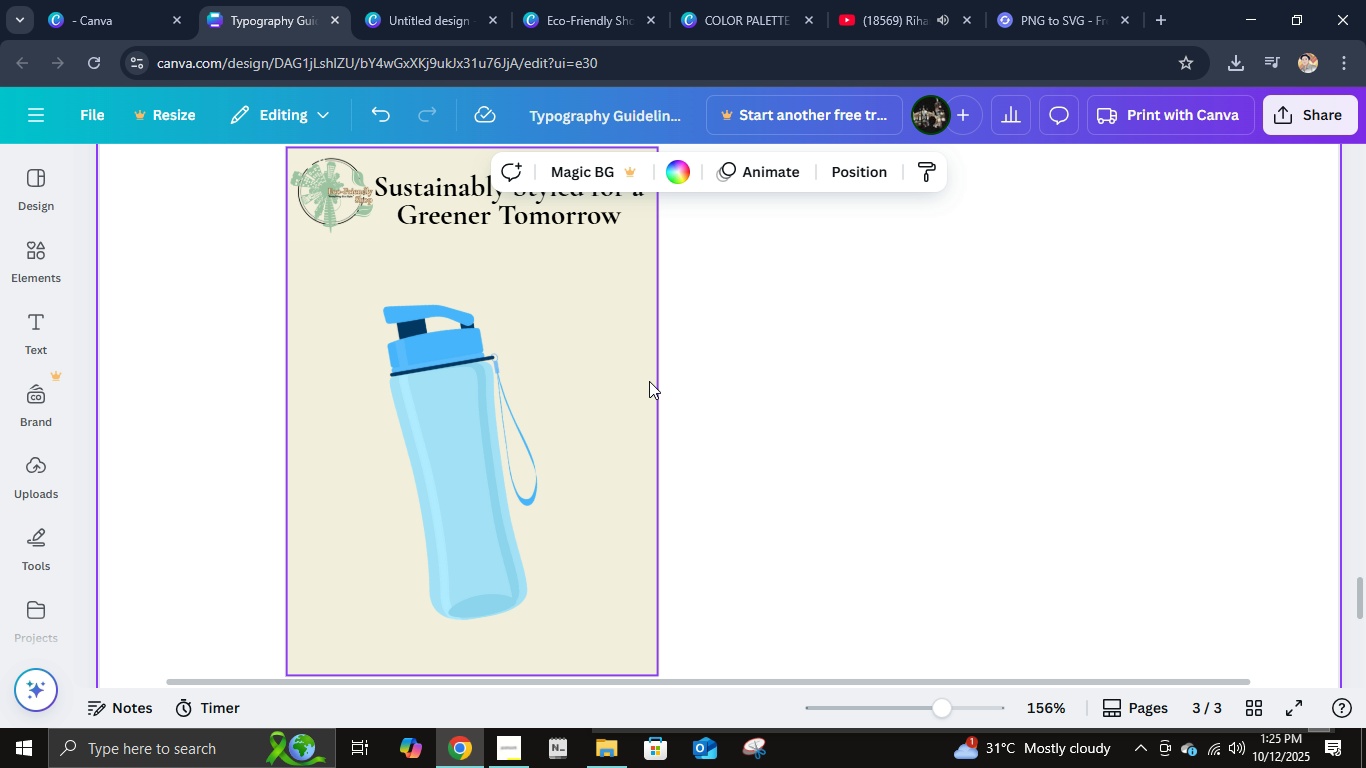 
hold_key(key=ControlLeft, duration=0.43)
 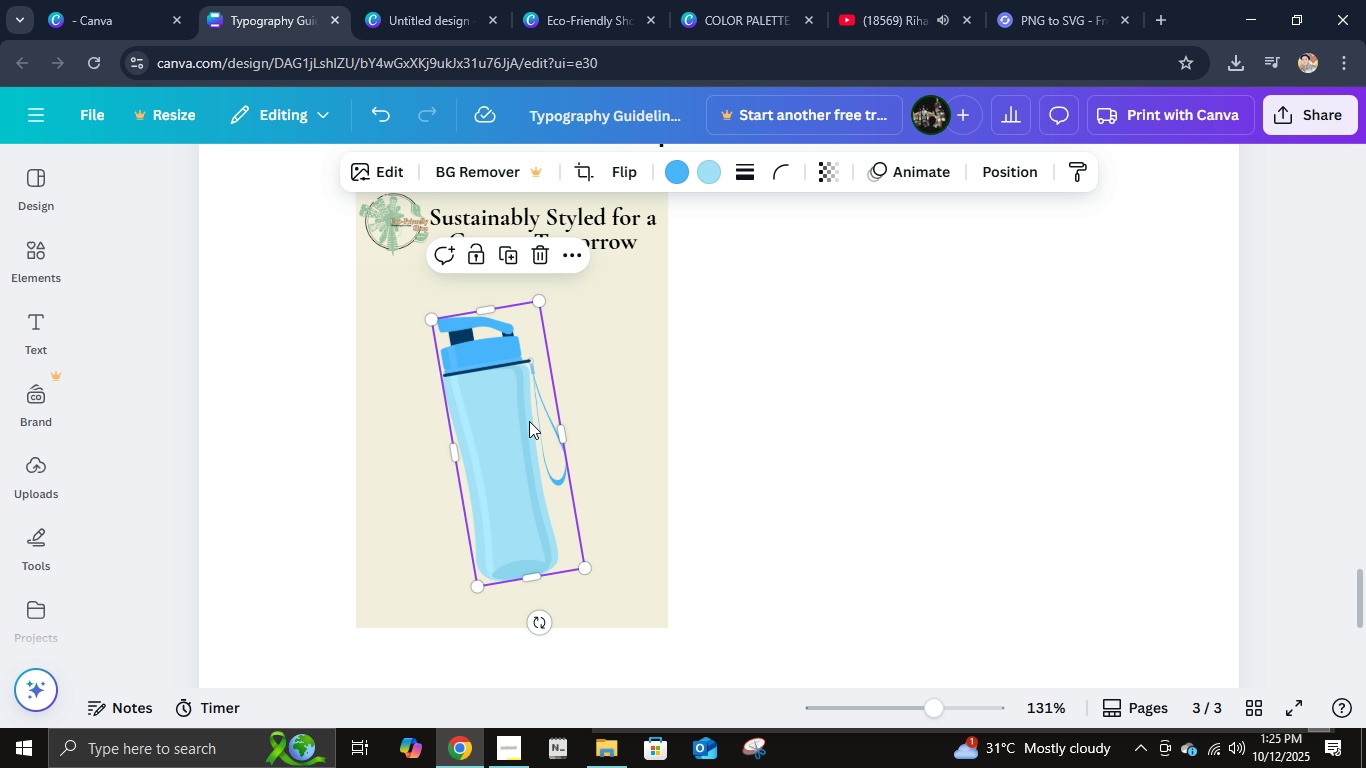 
left_click([529, 421])
 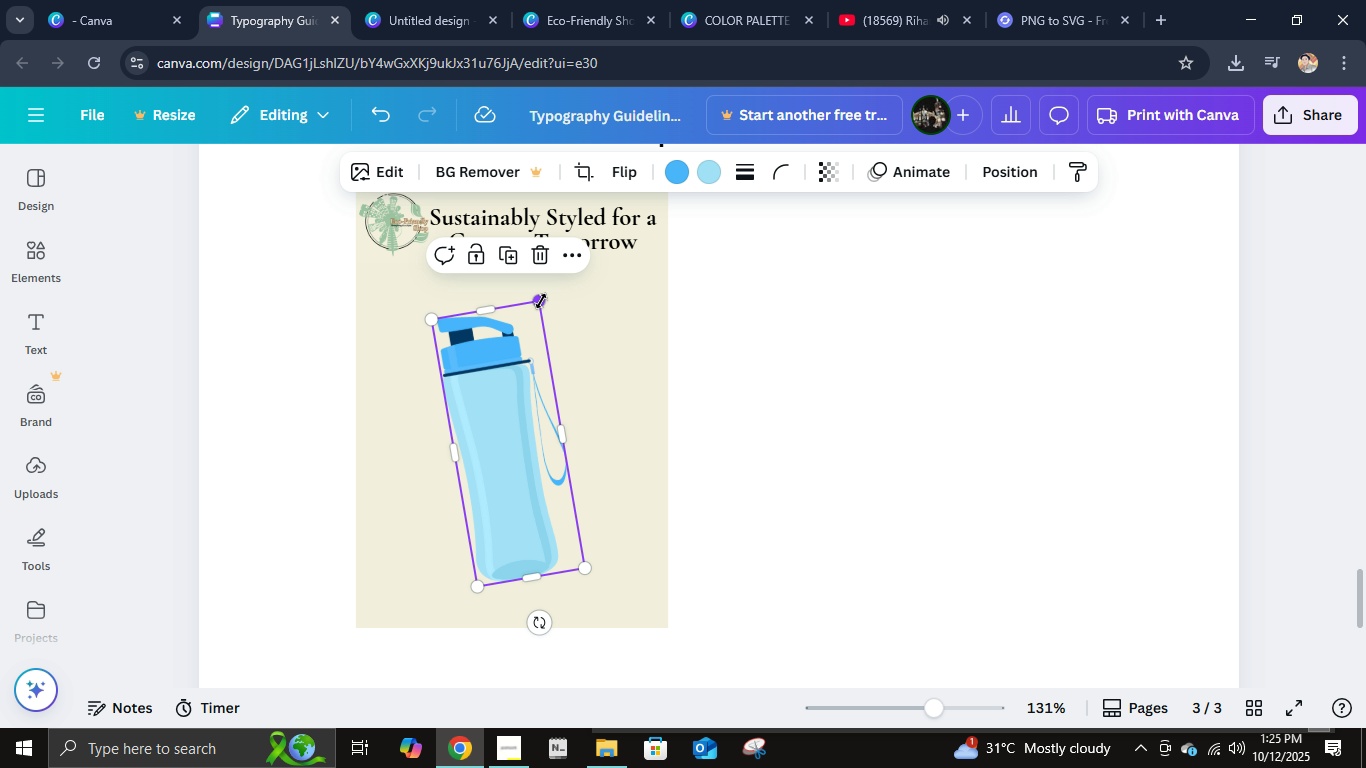 
left_click_drag(start_coordinate=[540, 301], to_coordinate=[555, 282])
 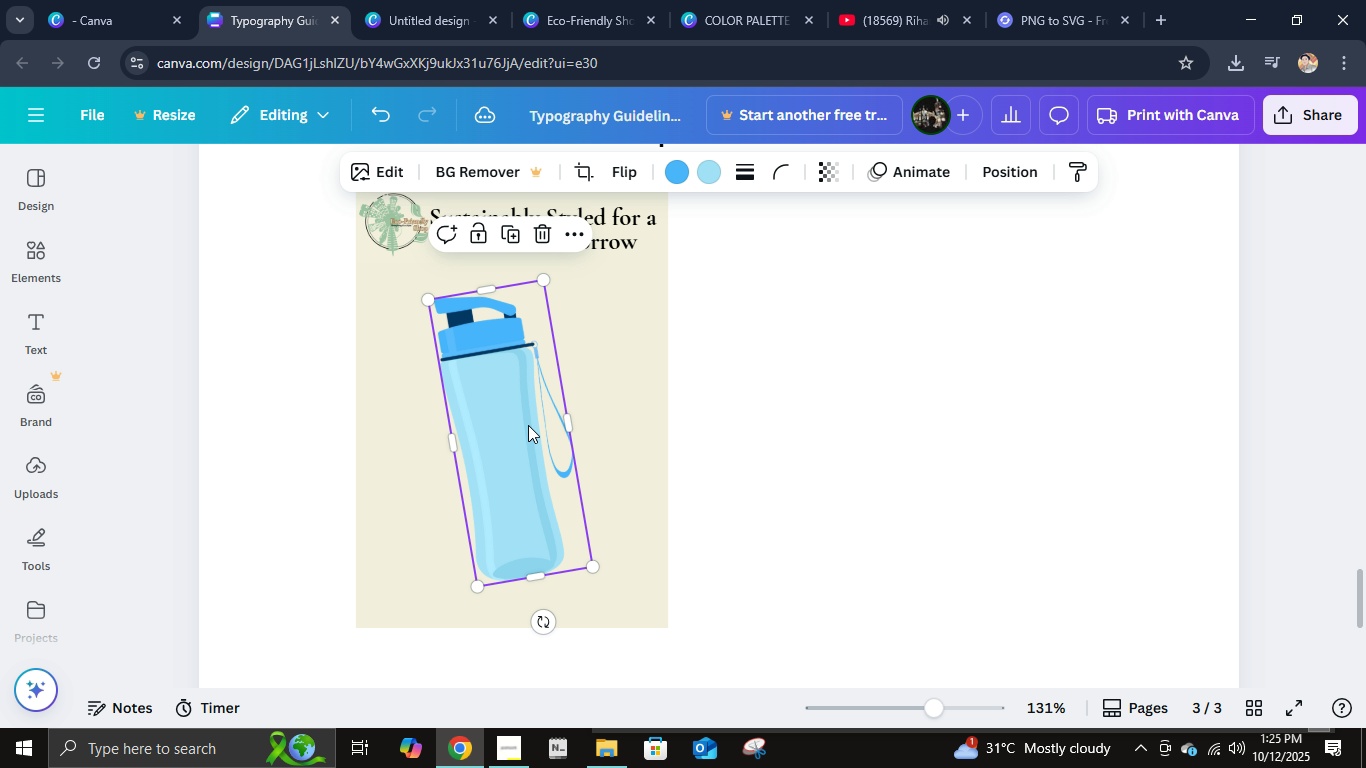 
left_click_drag(start_coordinate=[528, 425], to_coordinate=[489, 424])
 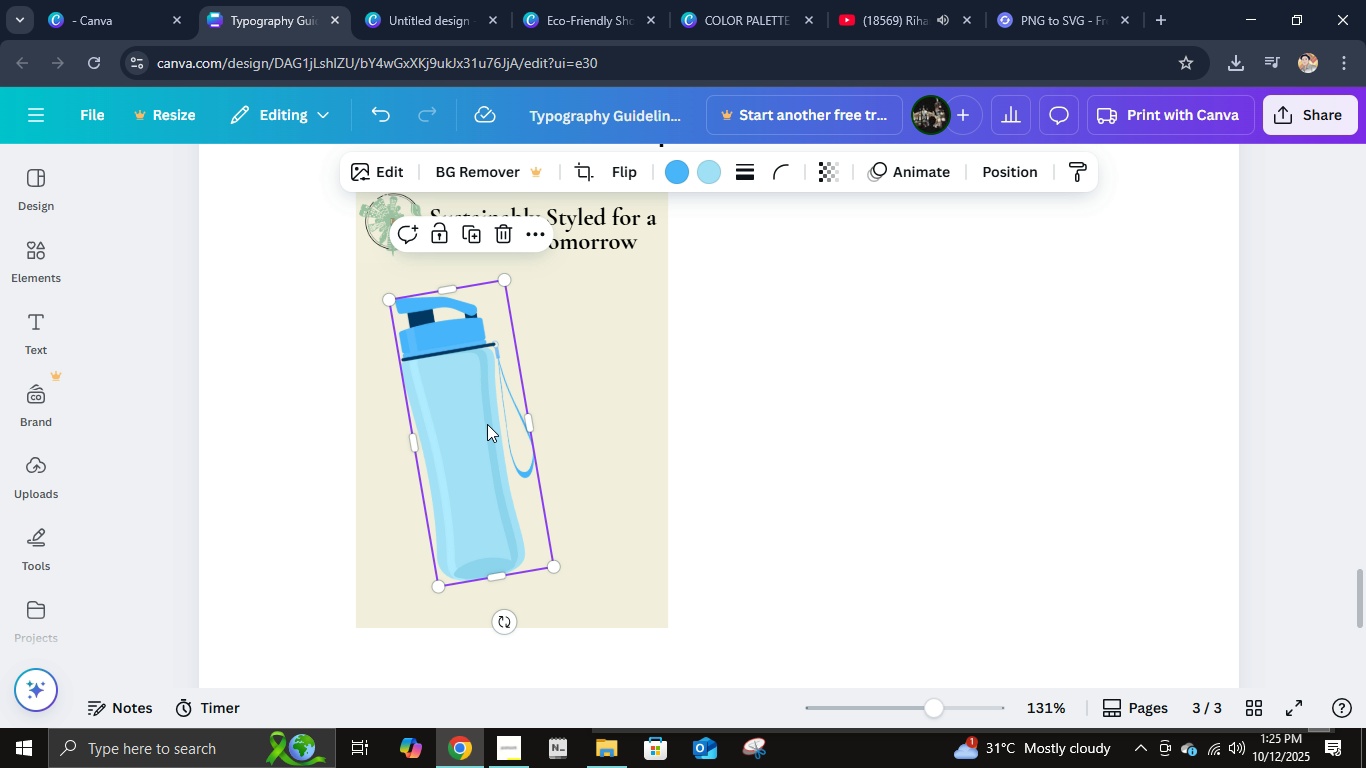 
left_click_drag(start_coordinate=[489, 424], to_coordinate=[484, 424])
 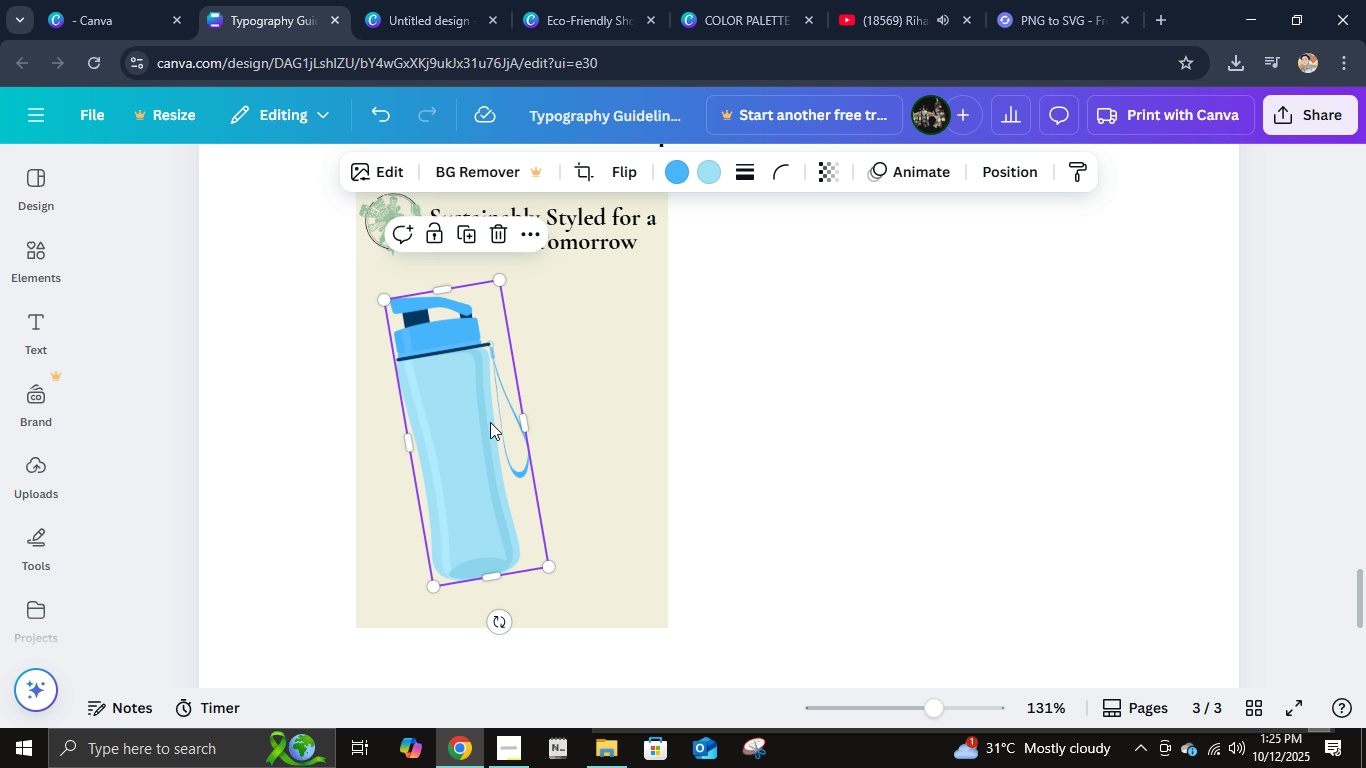 
double_click([482, 424])
 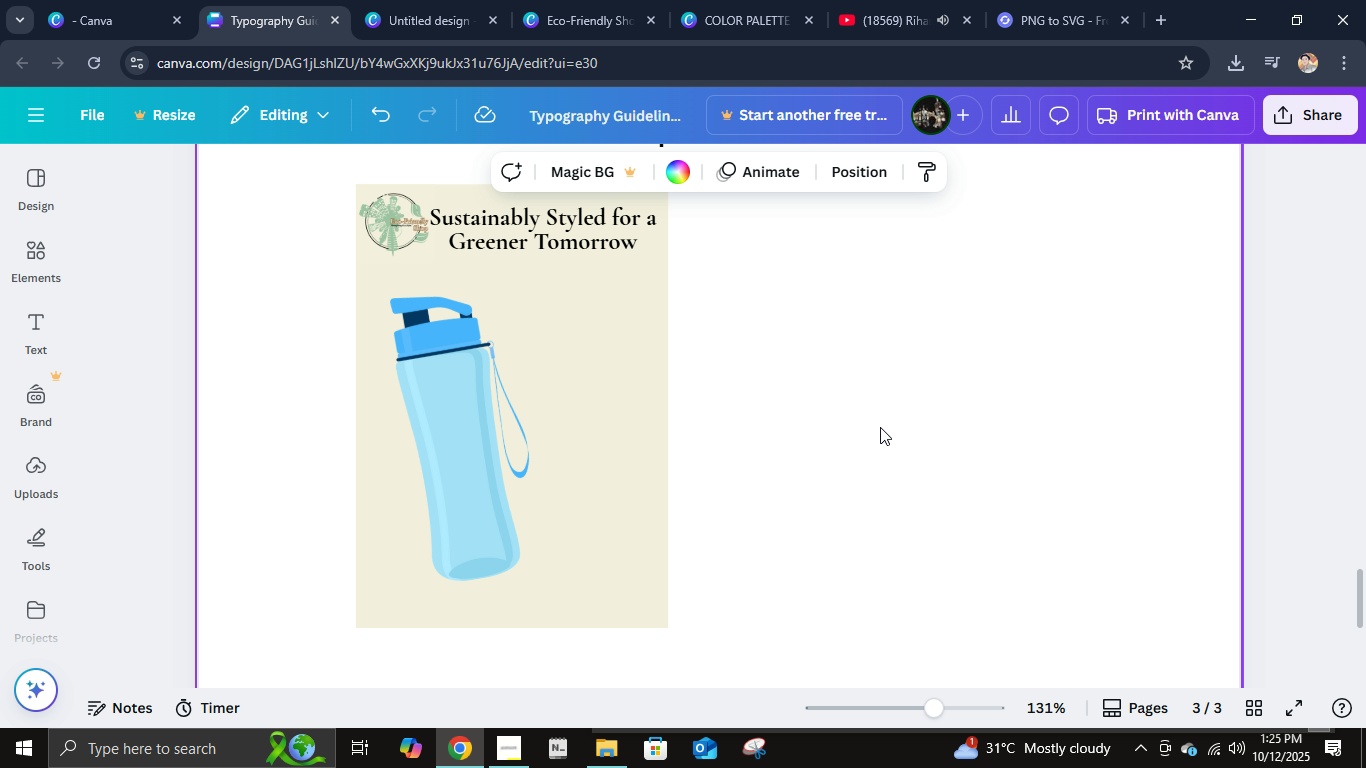 
triple_click([880, 427])
 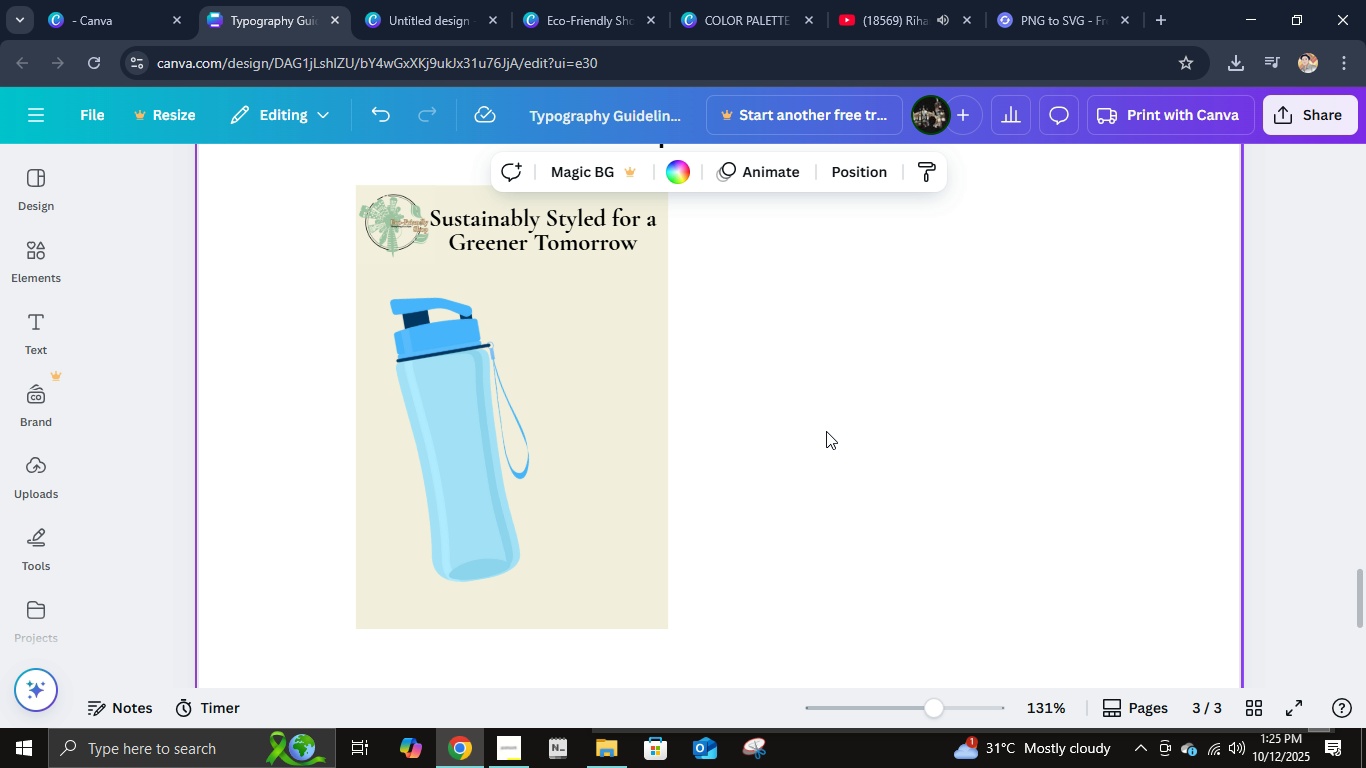 
scroll: coordinate [826, 431], scroll_direction: up, amount: 3.0
 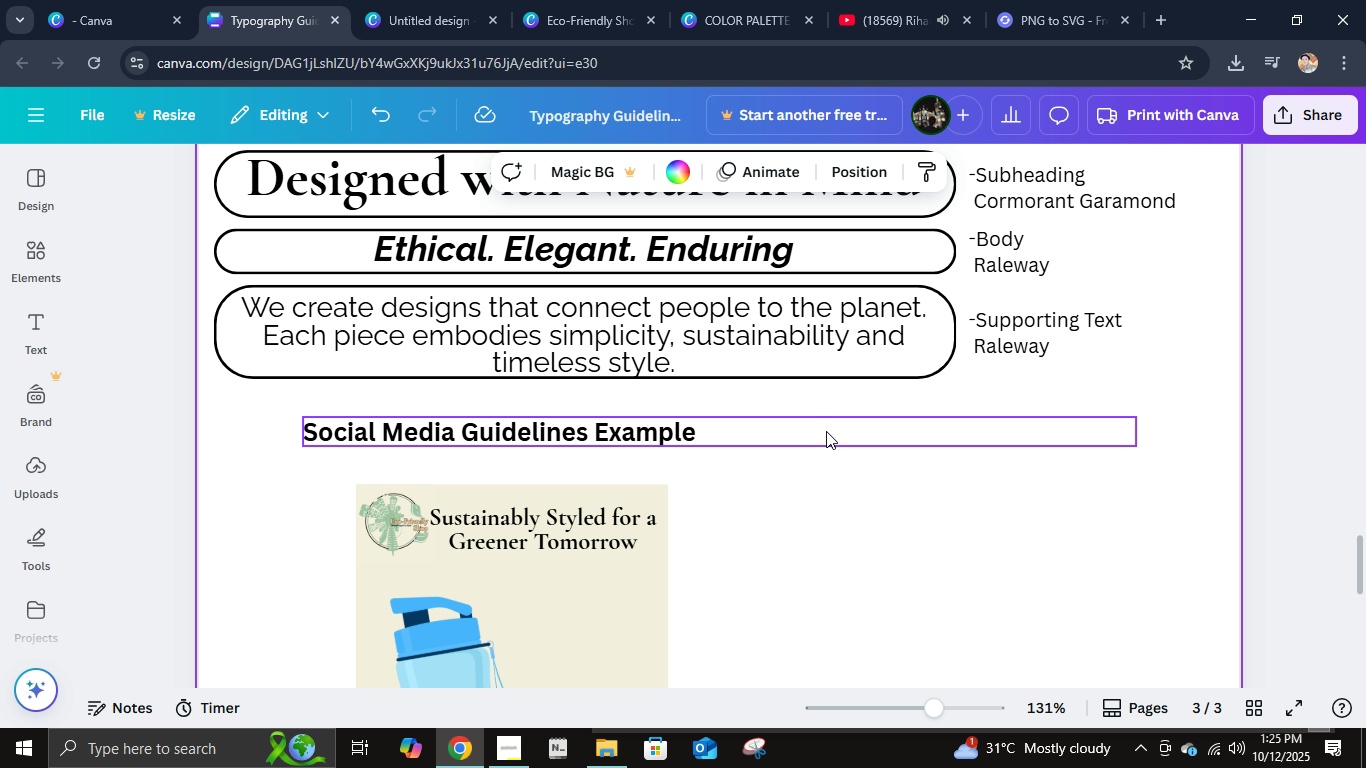 
scroll: coordinate [826, 431], scroll_direction: down, amount: 2.0
 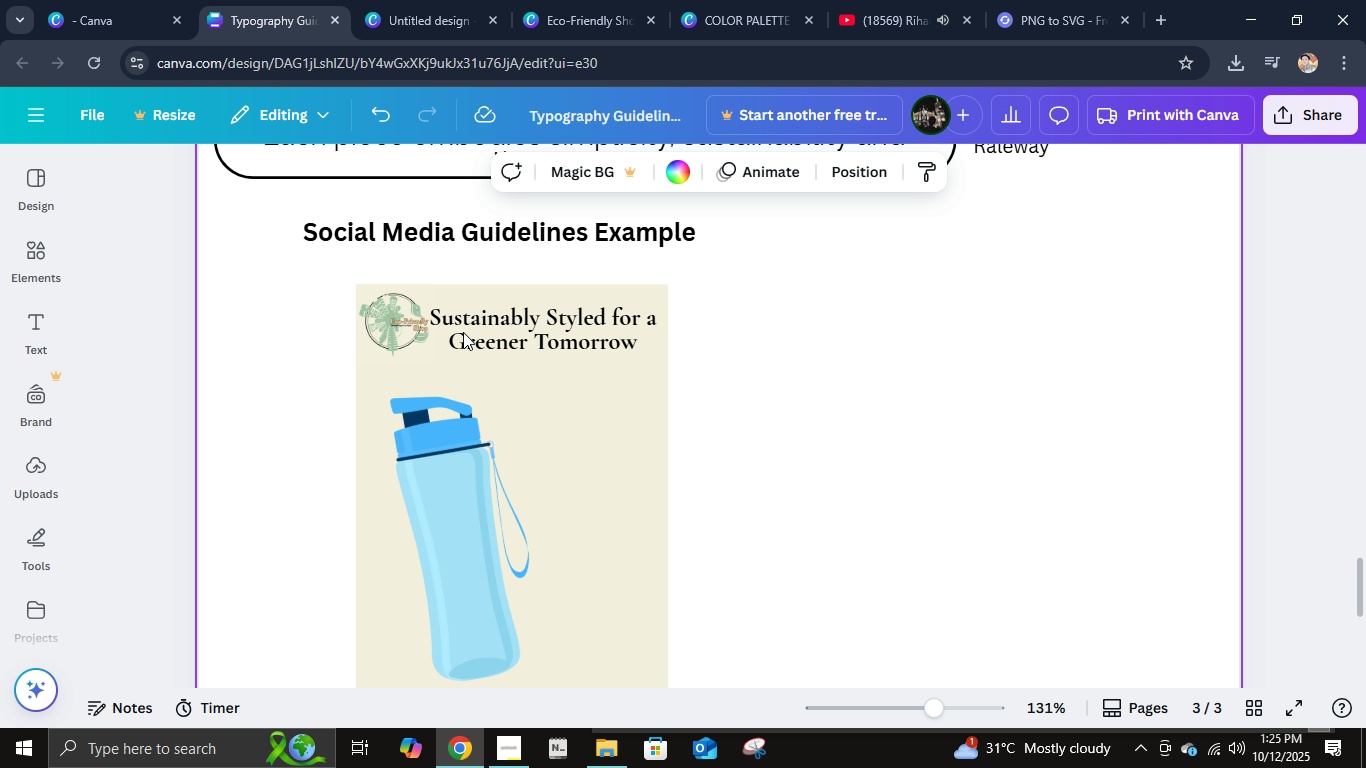 
left_click([495, 330])
 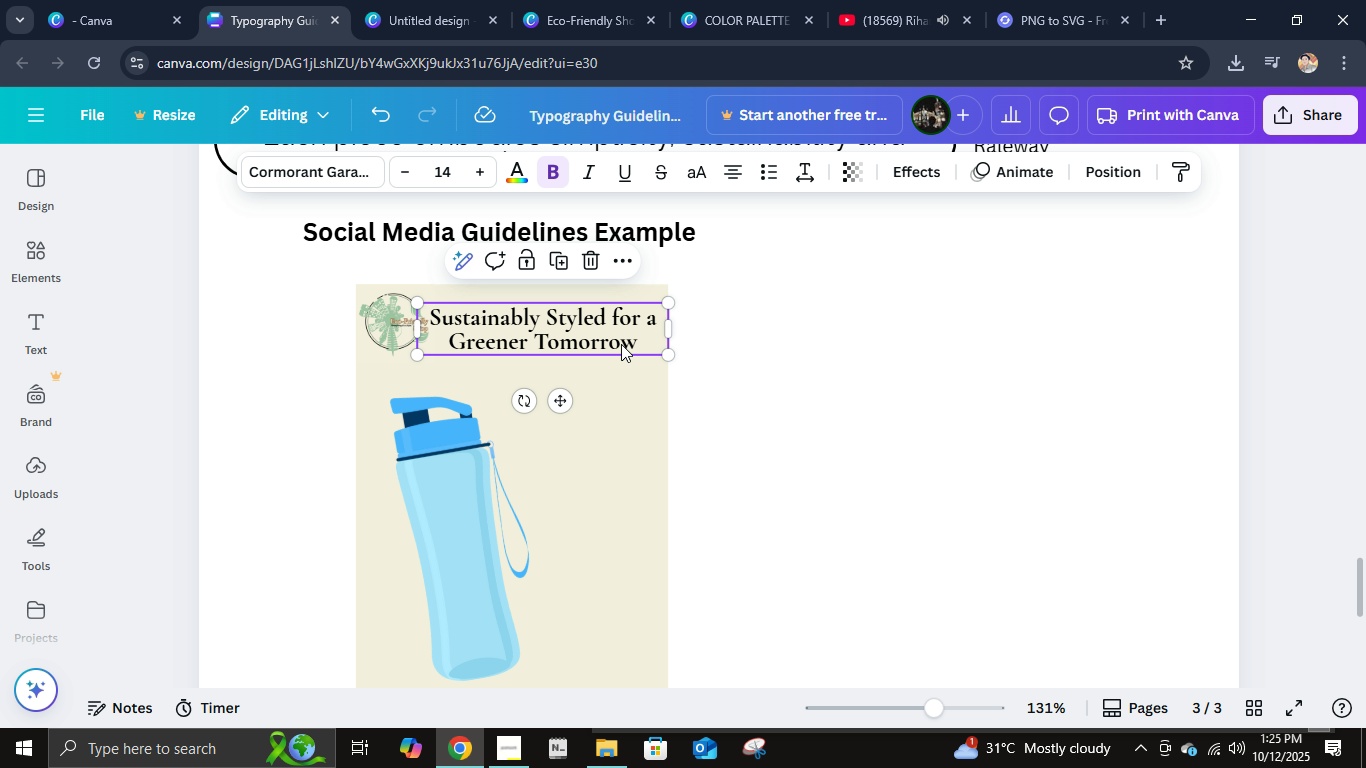 
left_click_drag(start_coordinate=[621, 345], to_coordinate=[621, 338])
 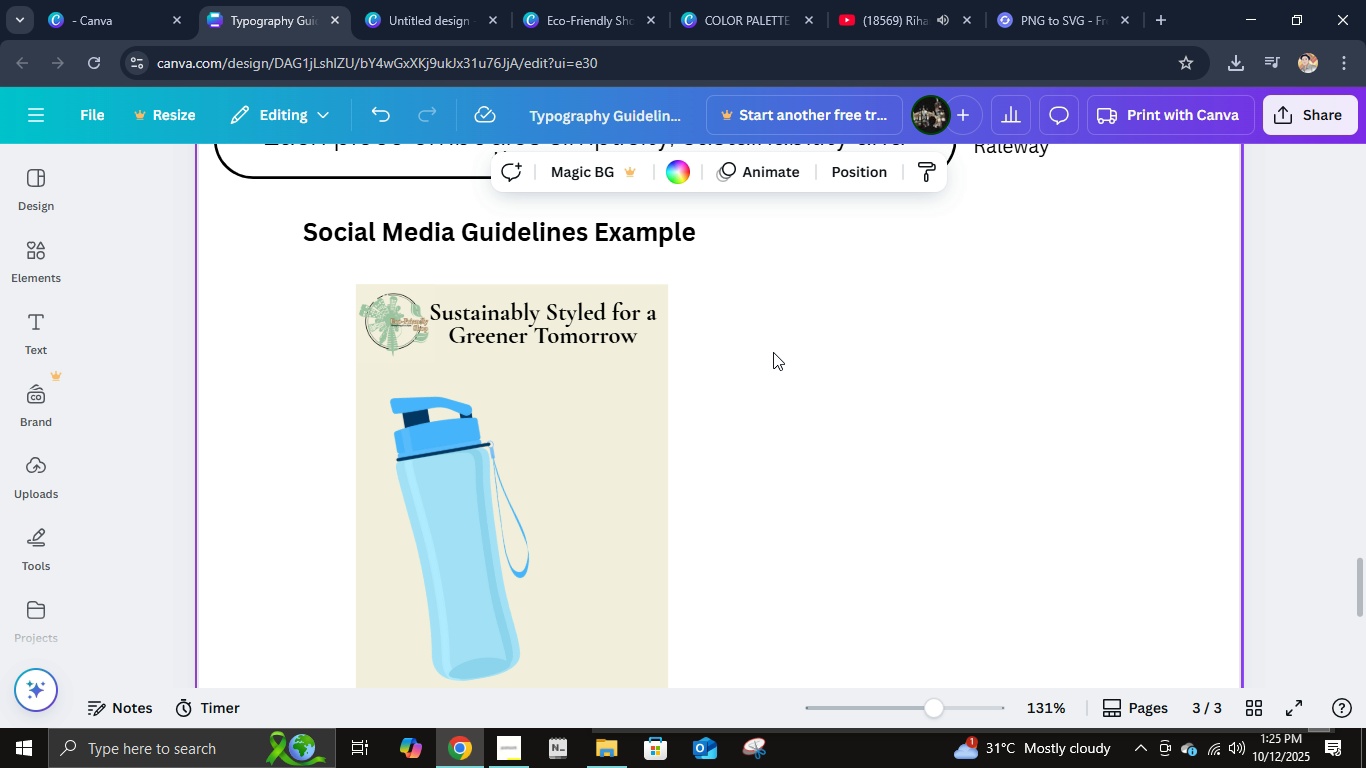 
left_click([773, 352])
 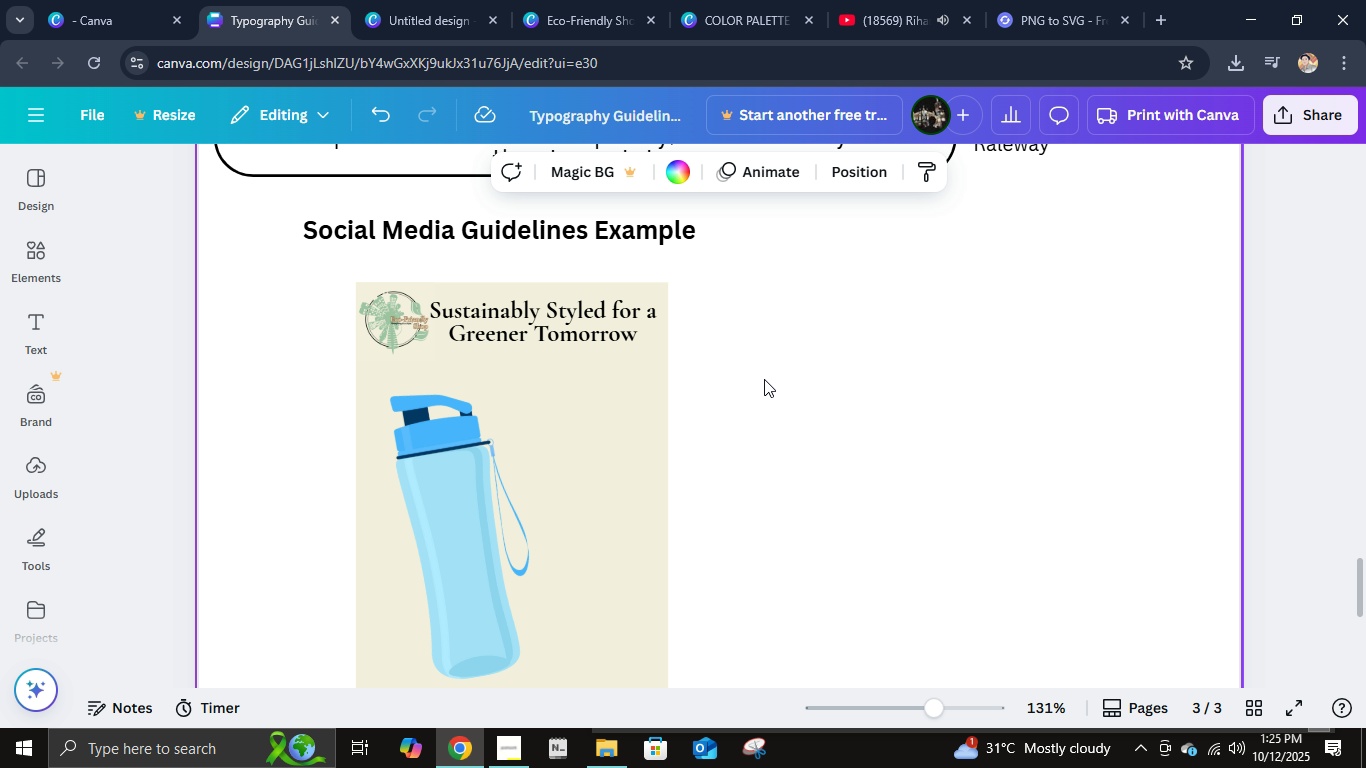 
scroll: coordinate [764, 379], scroll_direction: down, amount: 1.0
 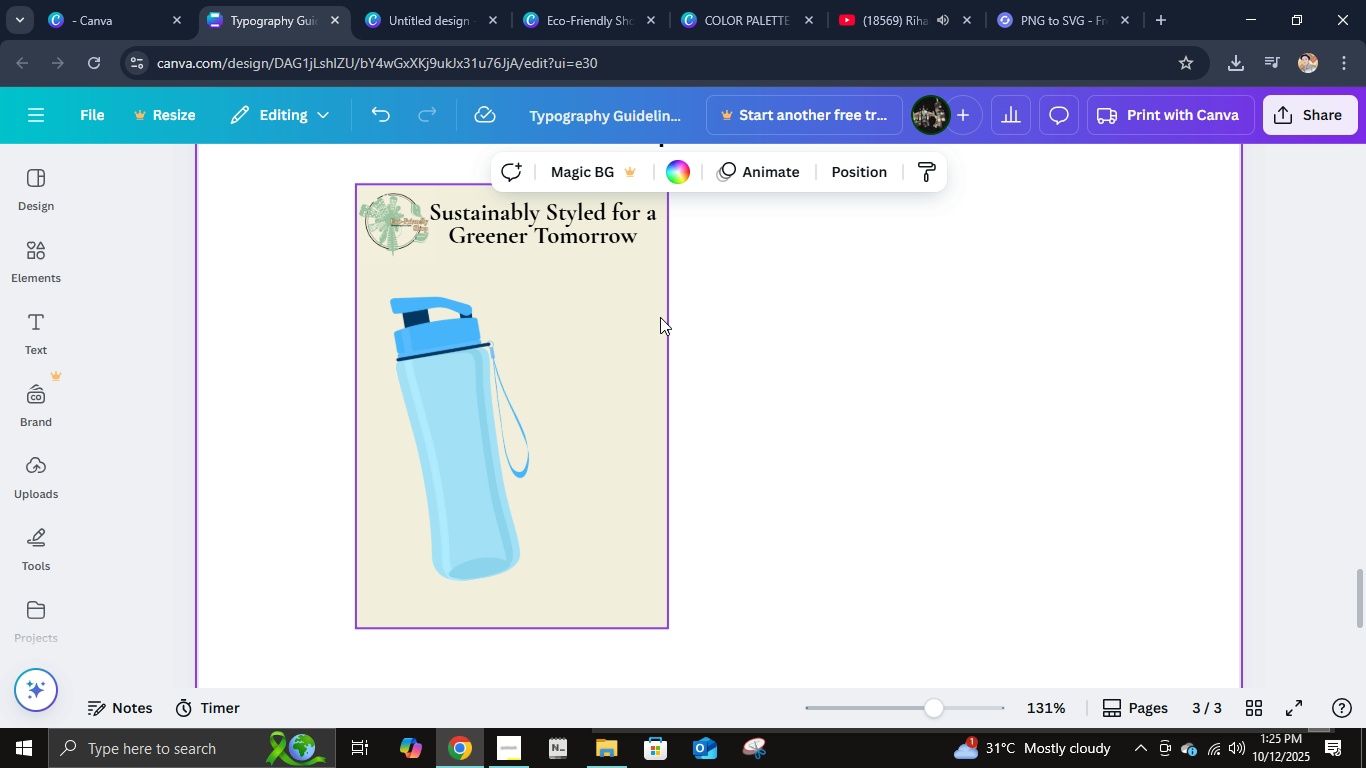 
scroll: coordinate [659, 351], scroll_direction: up, amount: 3.0
 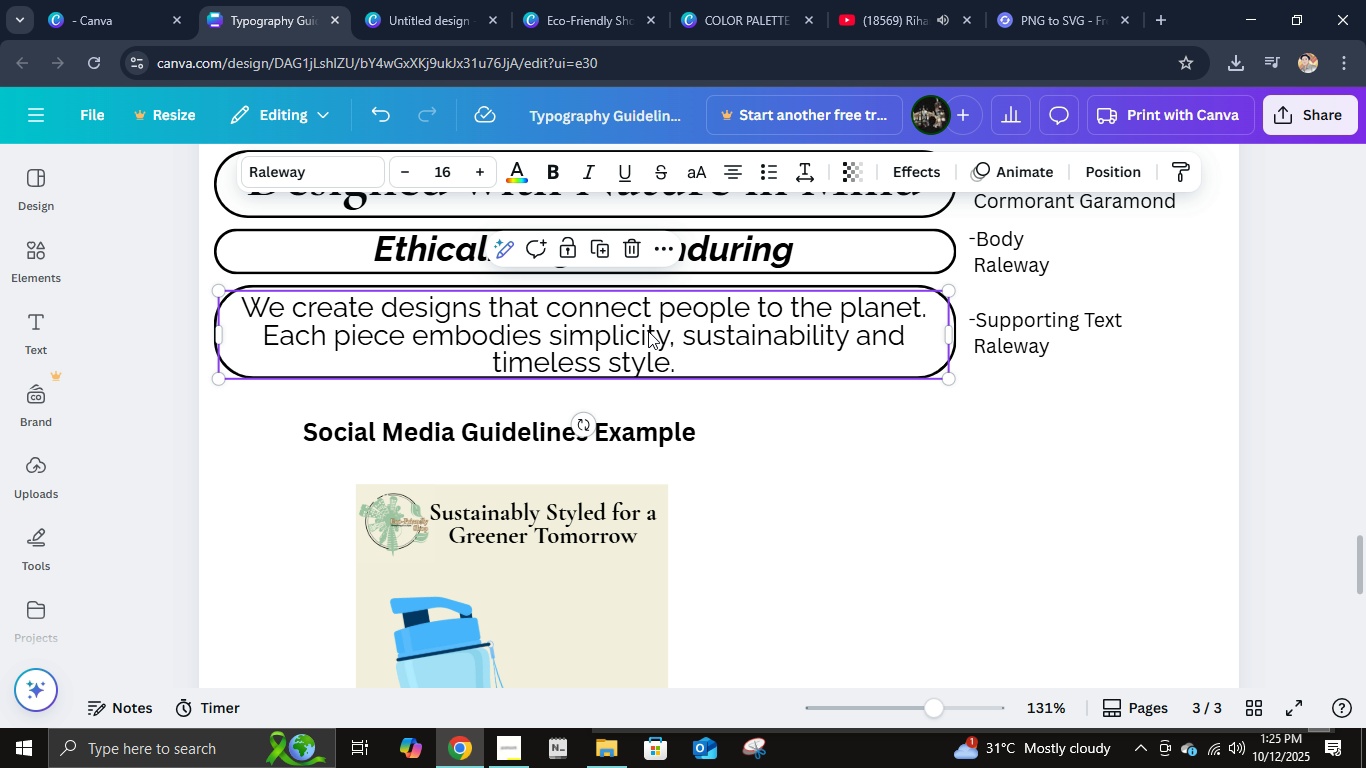 
left_click([648, 331])
 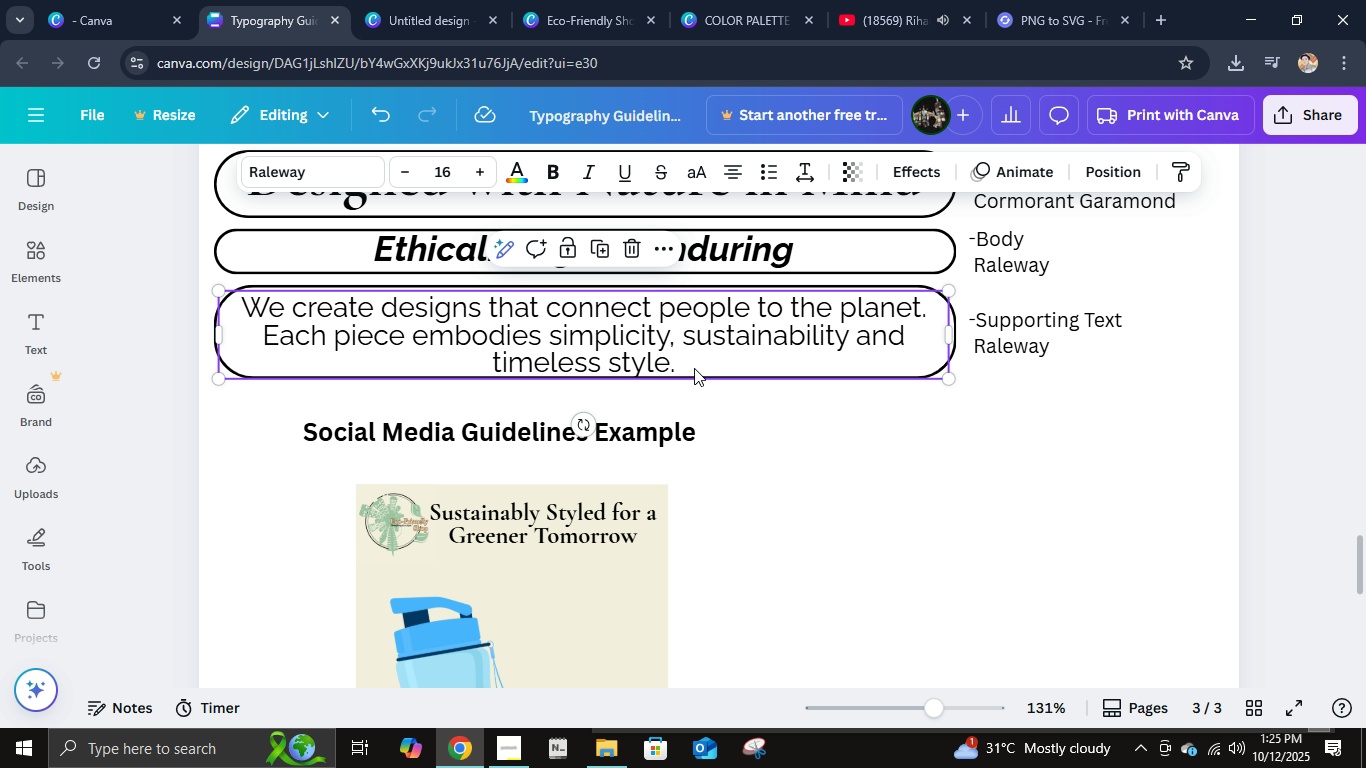 
key(Control+C)
 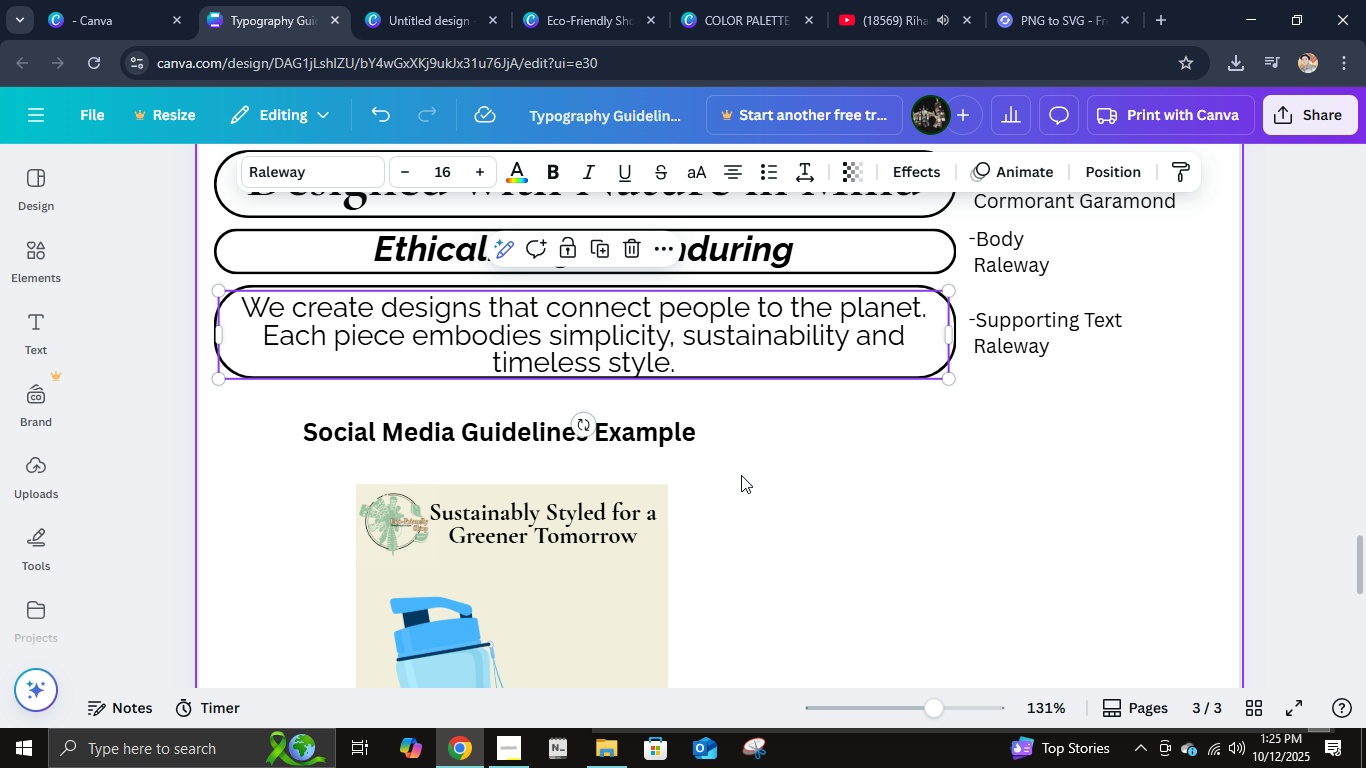 
scroll: coordinate [742, 475], scroll_direction: down, amount: 4.0
 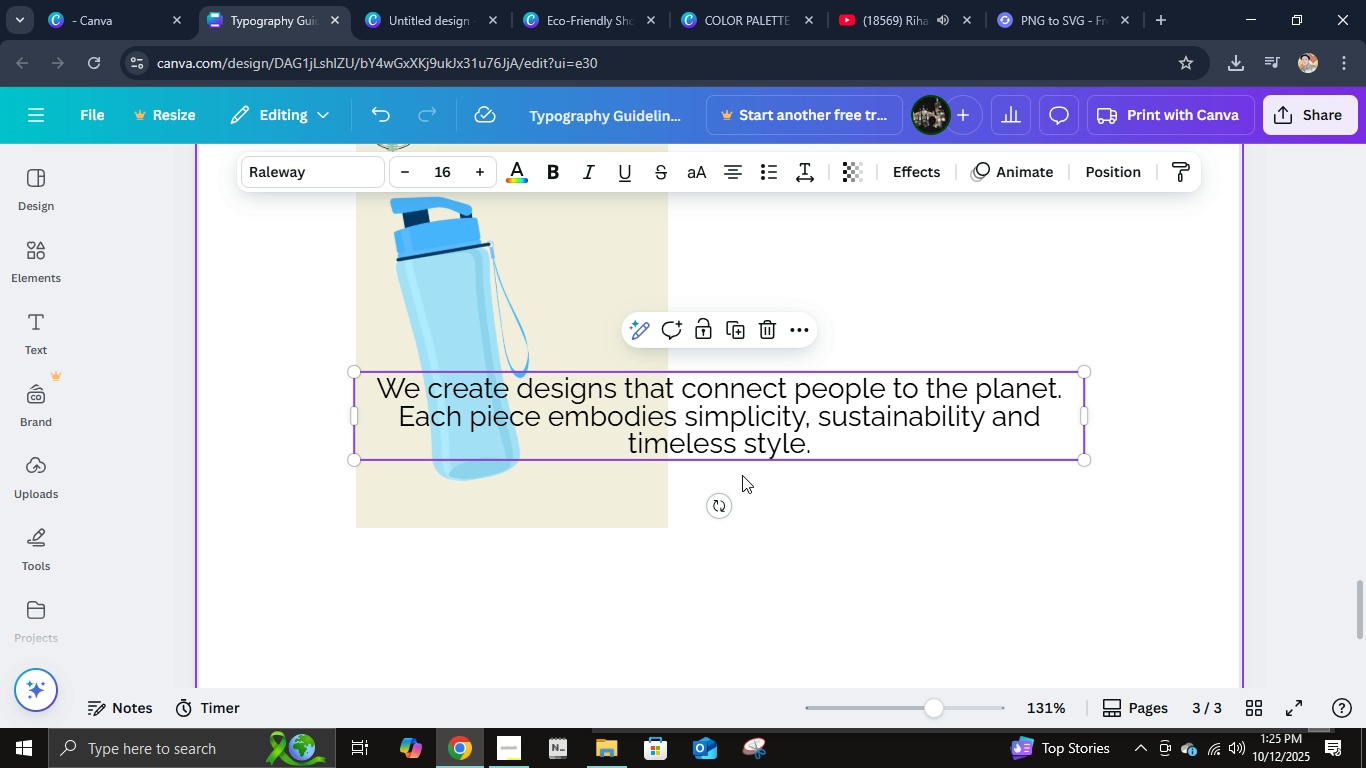 
key(Control+V)
 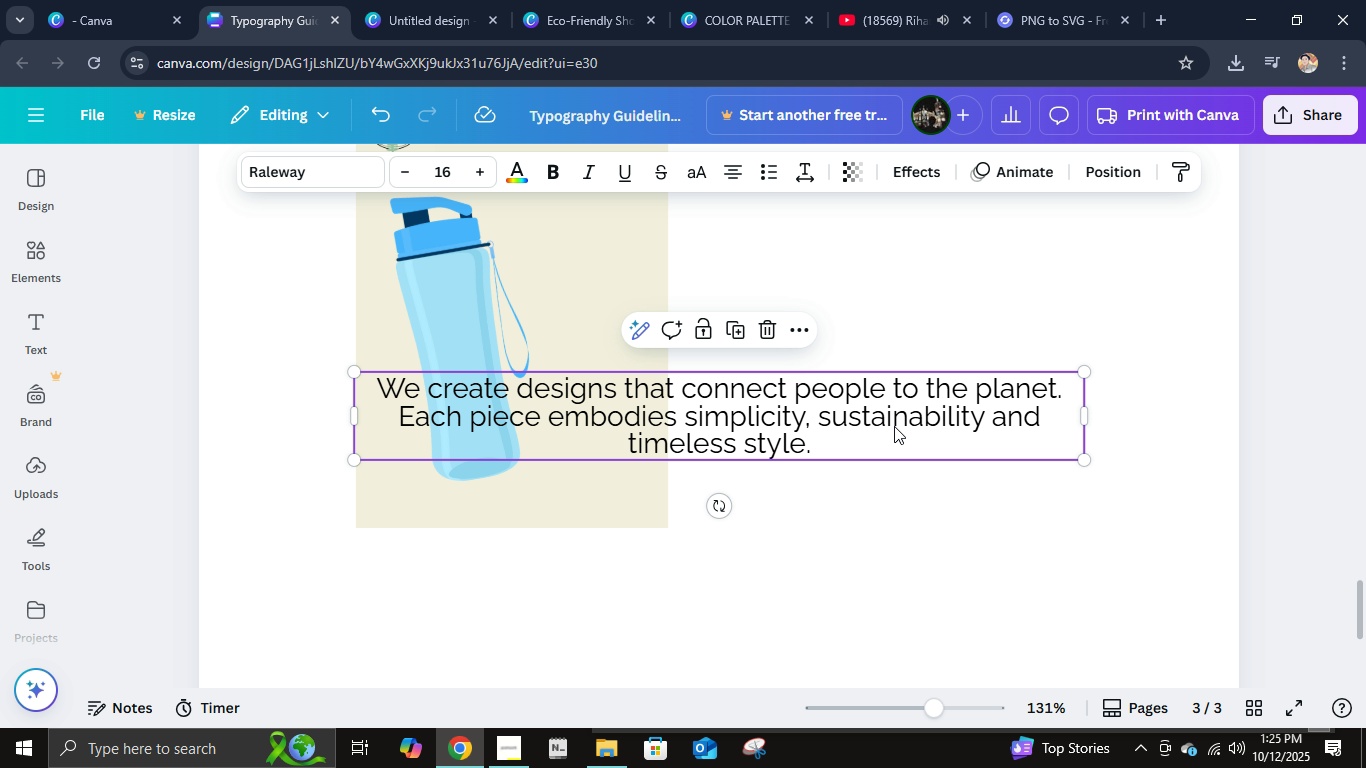 
left_click_drag(start_coordinate=[894, 426], to_coordinate=[895, 499])
 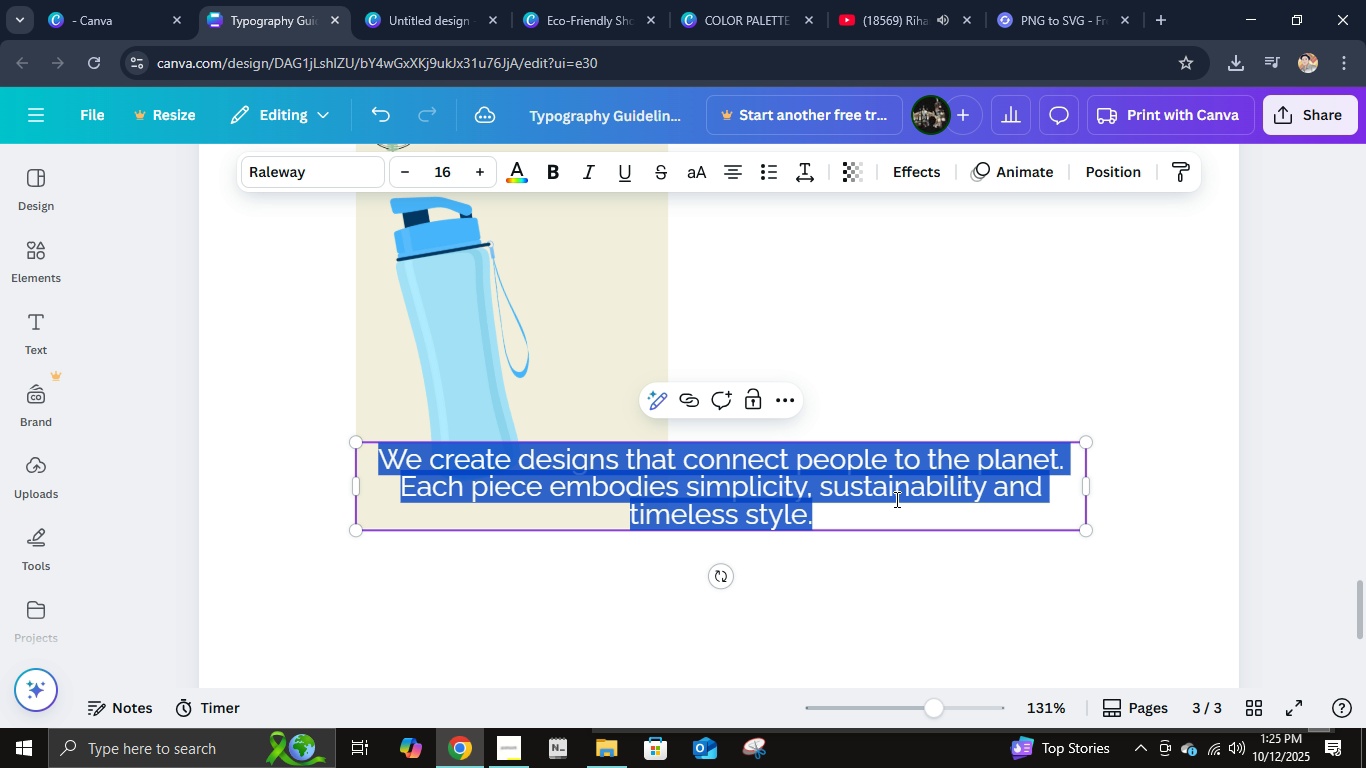 
double_click([895, 499])
 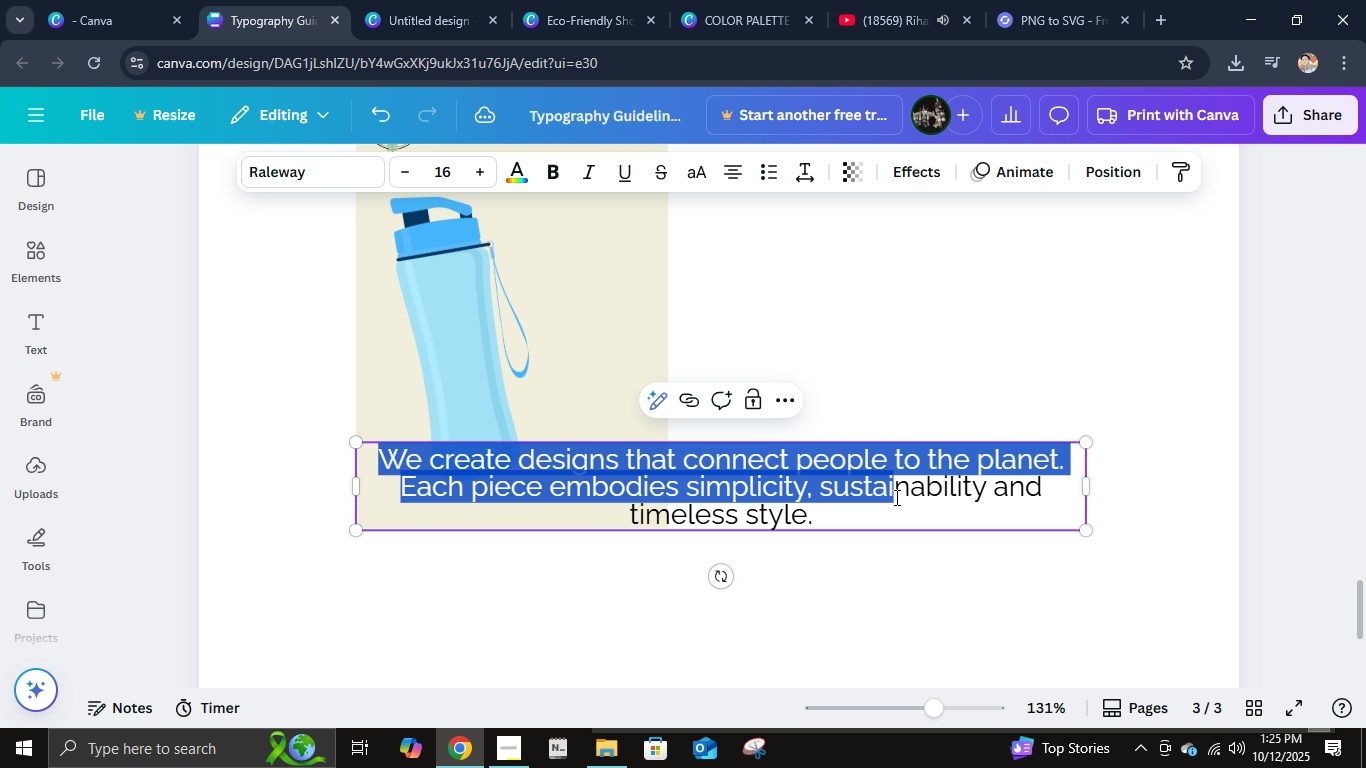 
triple_click([895, 499])
 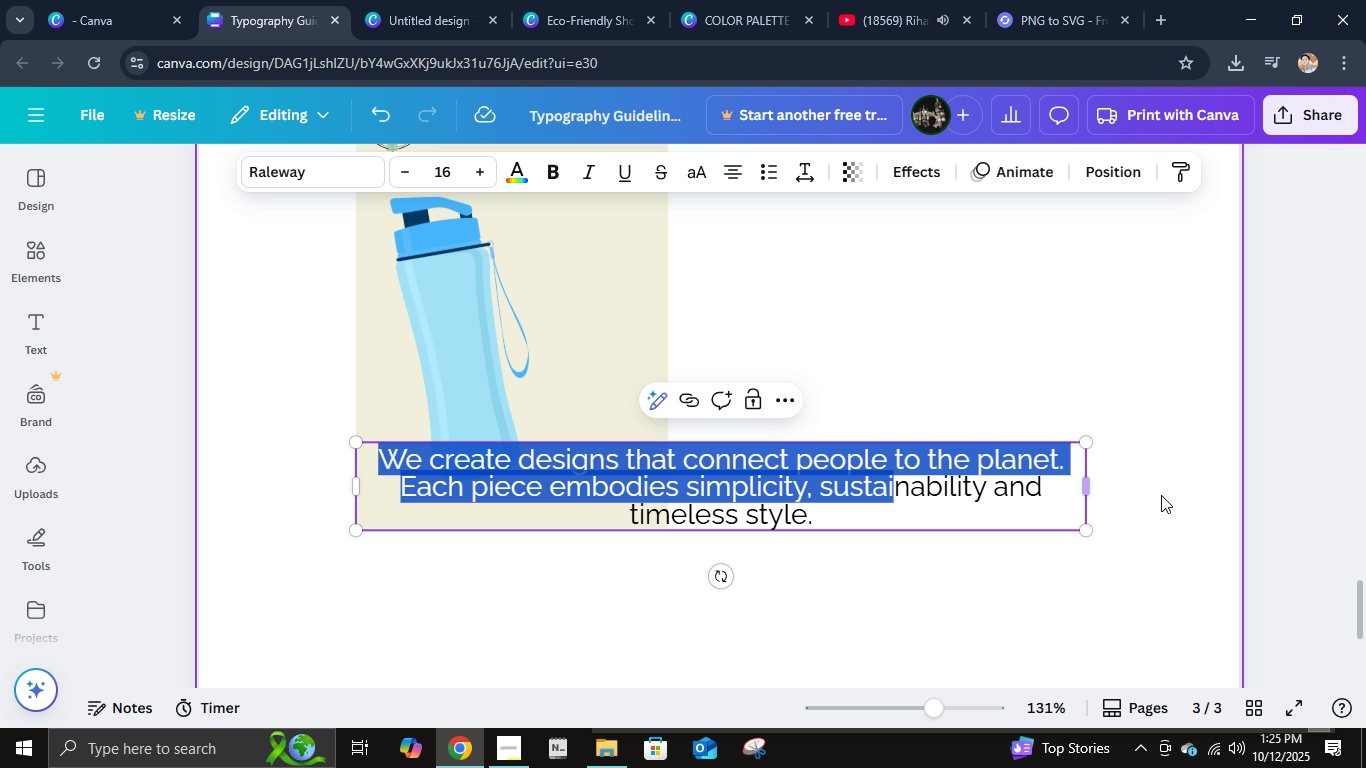 
left_click([1164, 494])
 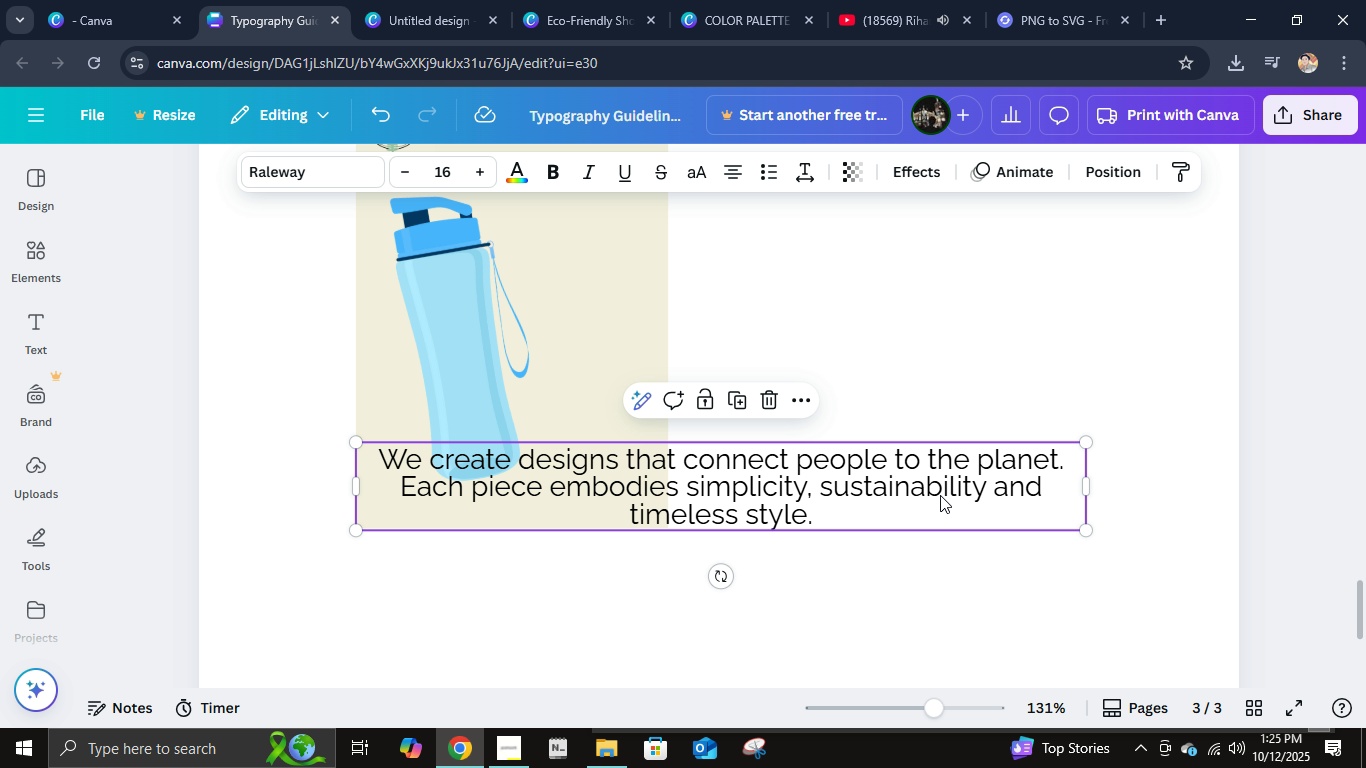 
double_click([940, 495])
 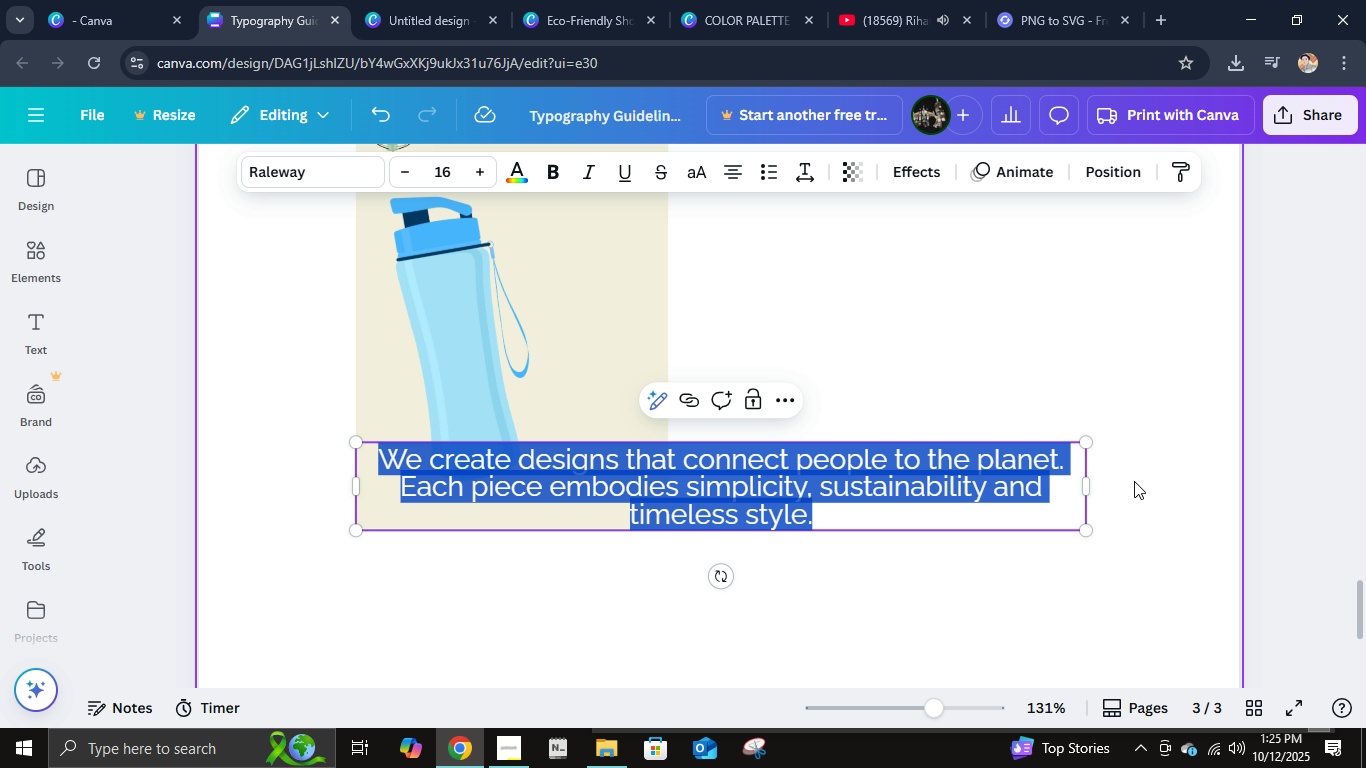 
left_click([1135, 479])
 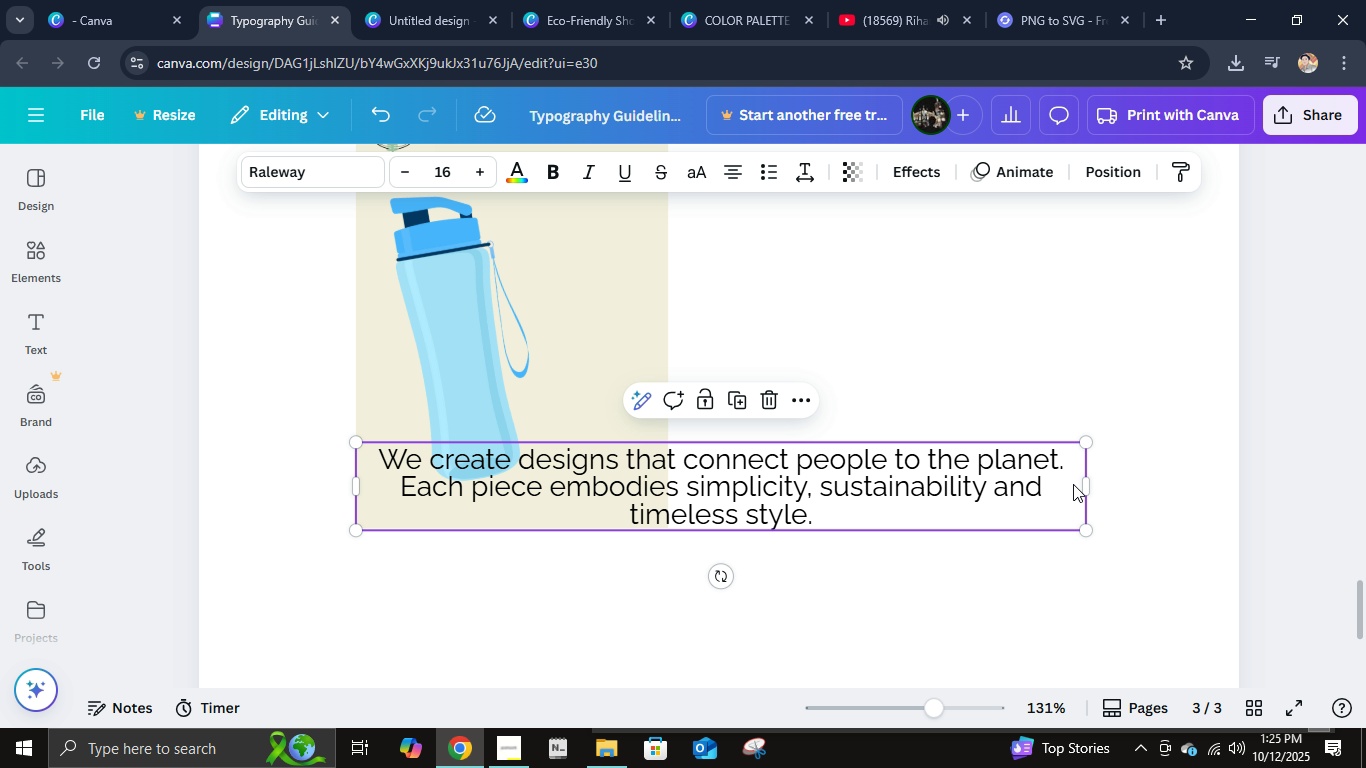 
left_click([1073, 484])
 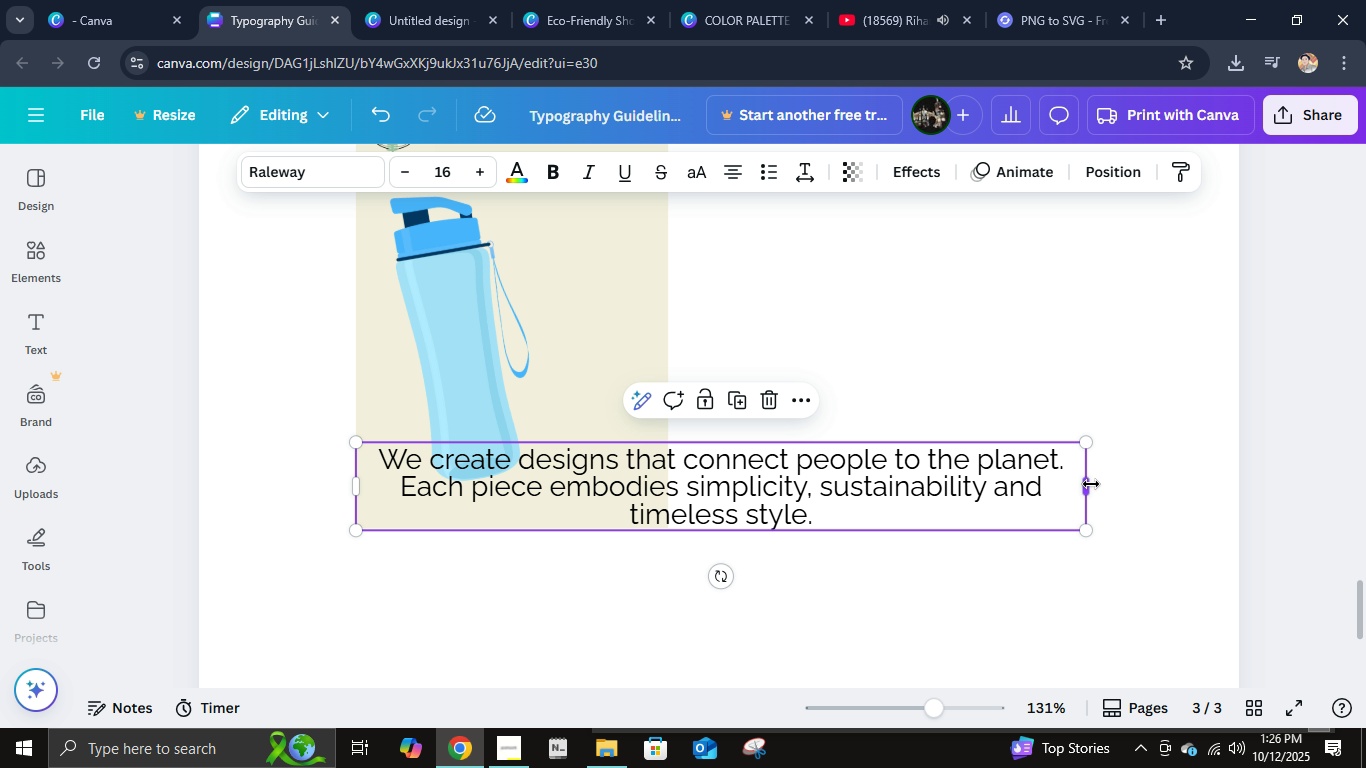 
left_click_drag(start_coordinate=[1091, 484], to_coordinate=[670, 459])
 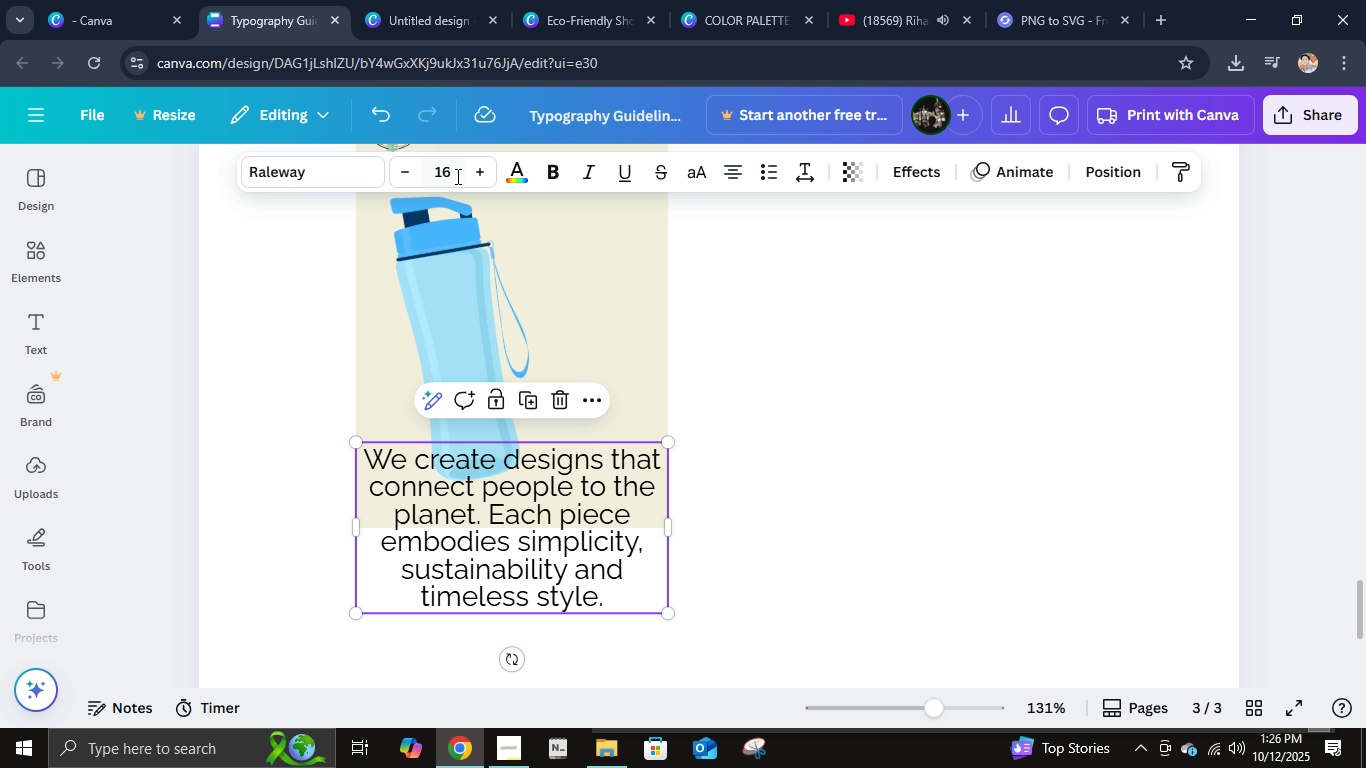 
left_click([456, 176])
 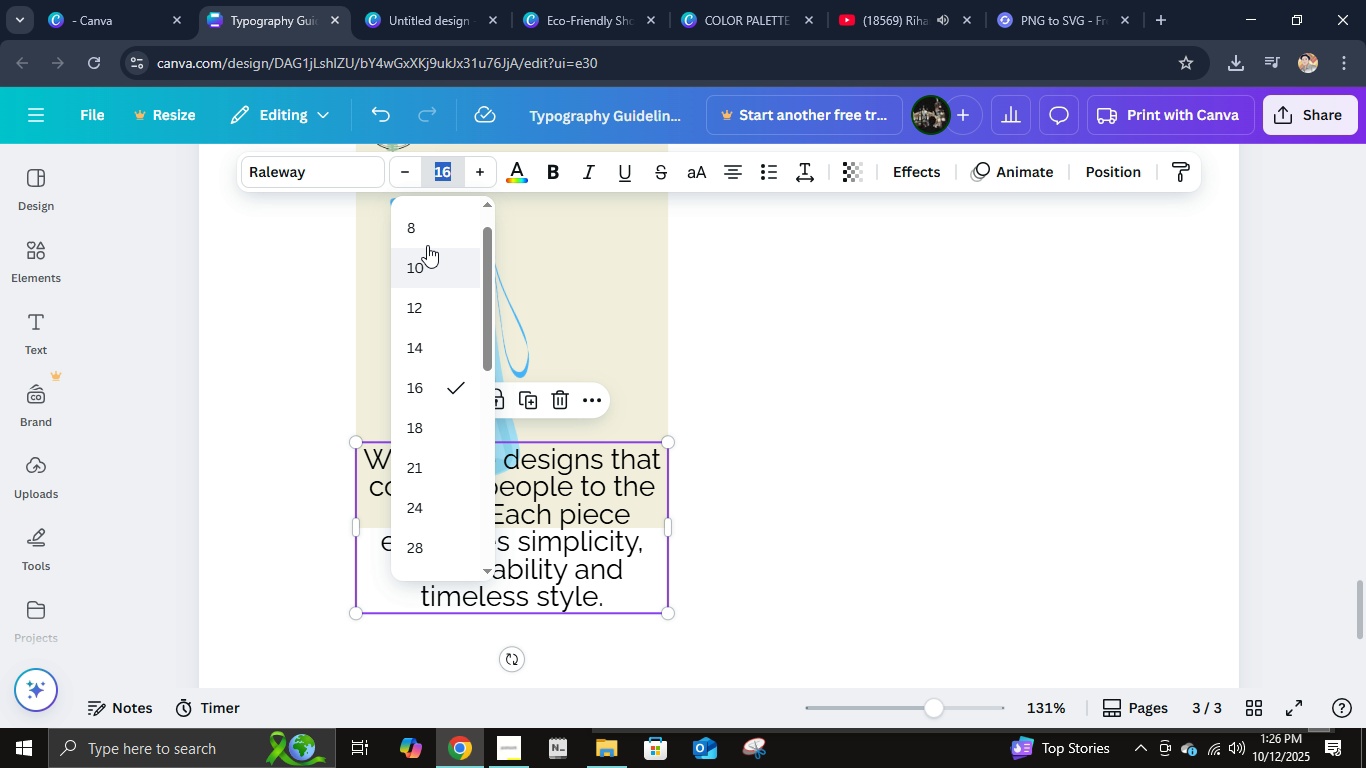 
double_click([424, 231])
 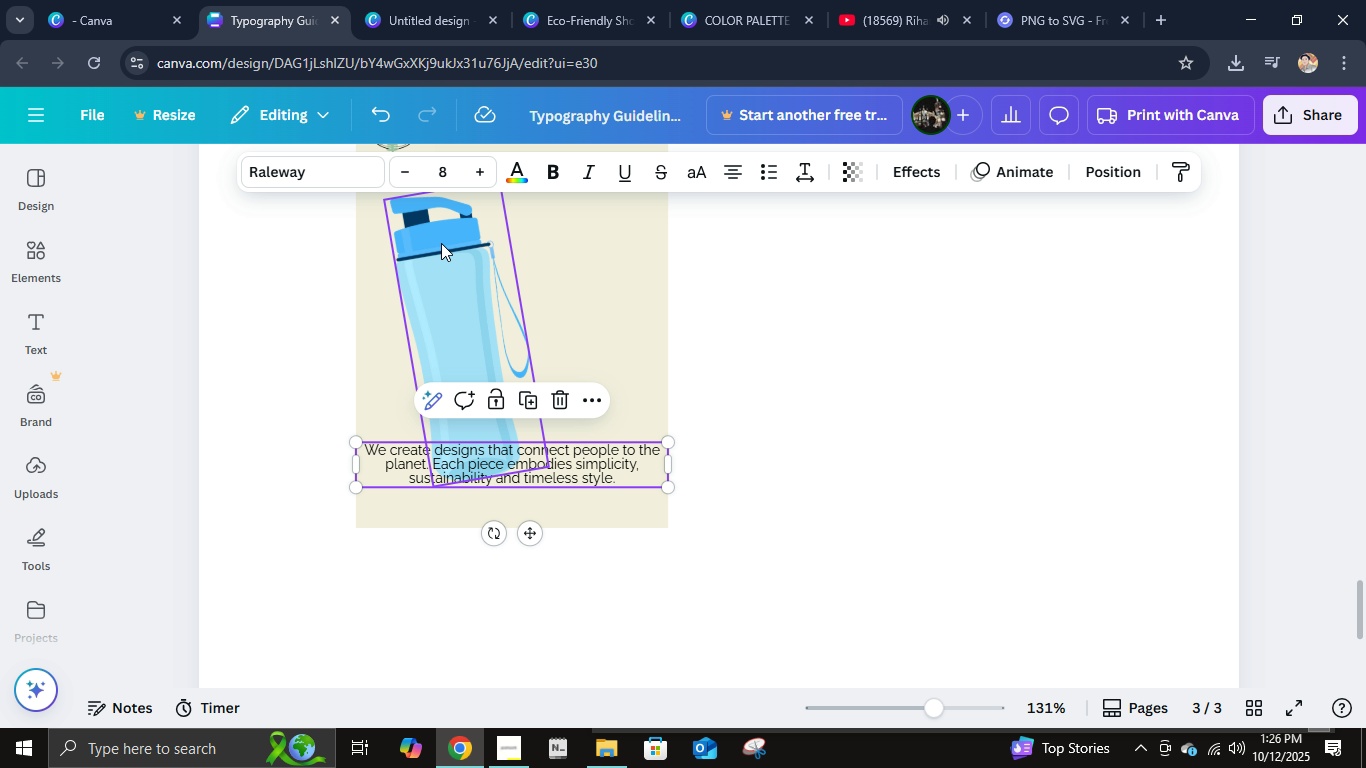 
left_click([442, 175])
 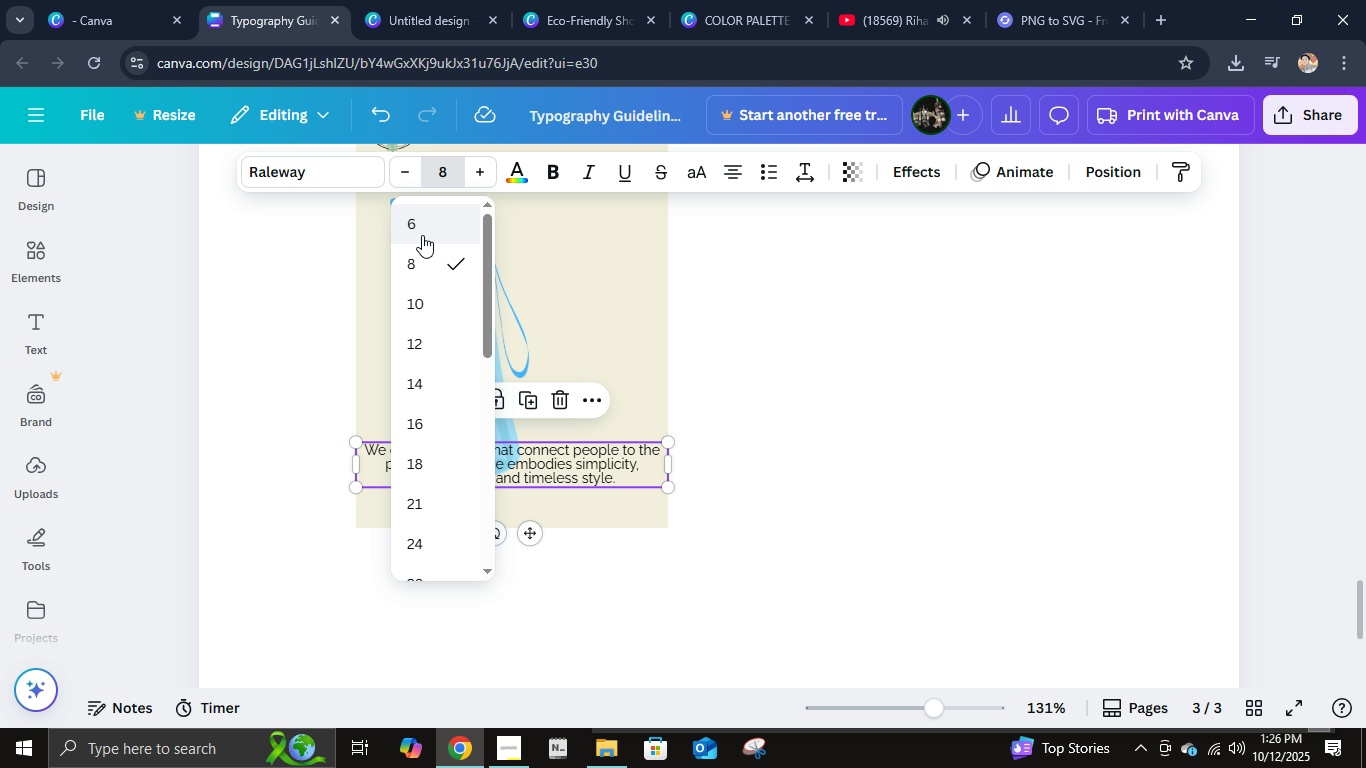 
left_click([422, 235])
 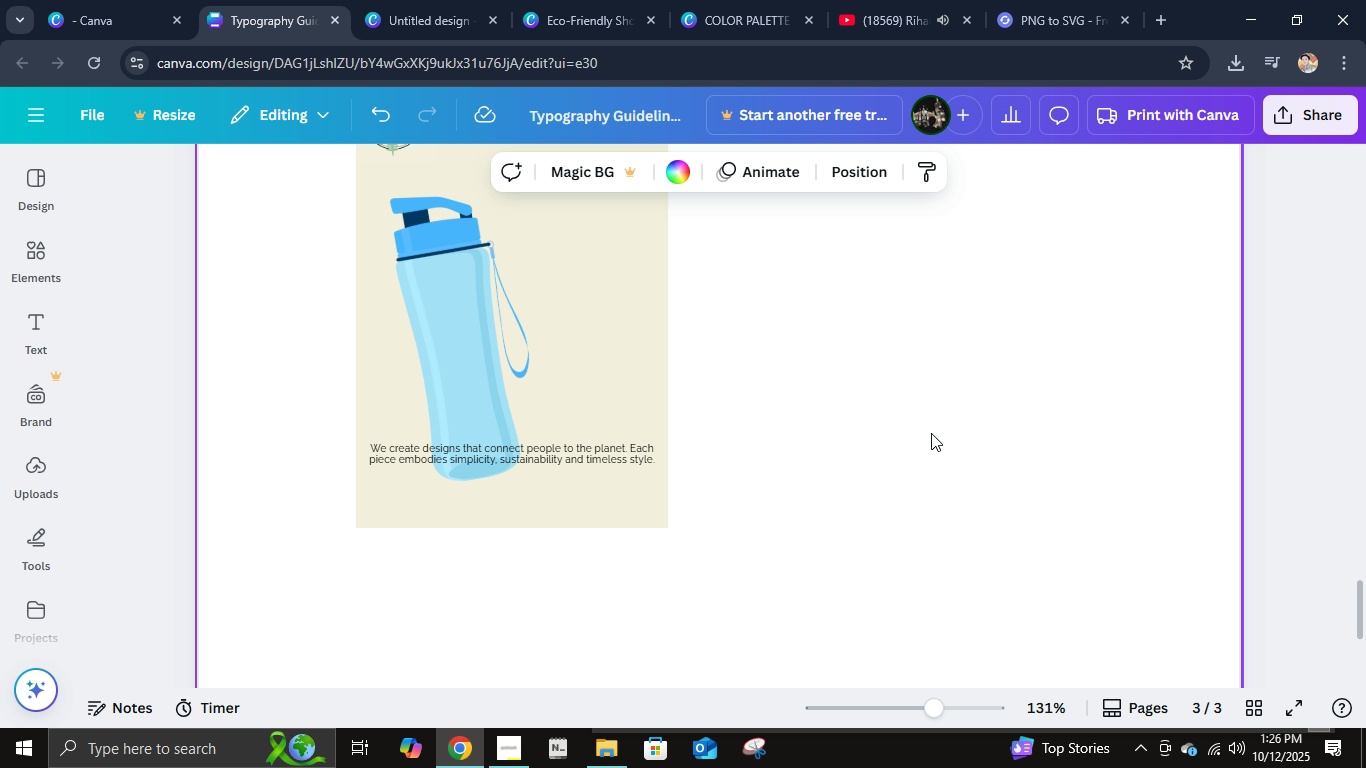 
left_click([940, 427])
 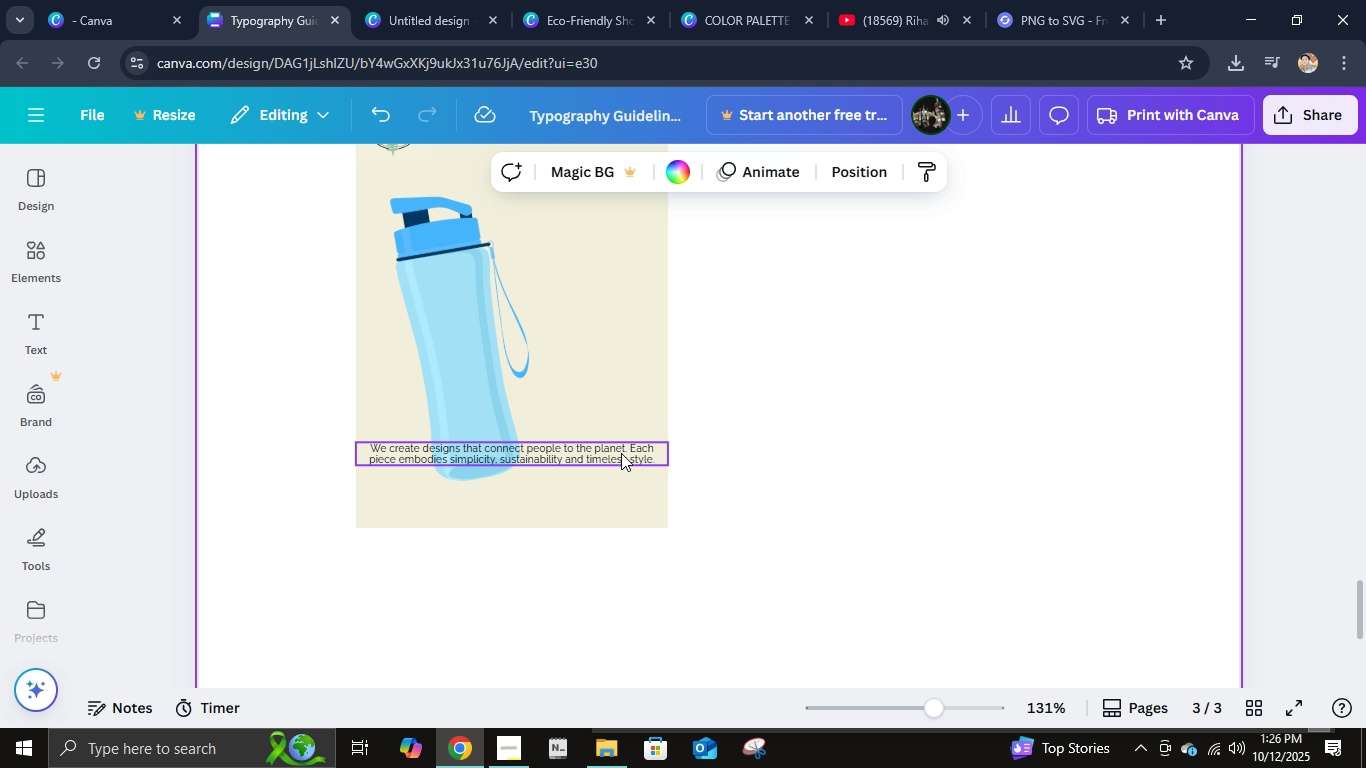 
left_click_drag(start_coordinate=[622, 454], to_coordinate=[624, 495])
 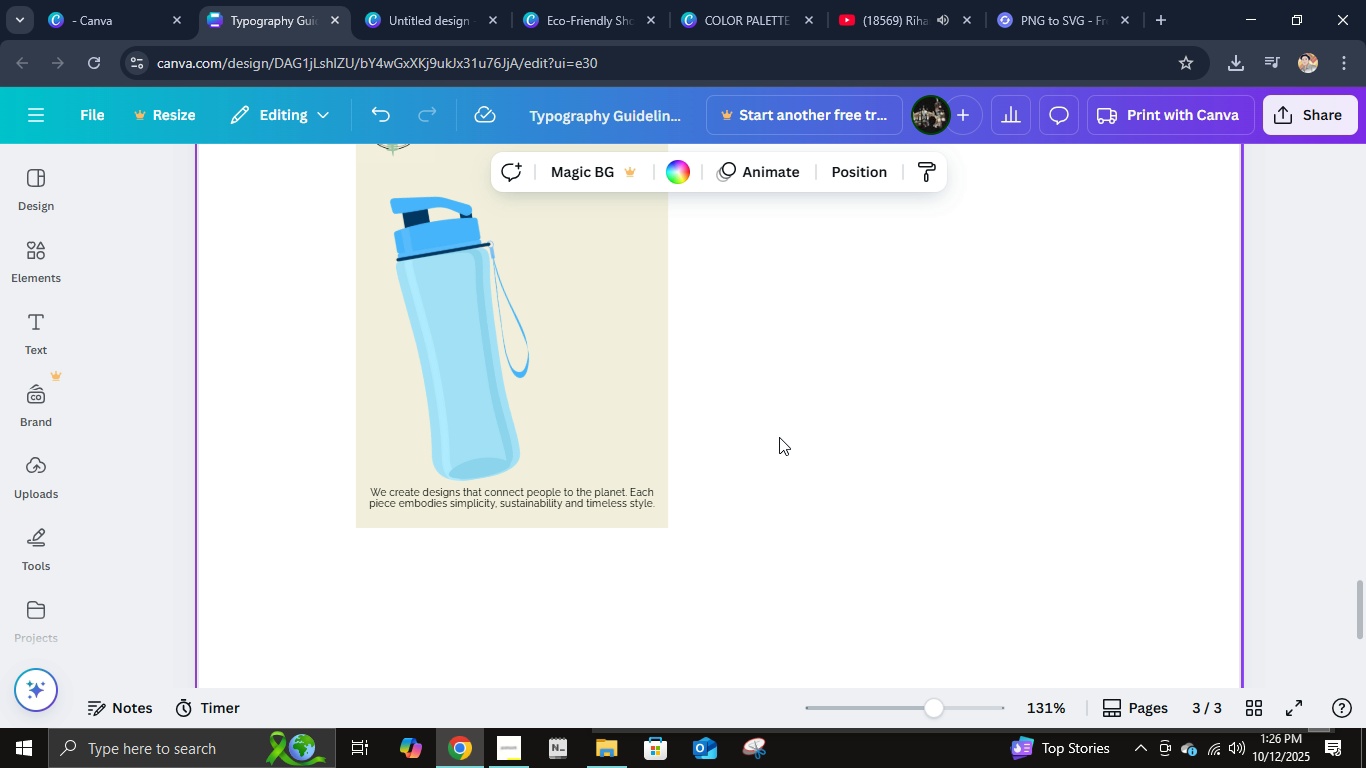 
left_click([779, 437])
 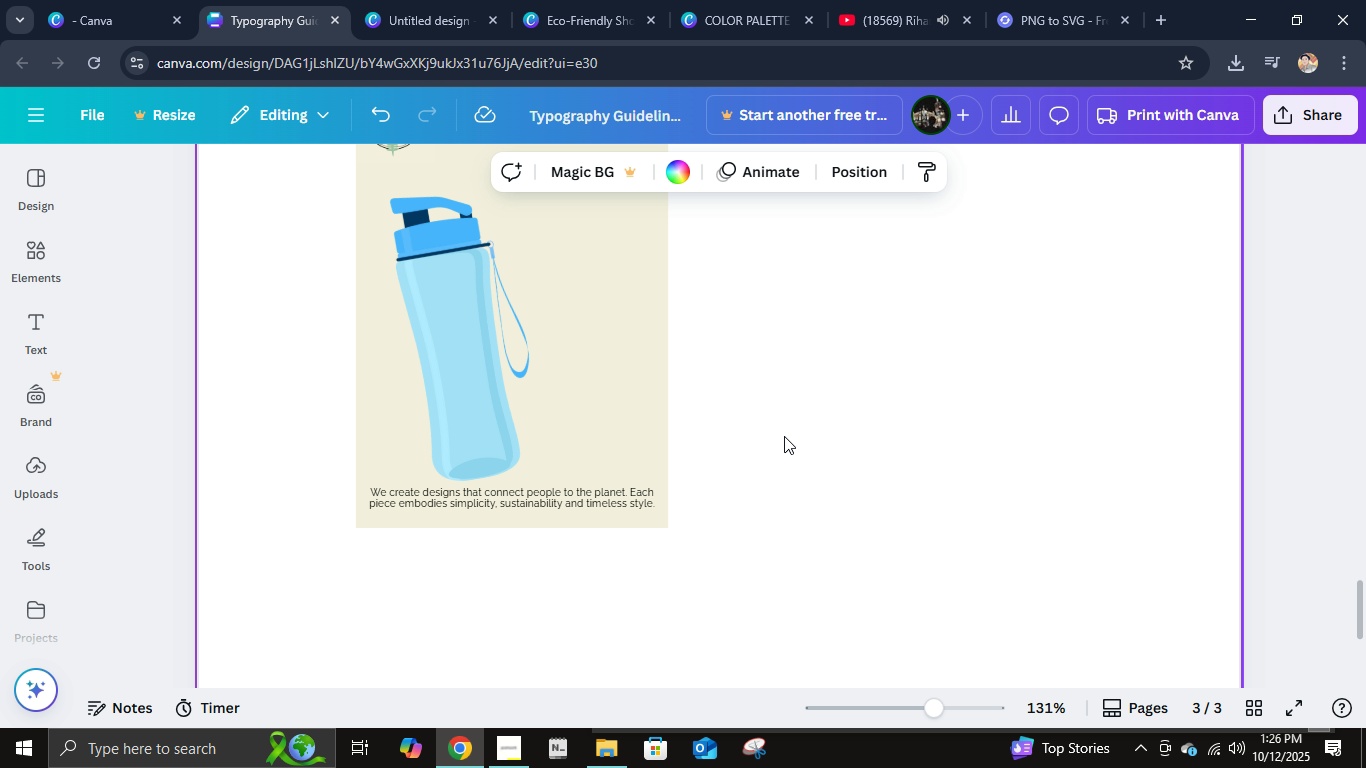 
scroll: coordinate [786, 435], scroll_direction: up, amount: 5.0
 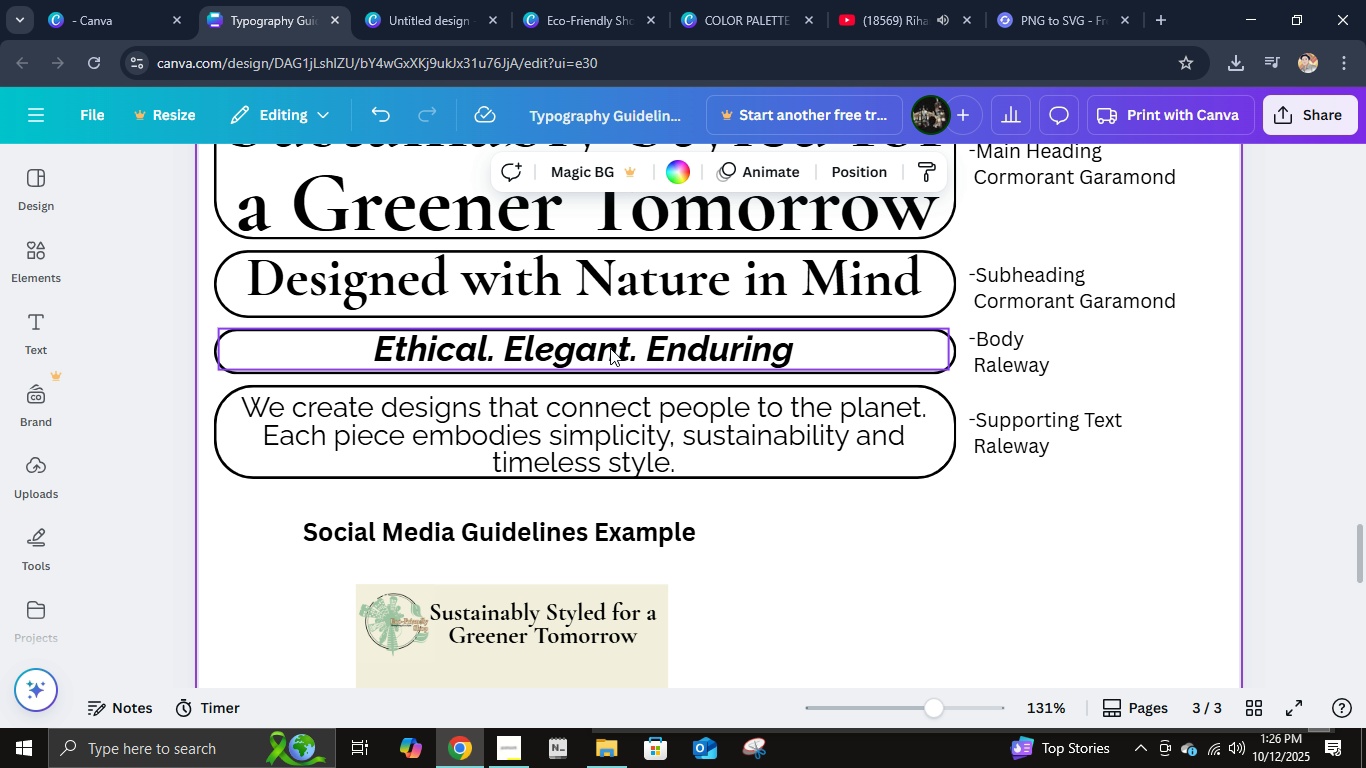 
left_click([610, 348])
 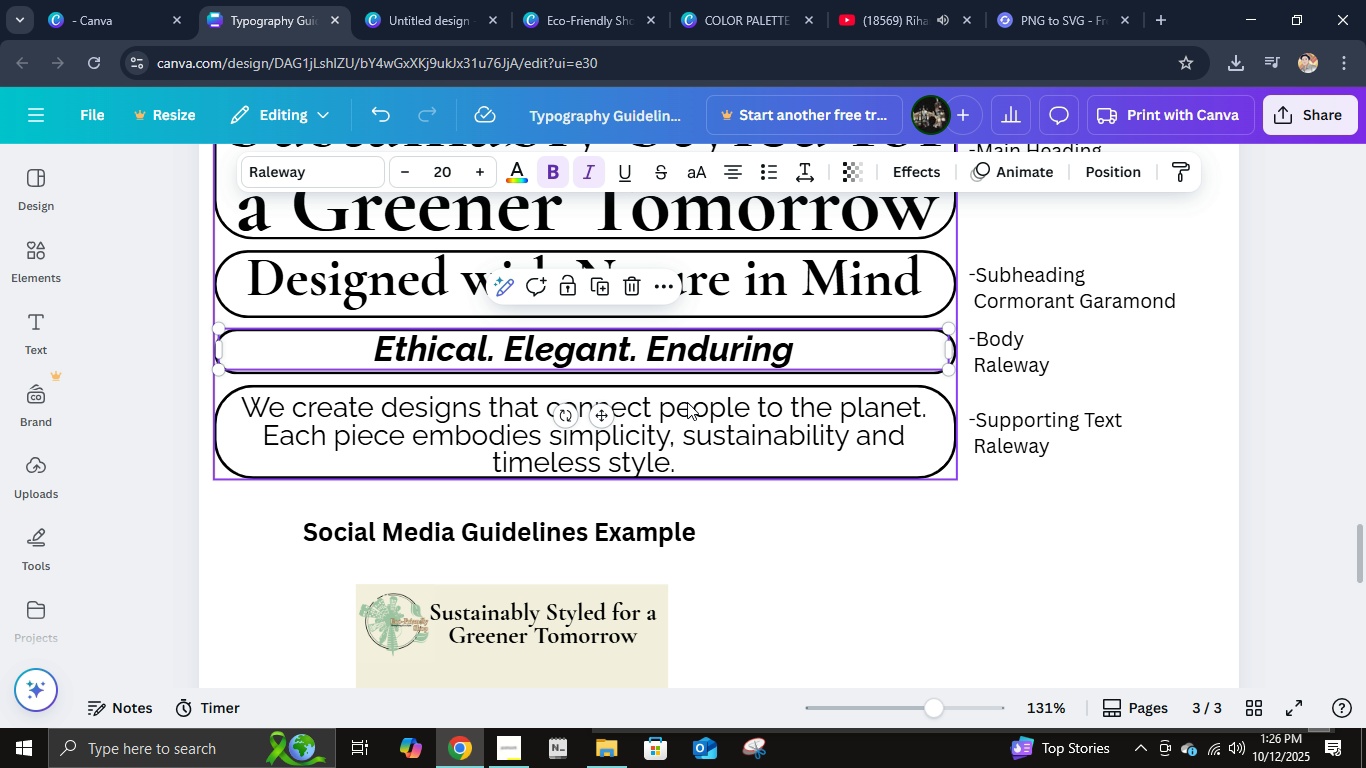 
key(Control+C)
 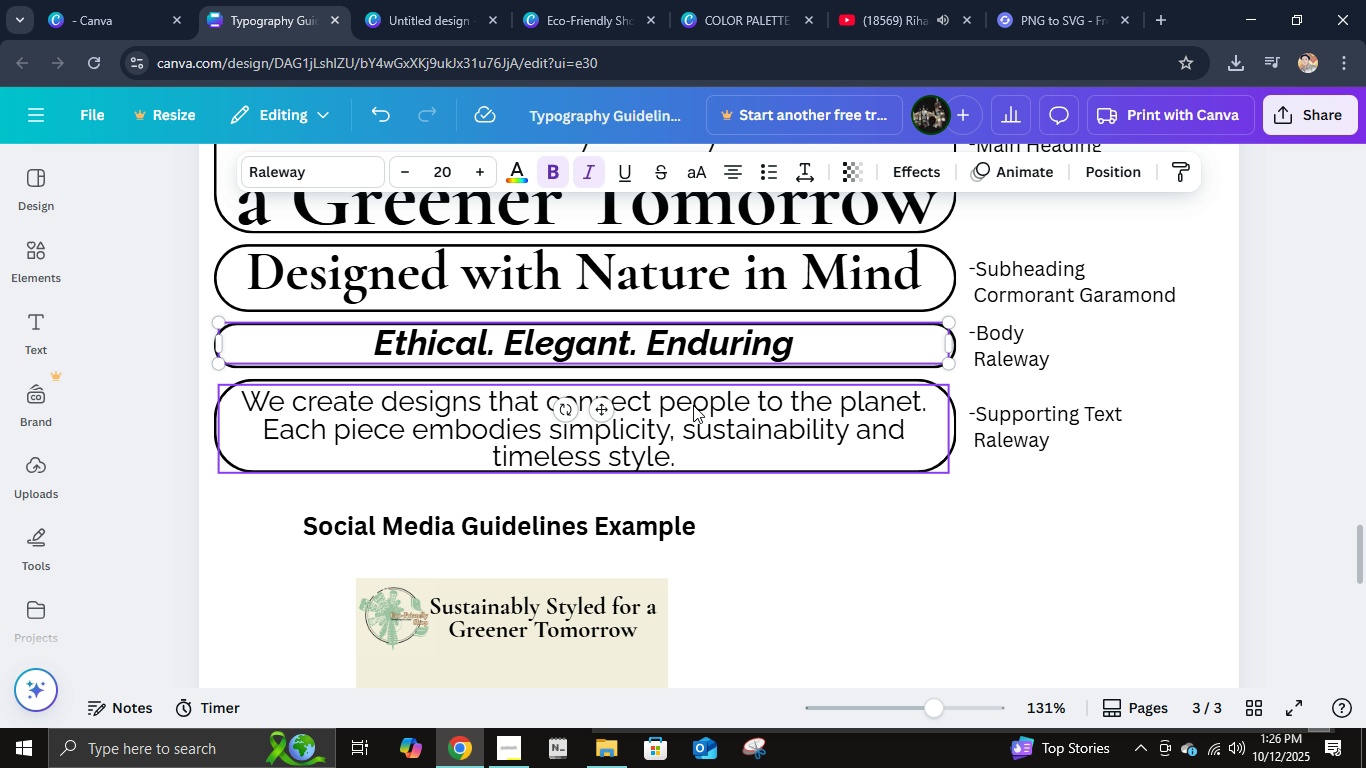 
scroll: coordinate [693, 405], scroll_direction: down, amount: 4.0
 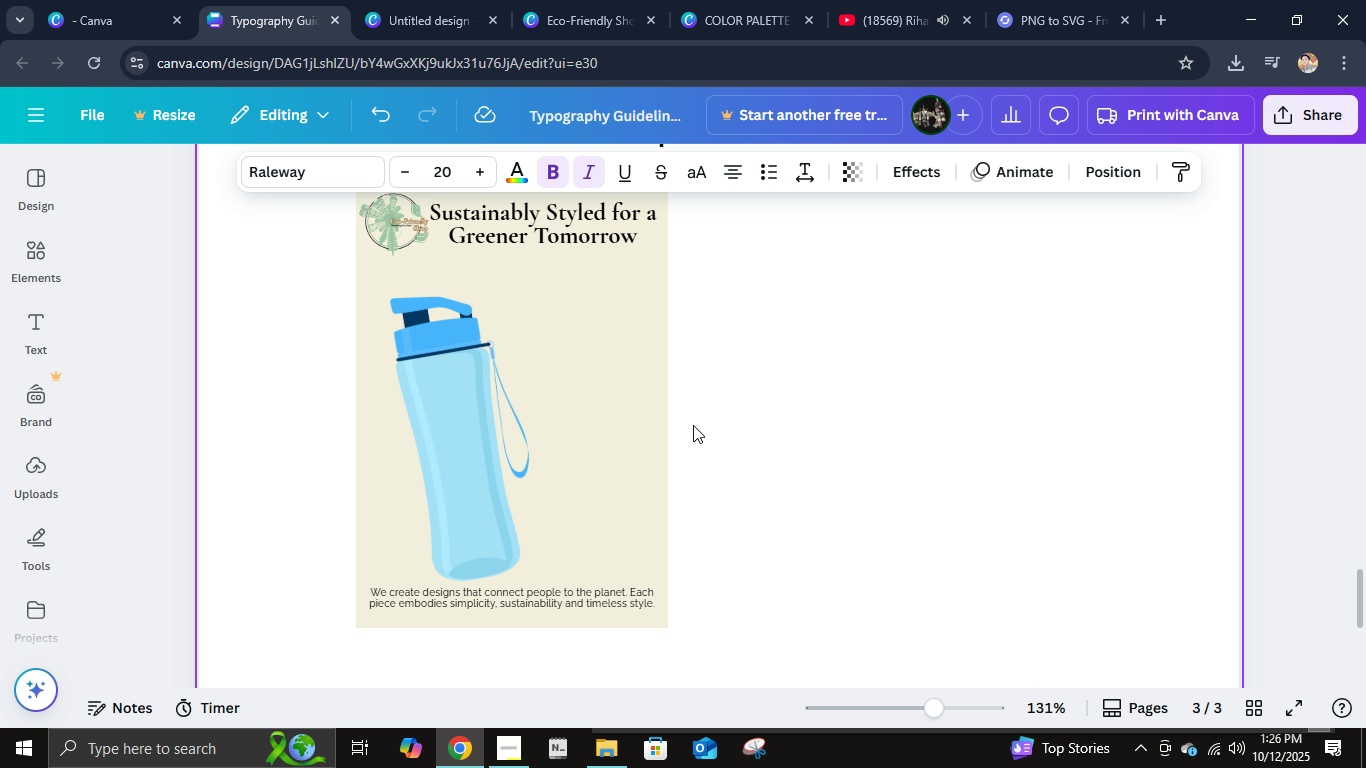 
key(Control+V)
 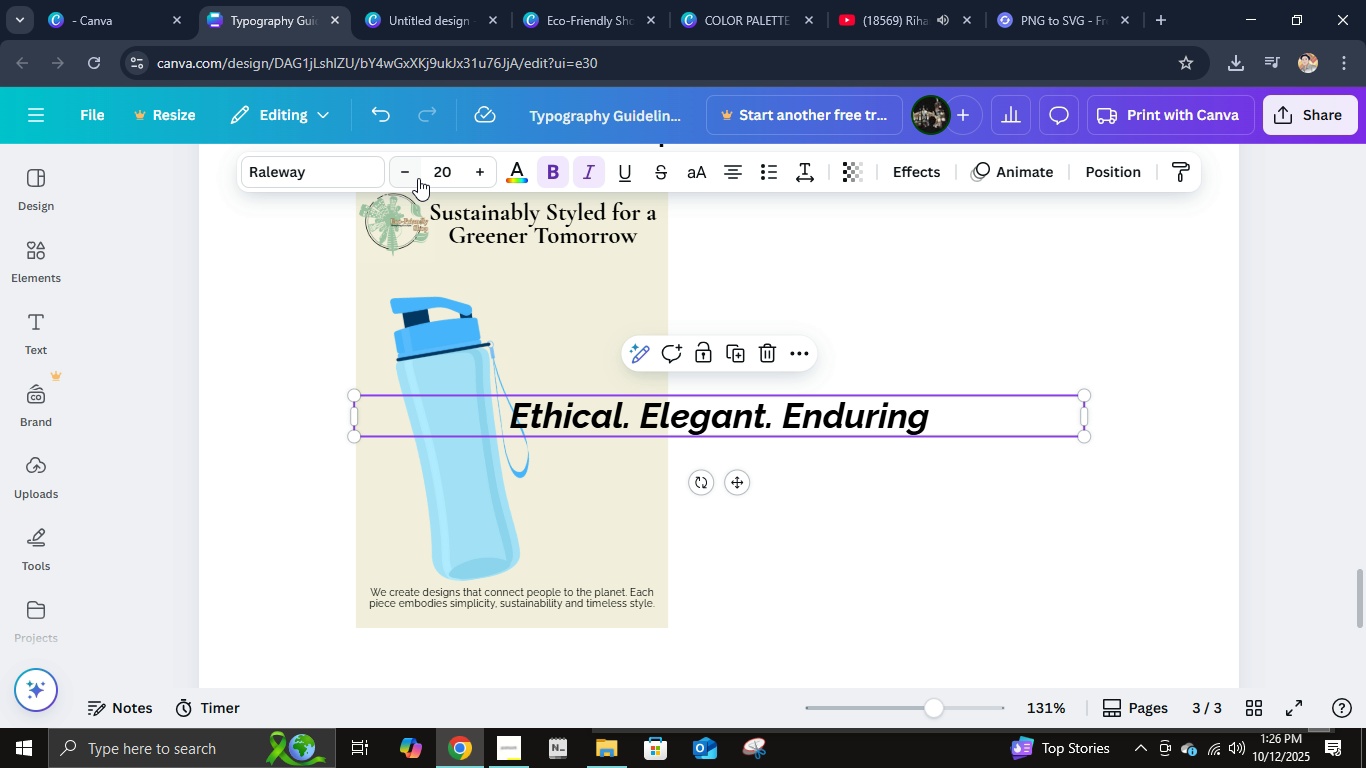 
double_click([436, 172])
 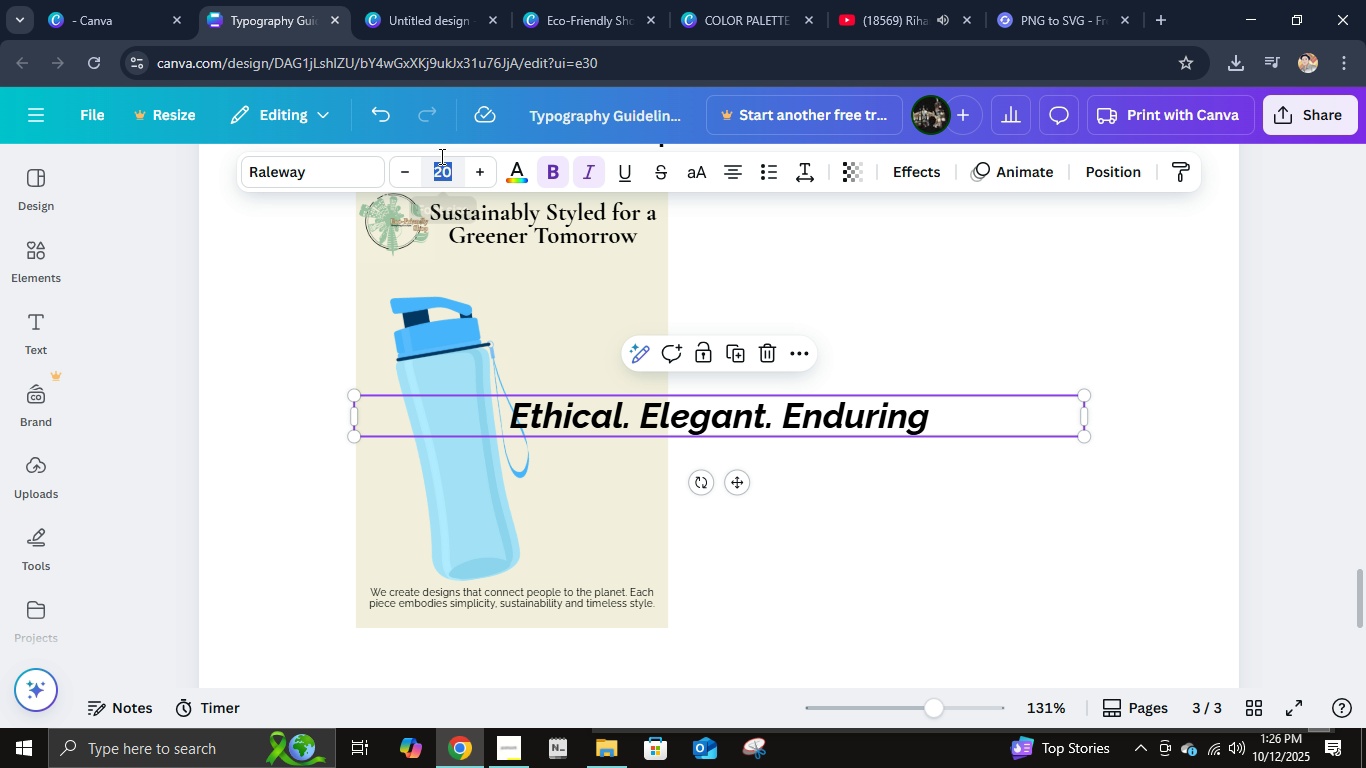 
double_click([440, 156])
 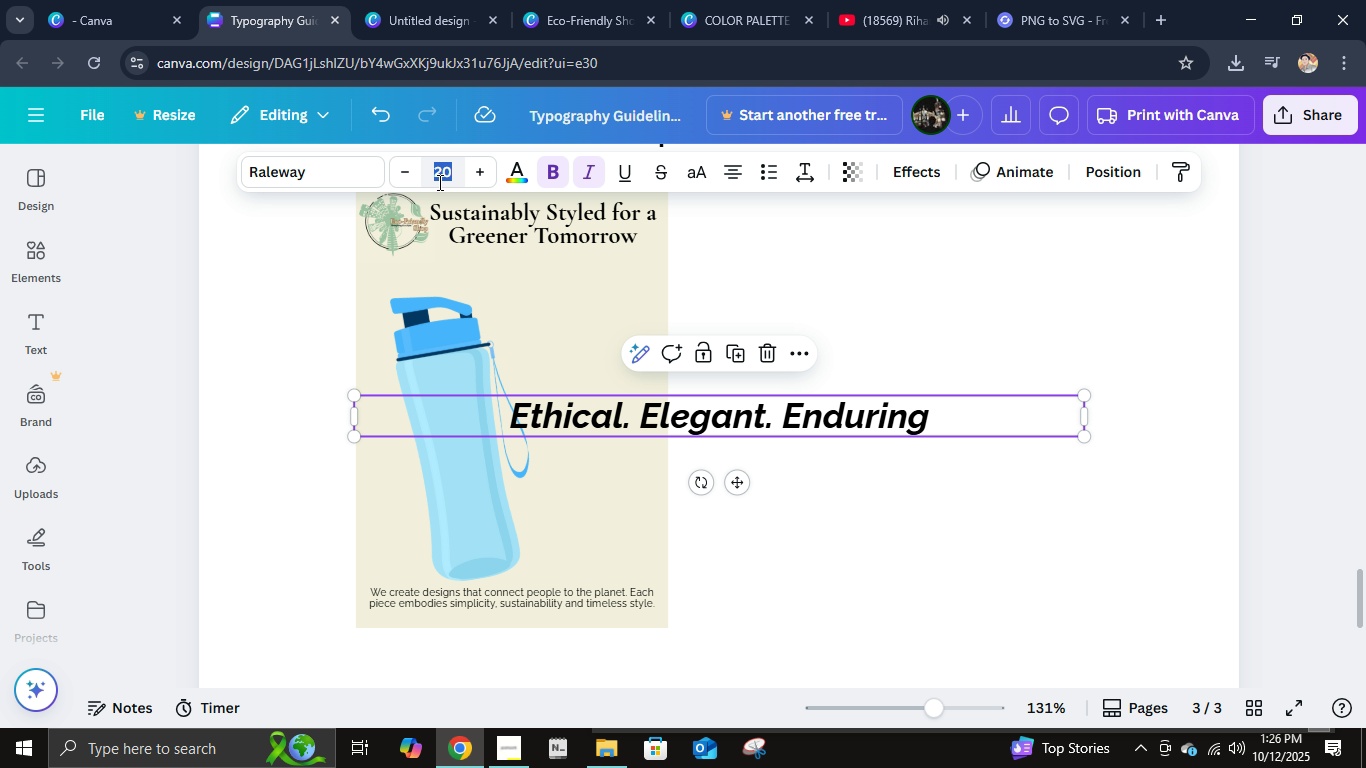 
left_click([439, 177])
 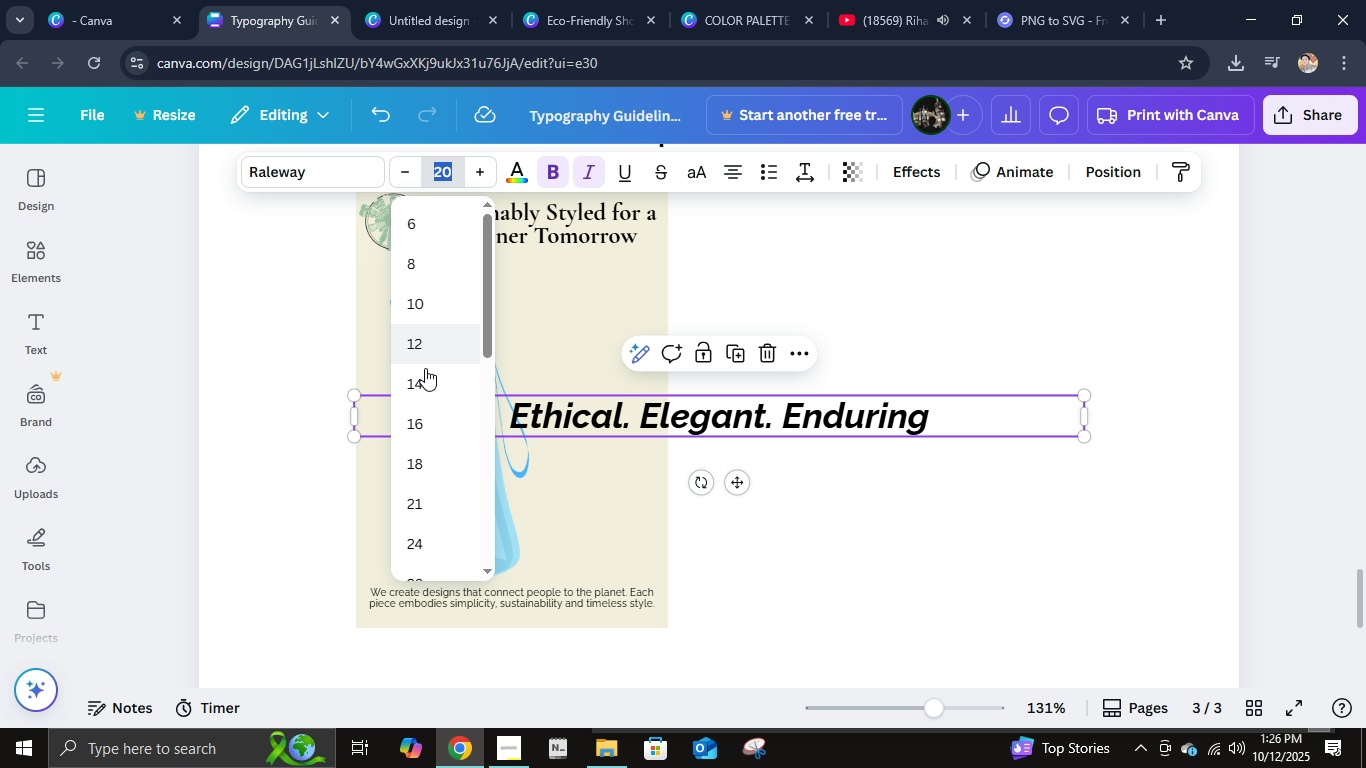 
left_click([425, 369])
 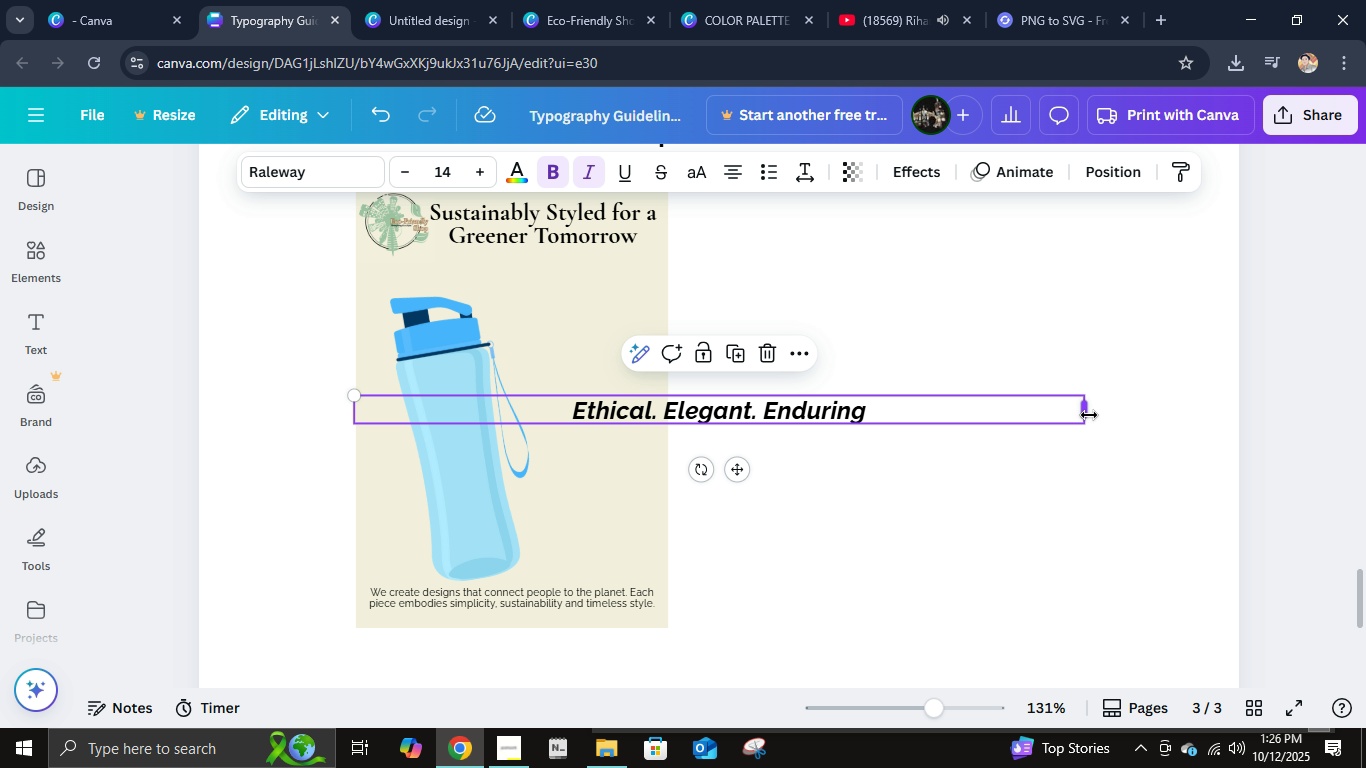 
left_click_drag(start_coordinate=[1089, 415], to_coordinate=[673, 408])
 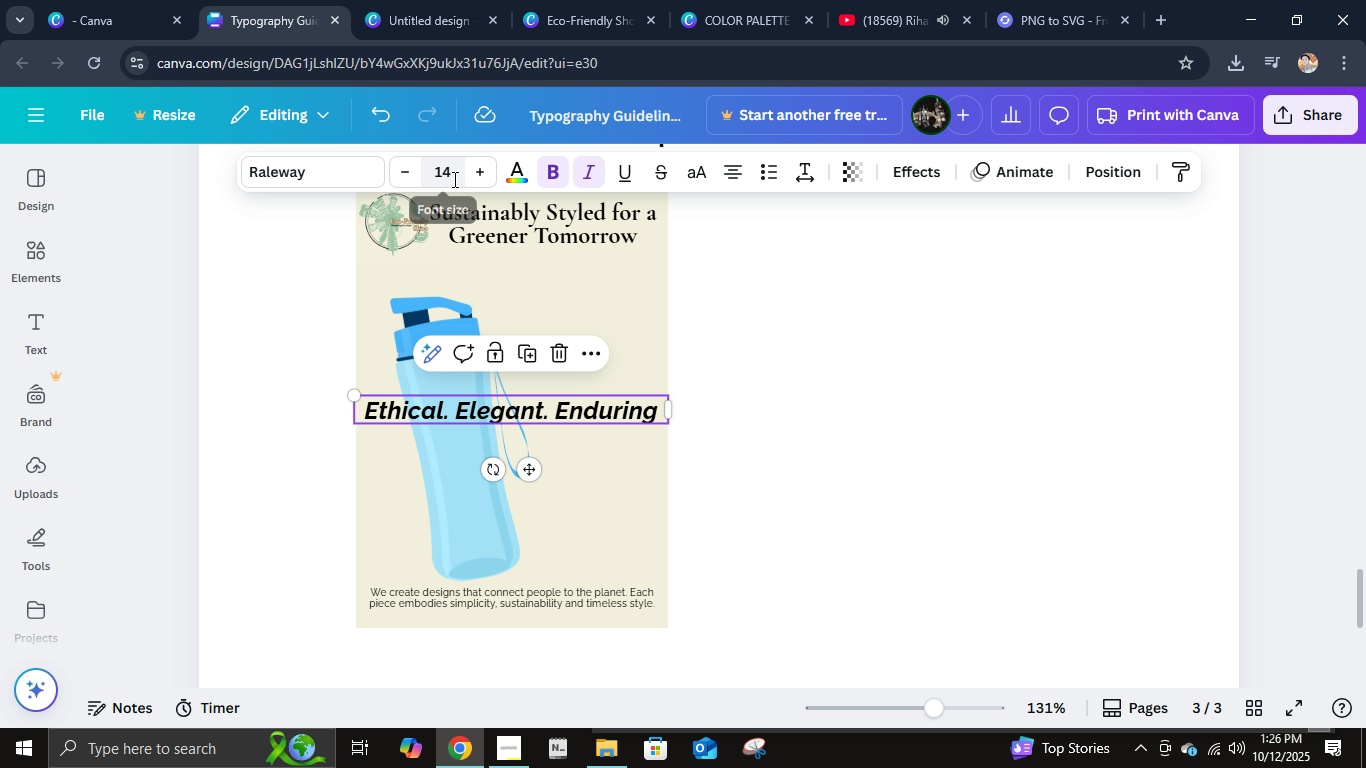 
double_click([453, 179])
 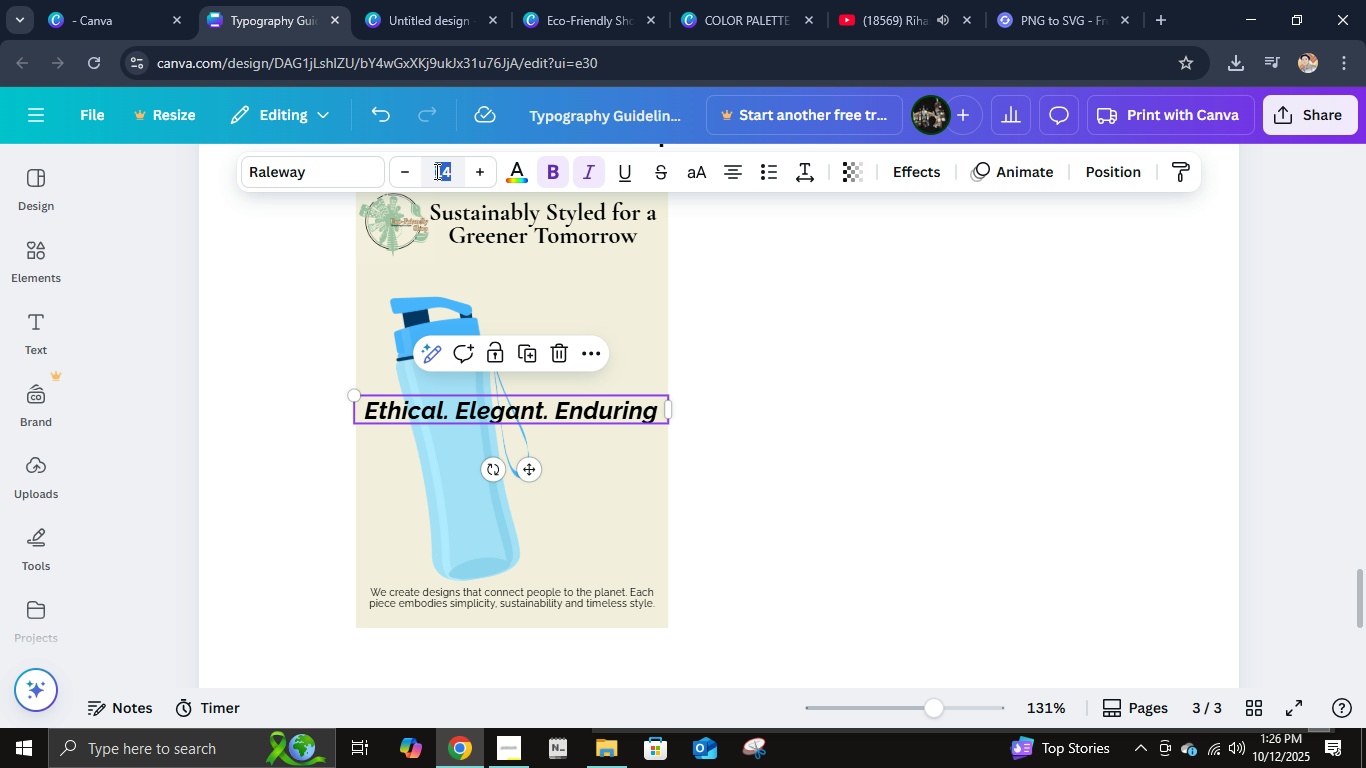 
double_click([436, 170])
 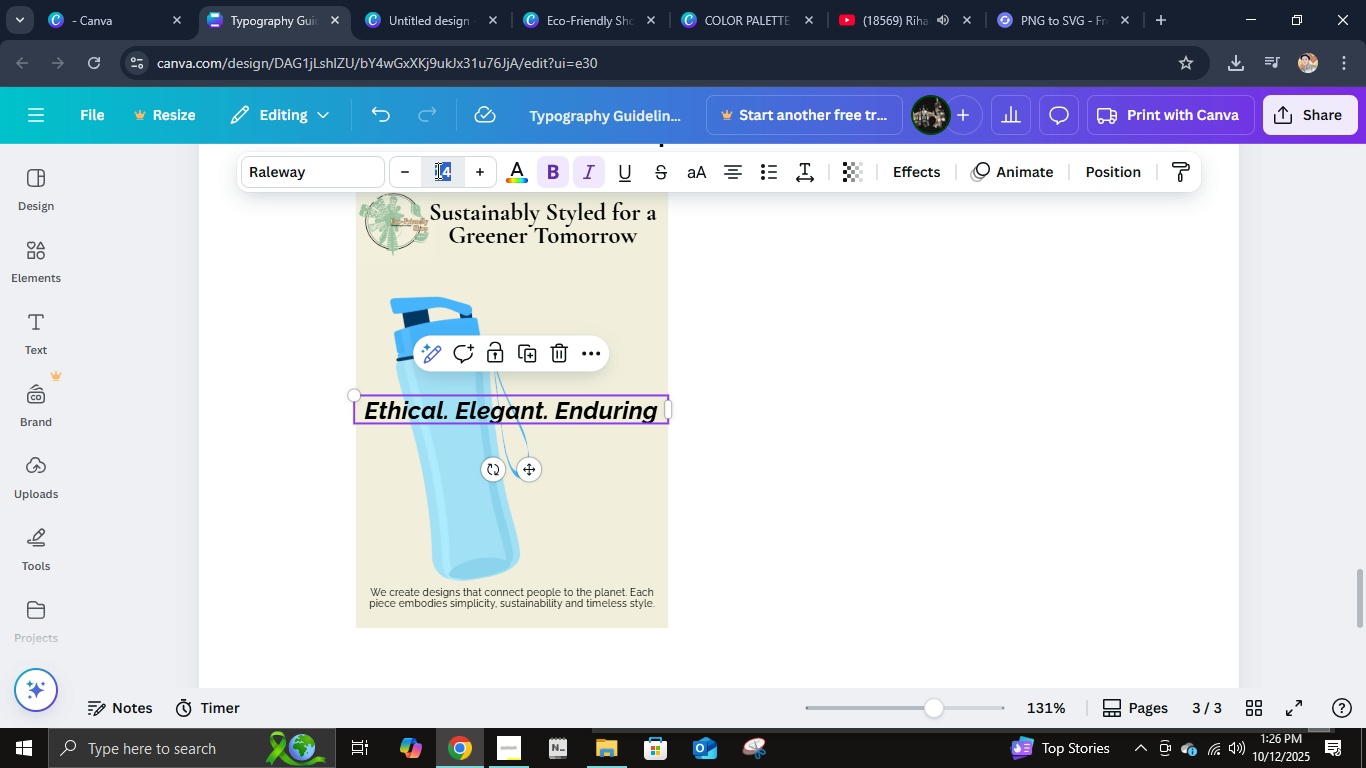 
triple_click([436, 170])
 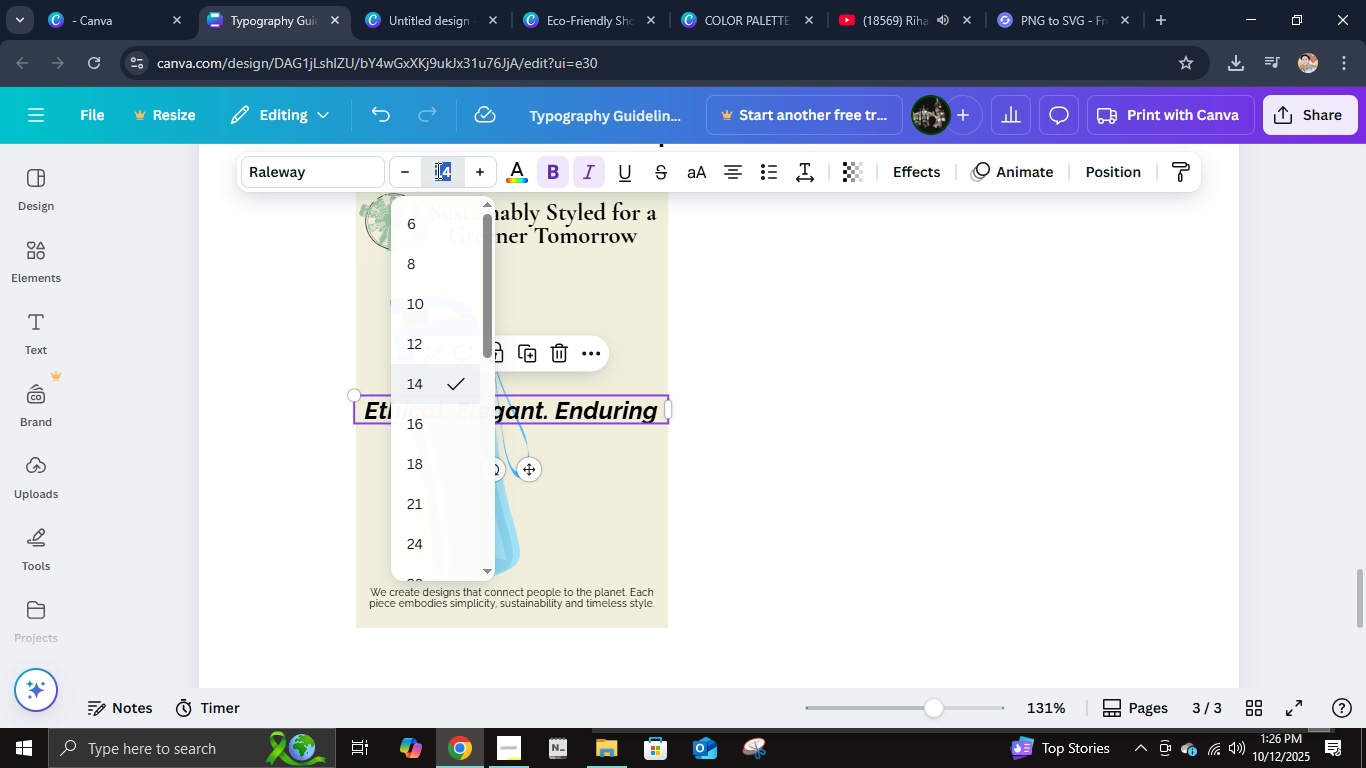 
triple_click([436, 170])
 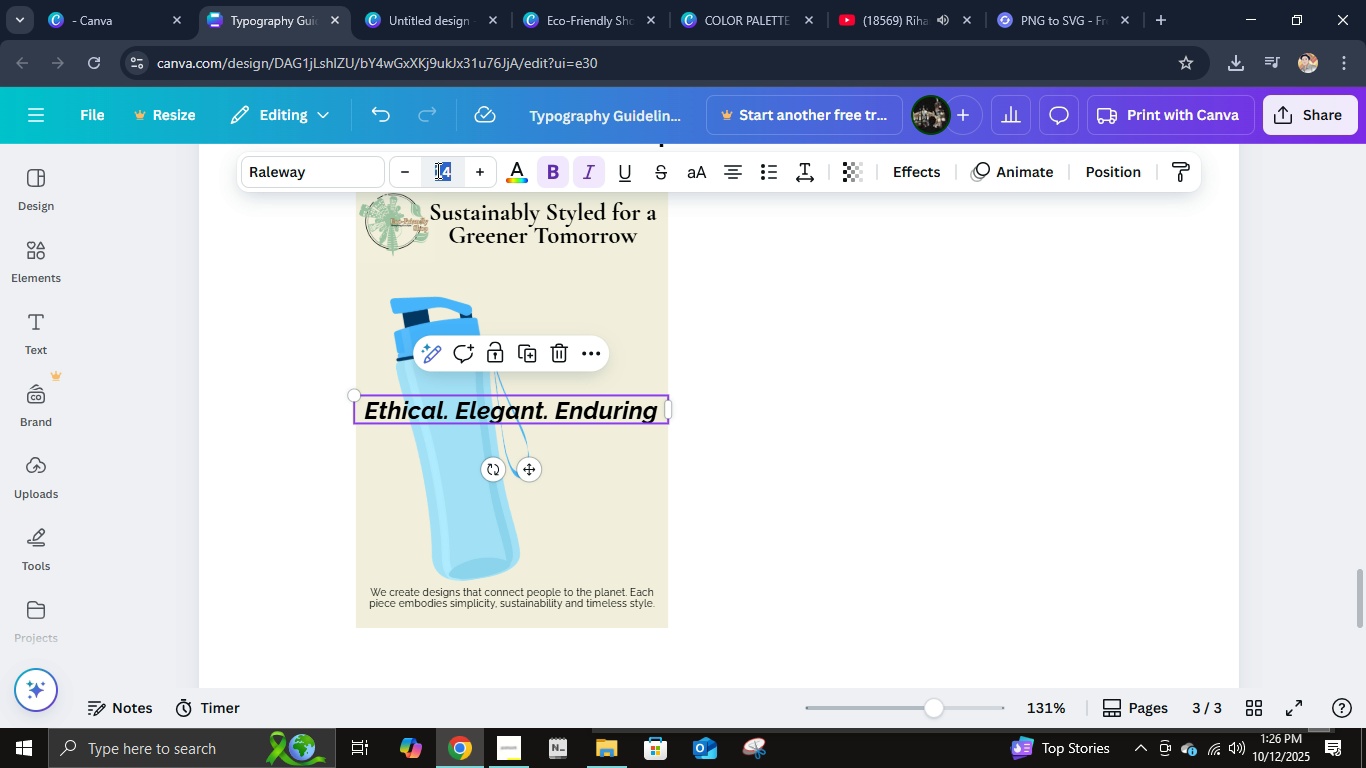 
triple_click([436, 170])
 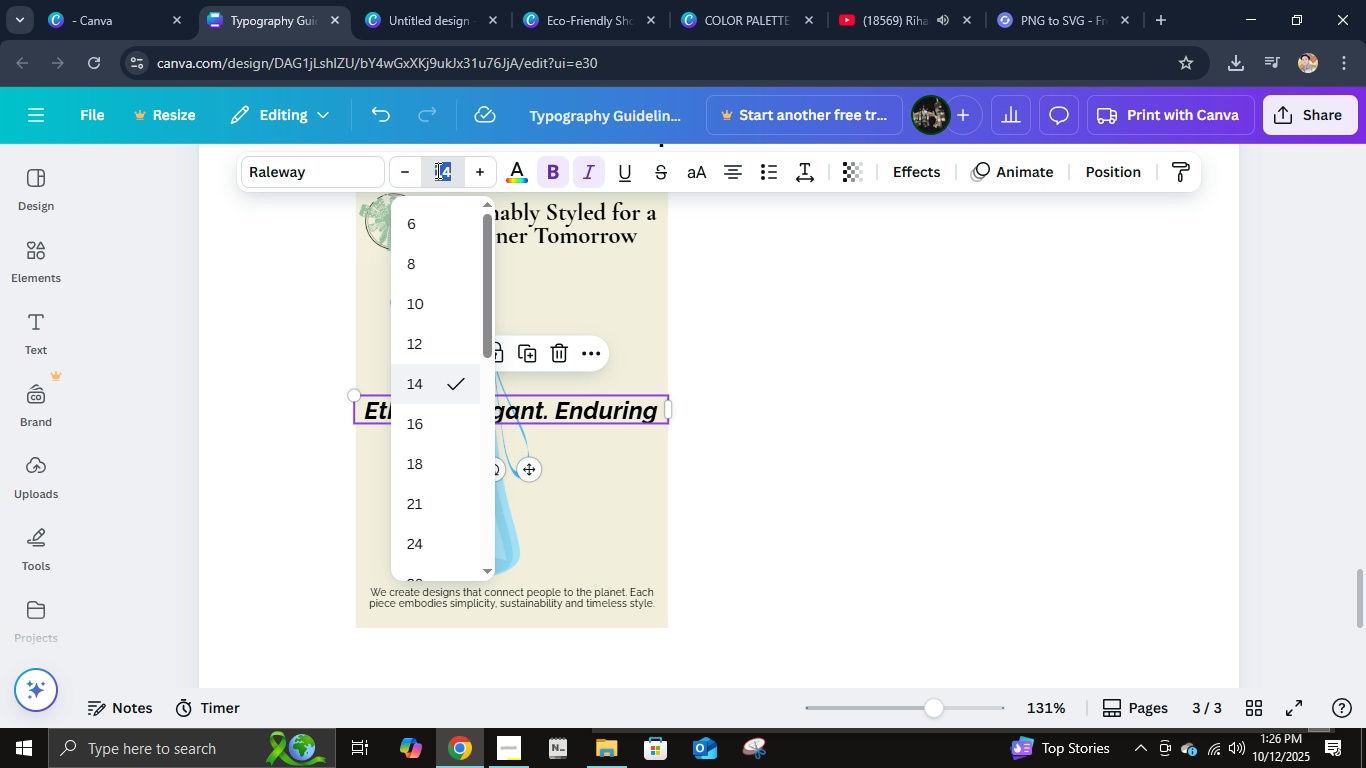 
triple_click([436, 170])
 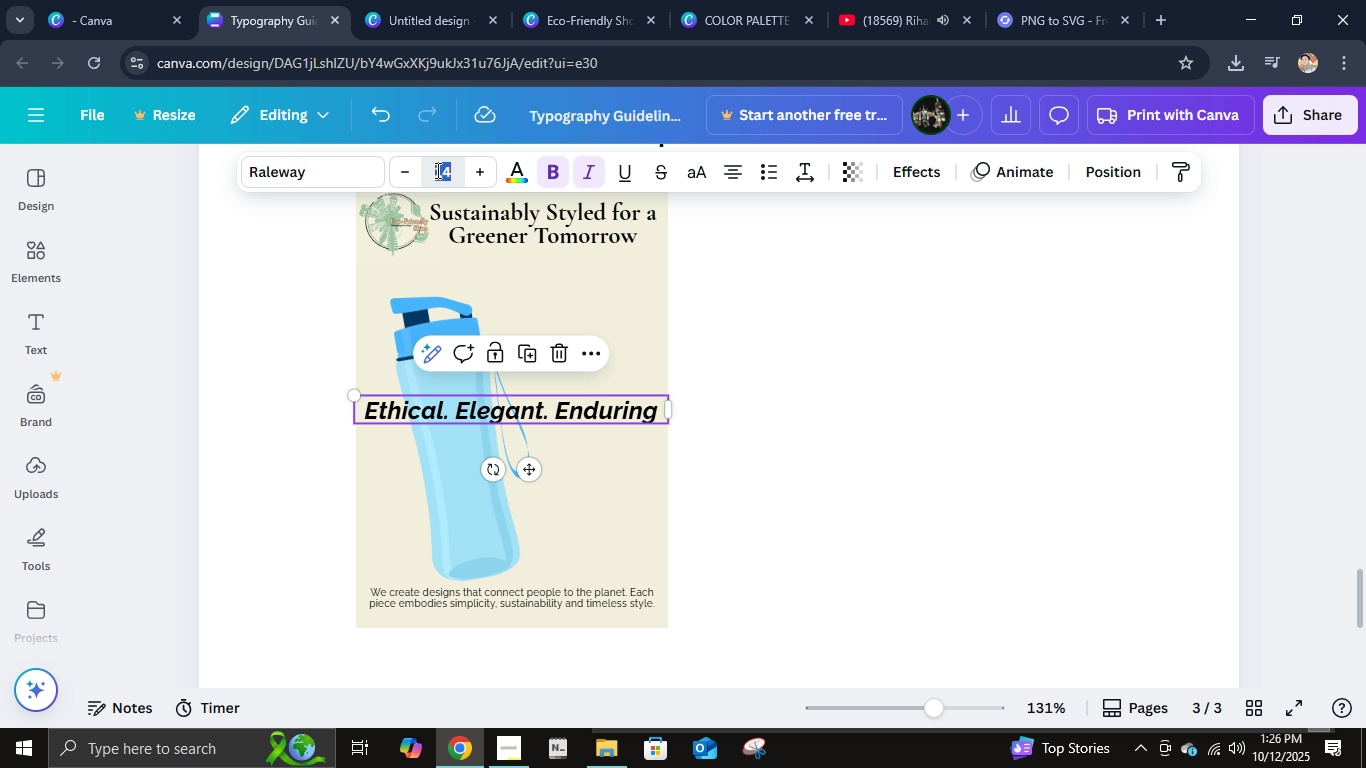 
triple_click([436, 170])
 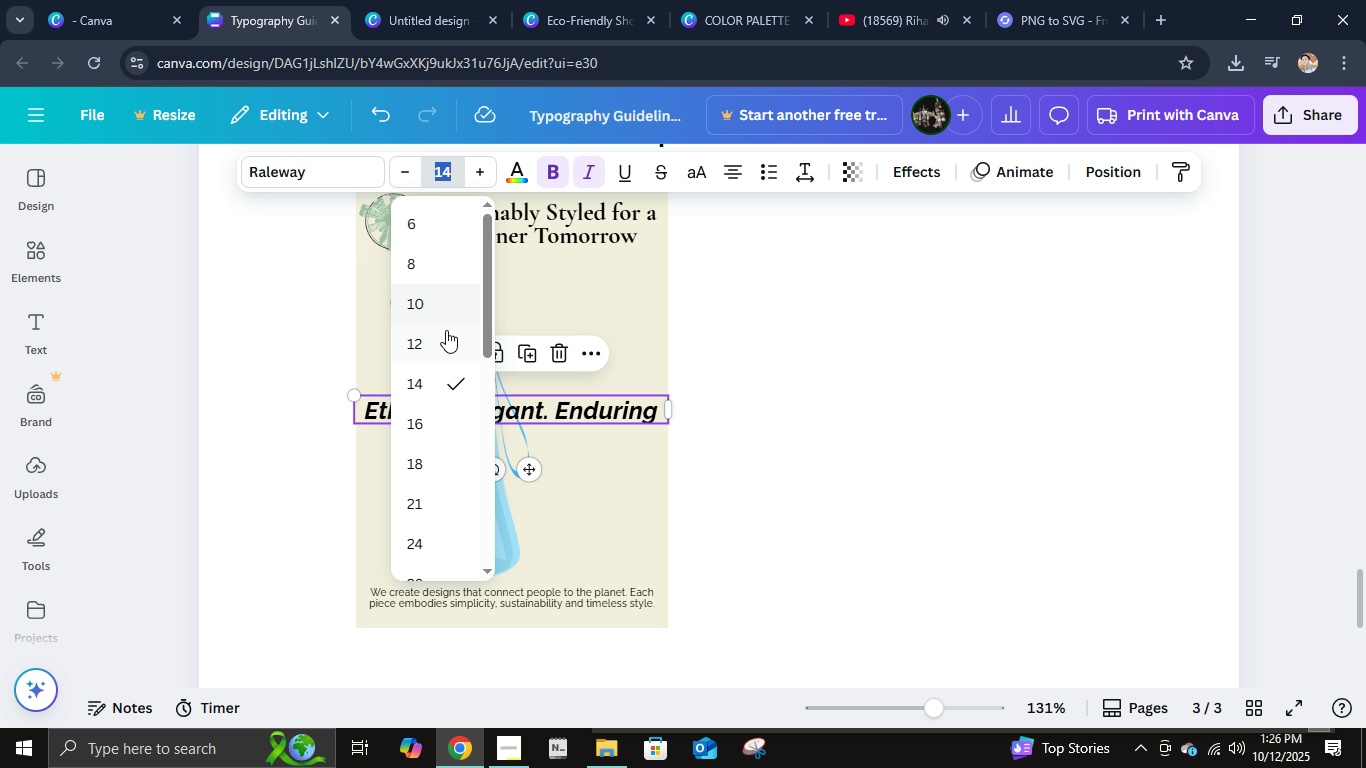 
left_click([444, 338])
 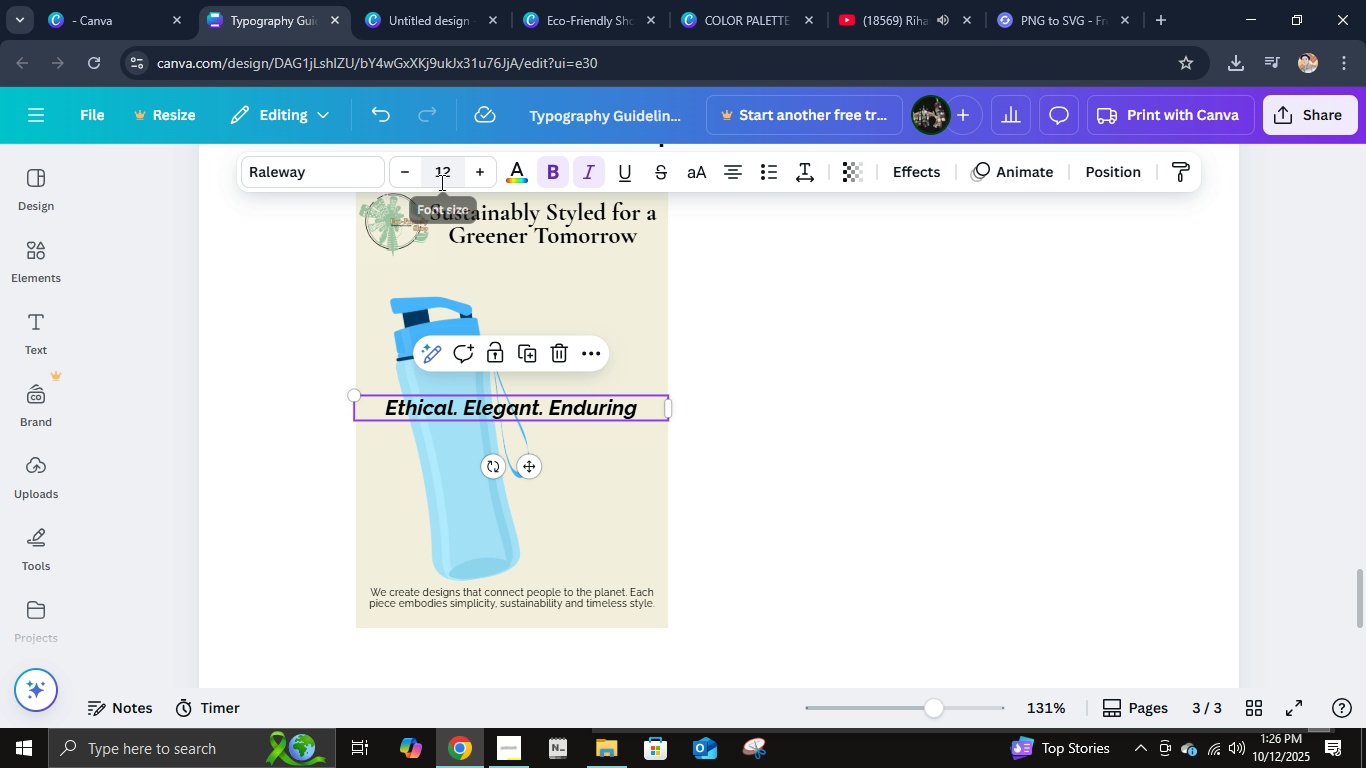 
left_click([442, 182])
 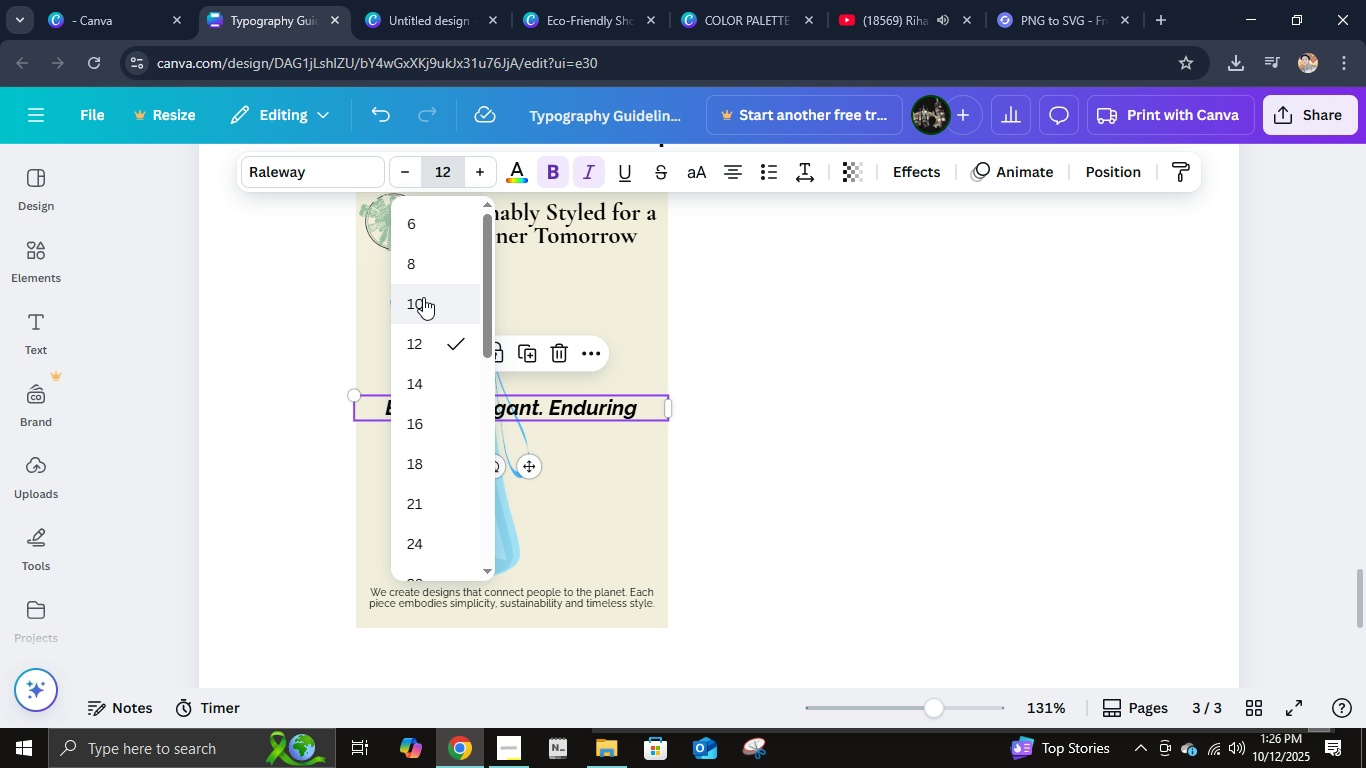 
left_click([423, 297])
 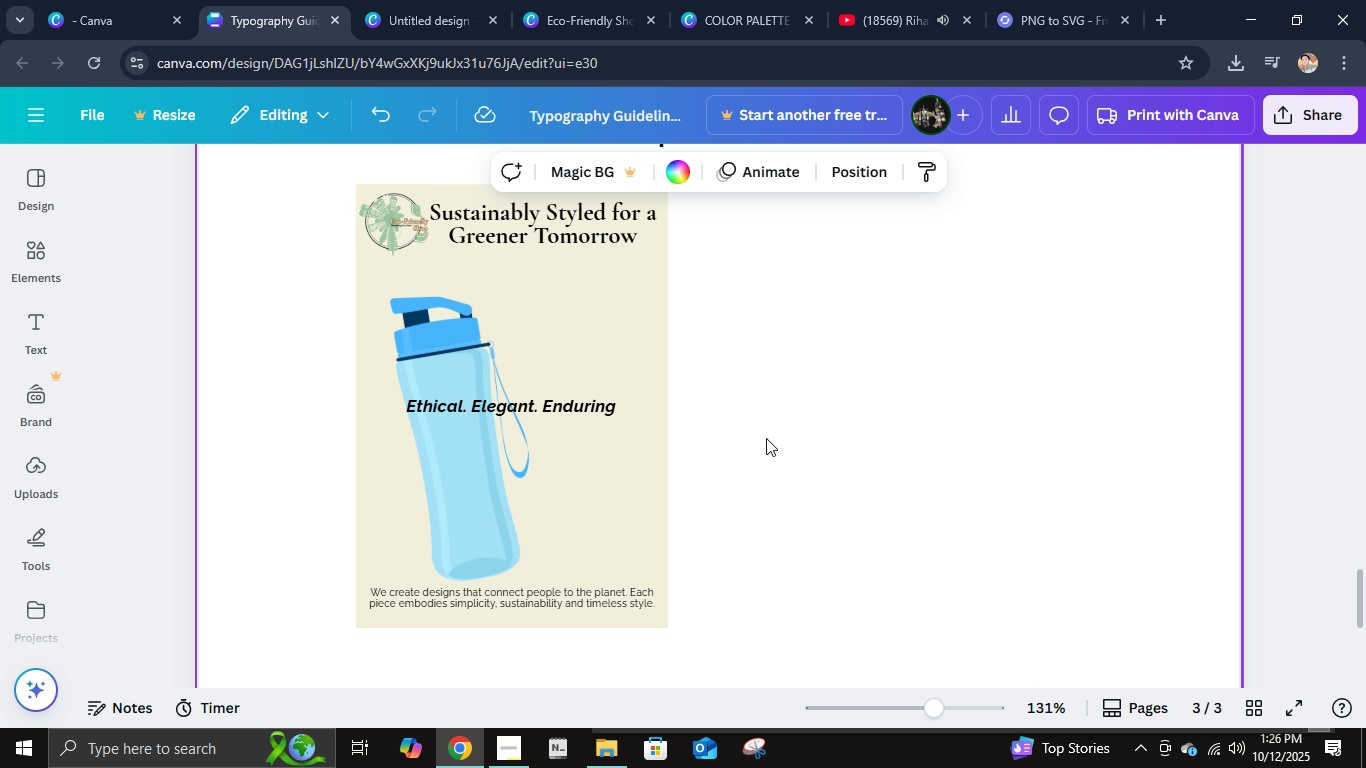 
left_click([785, 437])
 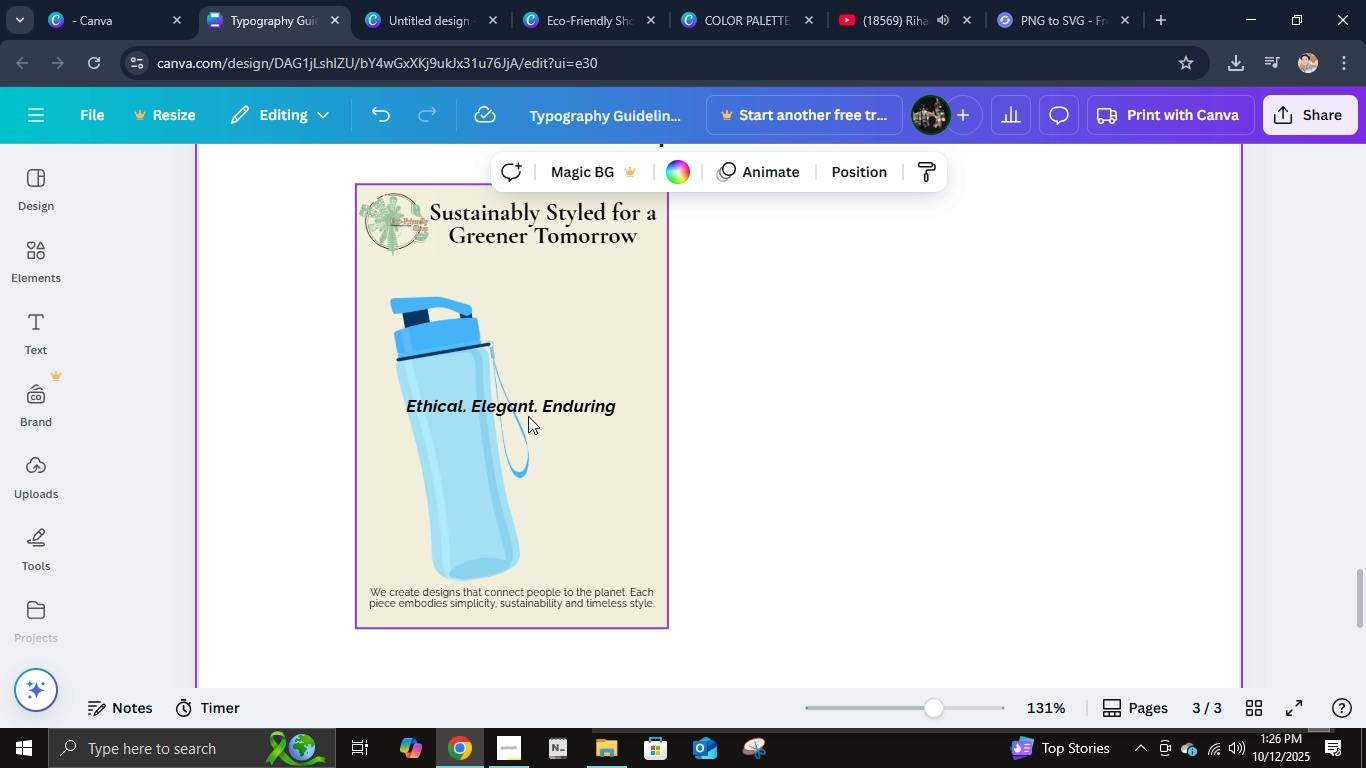 
left_click([528, 415])
 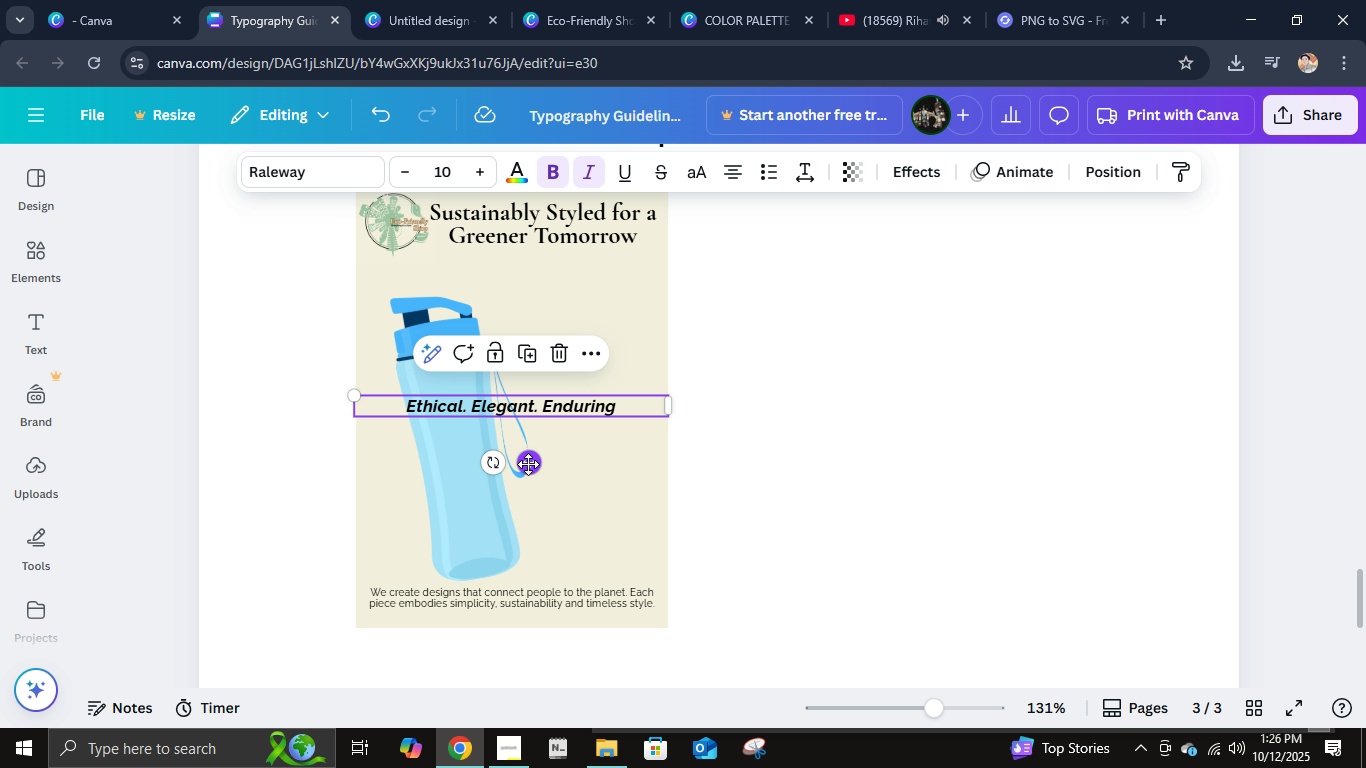 
left_click_drag(start_coordinate=[528, 464], to_coordinate=[533, 619])
 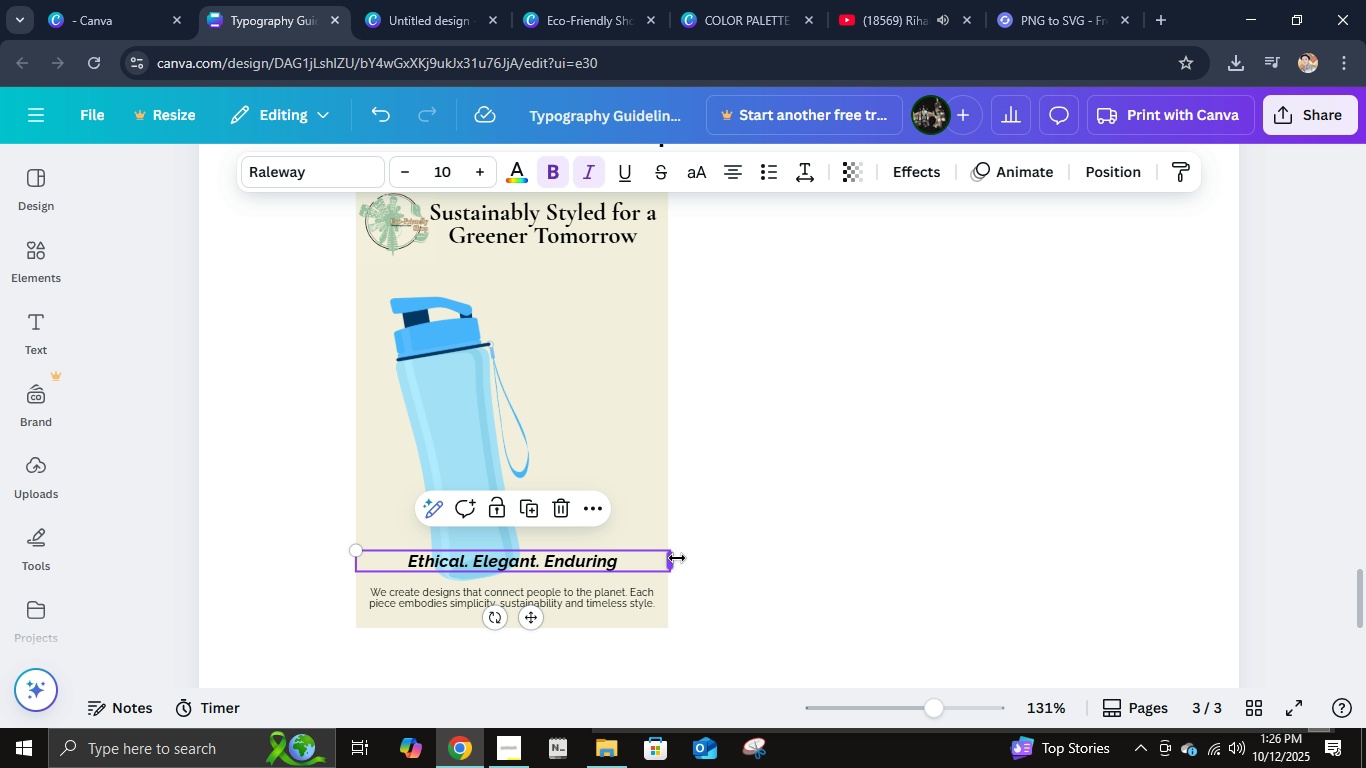 
left_click_drag(start_coordinate=[673, 558], to_coordinate=[668, 559])
 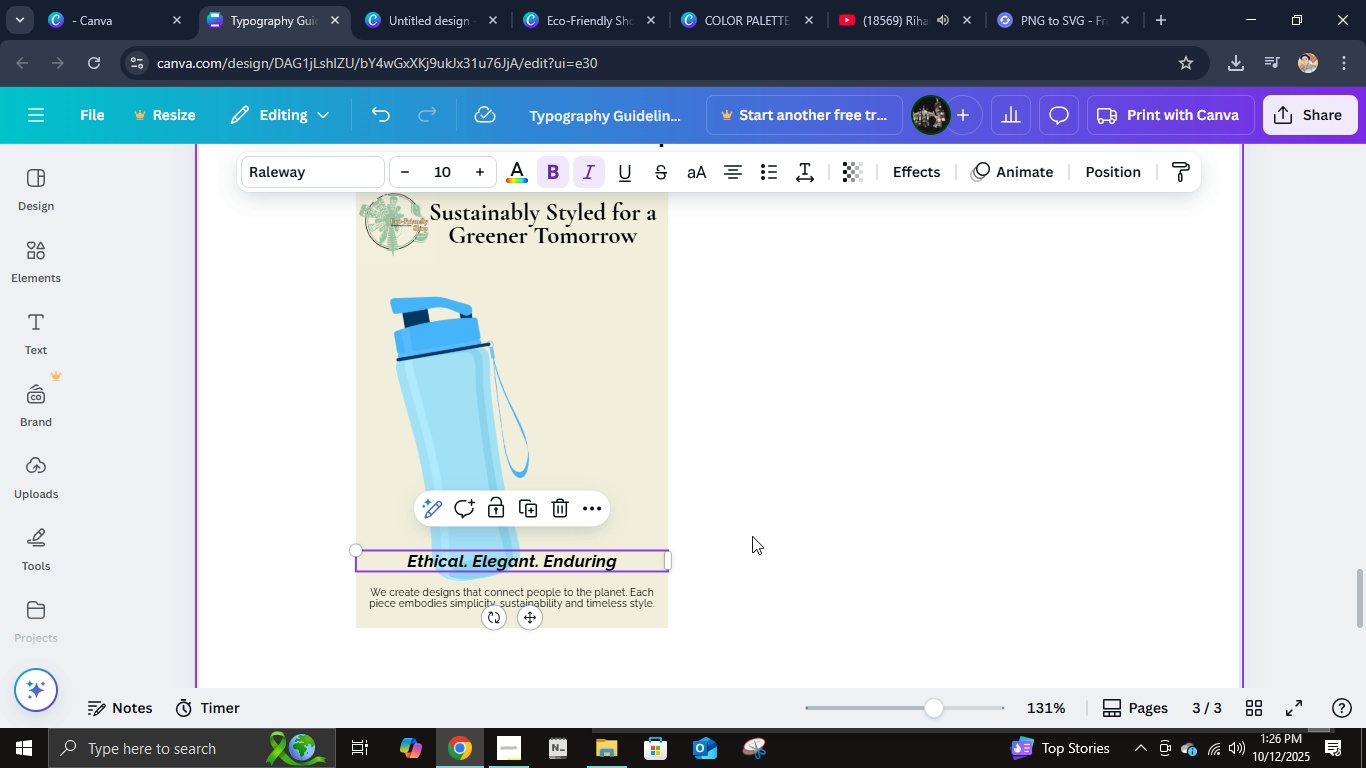 
left_click([752, 536])
 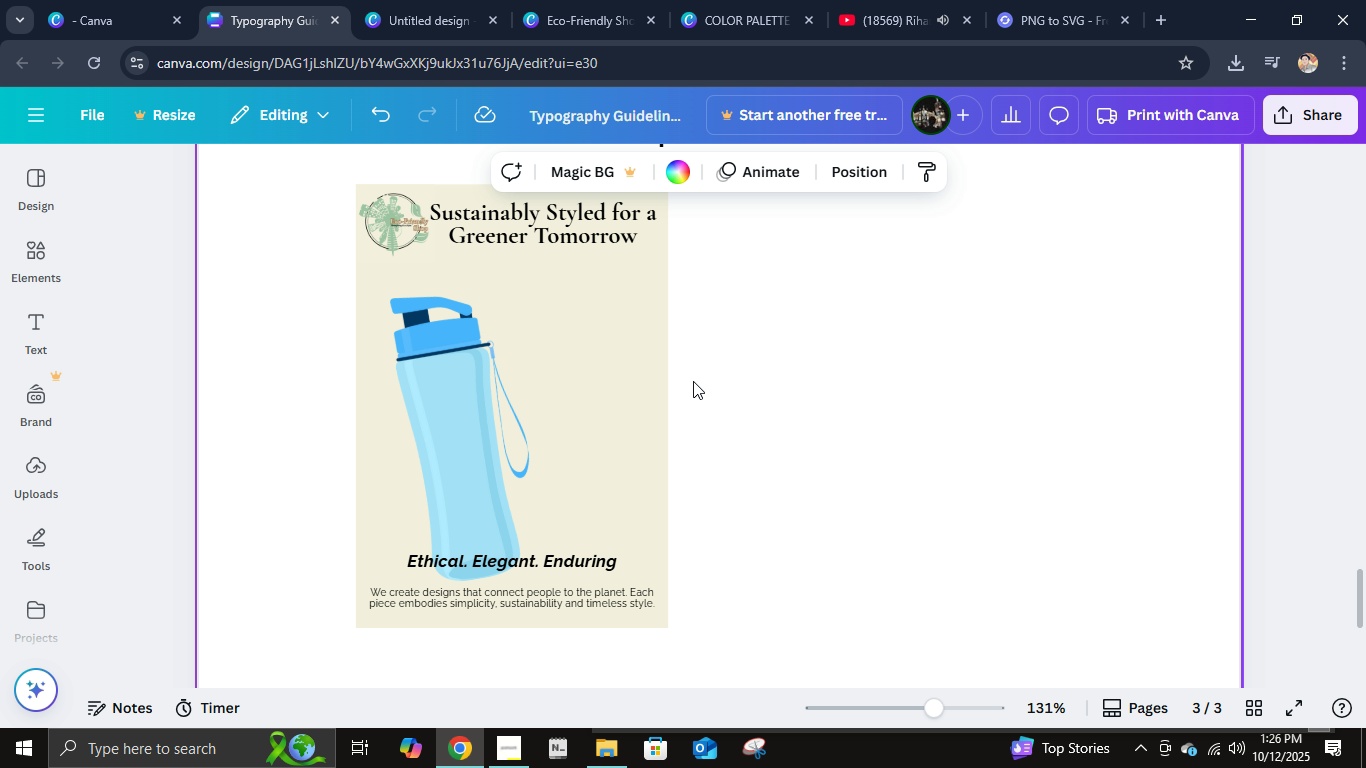 
scroll: coordinate [764, 478], scroll_direction: up, amount: 3.0
 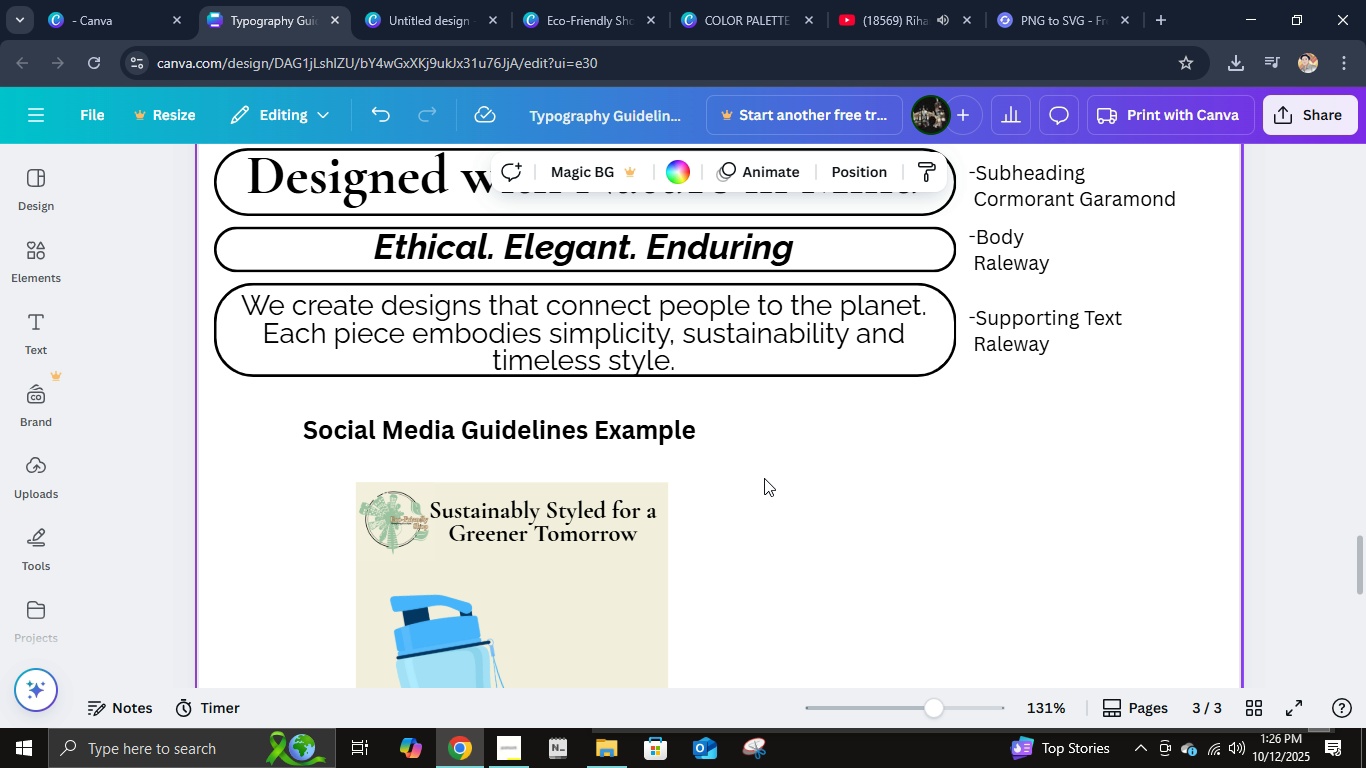 
scroll: coordinate [764, 478], scroll_direction: down, amount: 2.0
 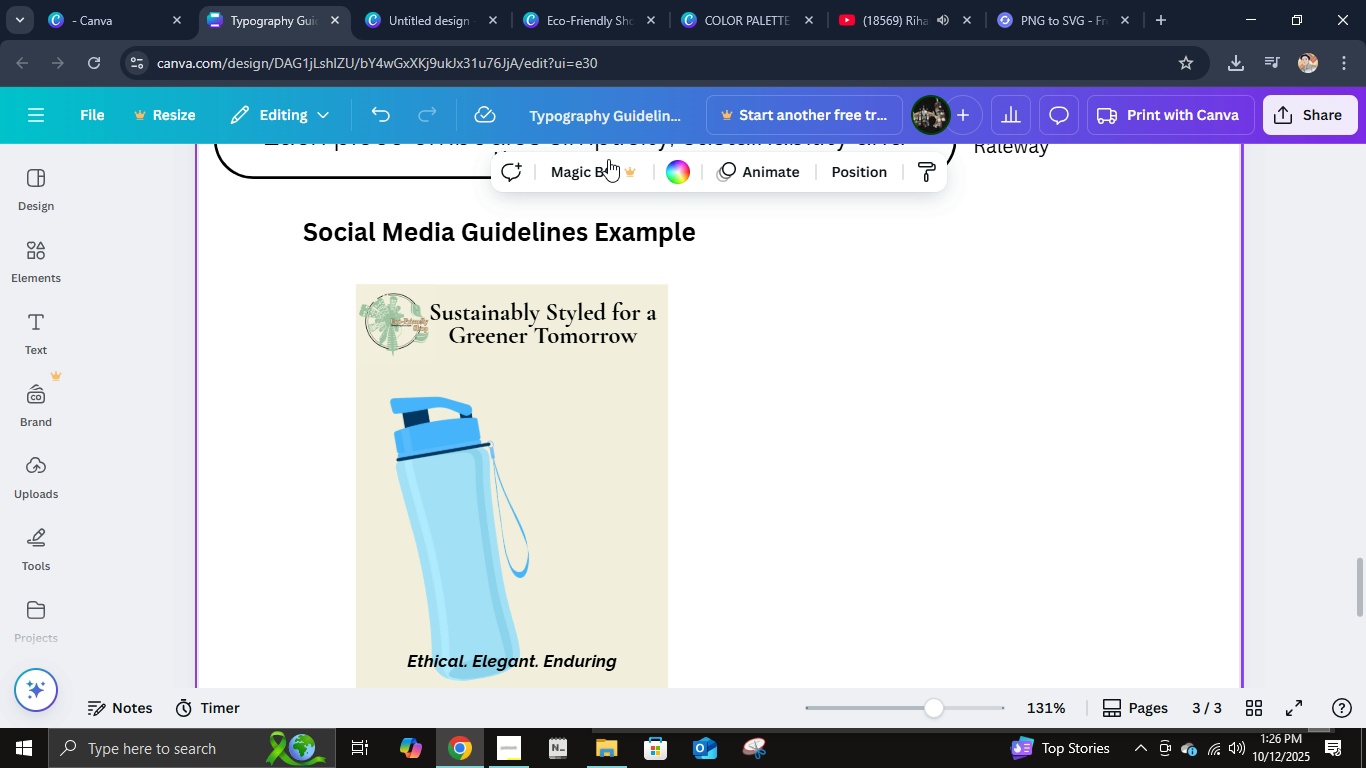 
double_click([614, 21])
 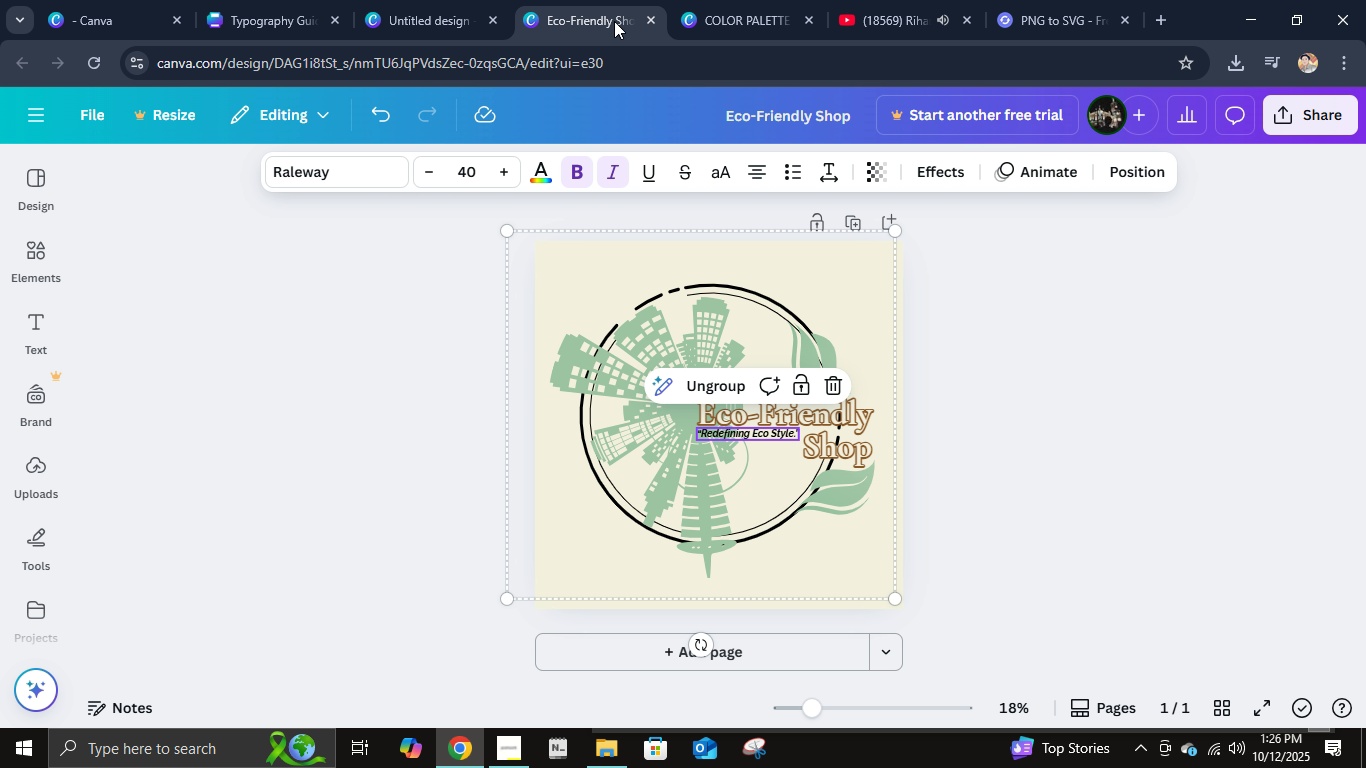 
triple_click([614, 21])
 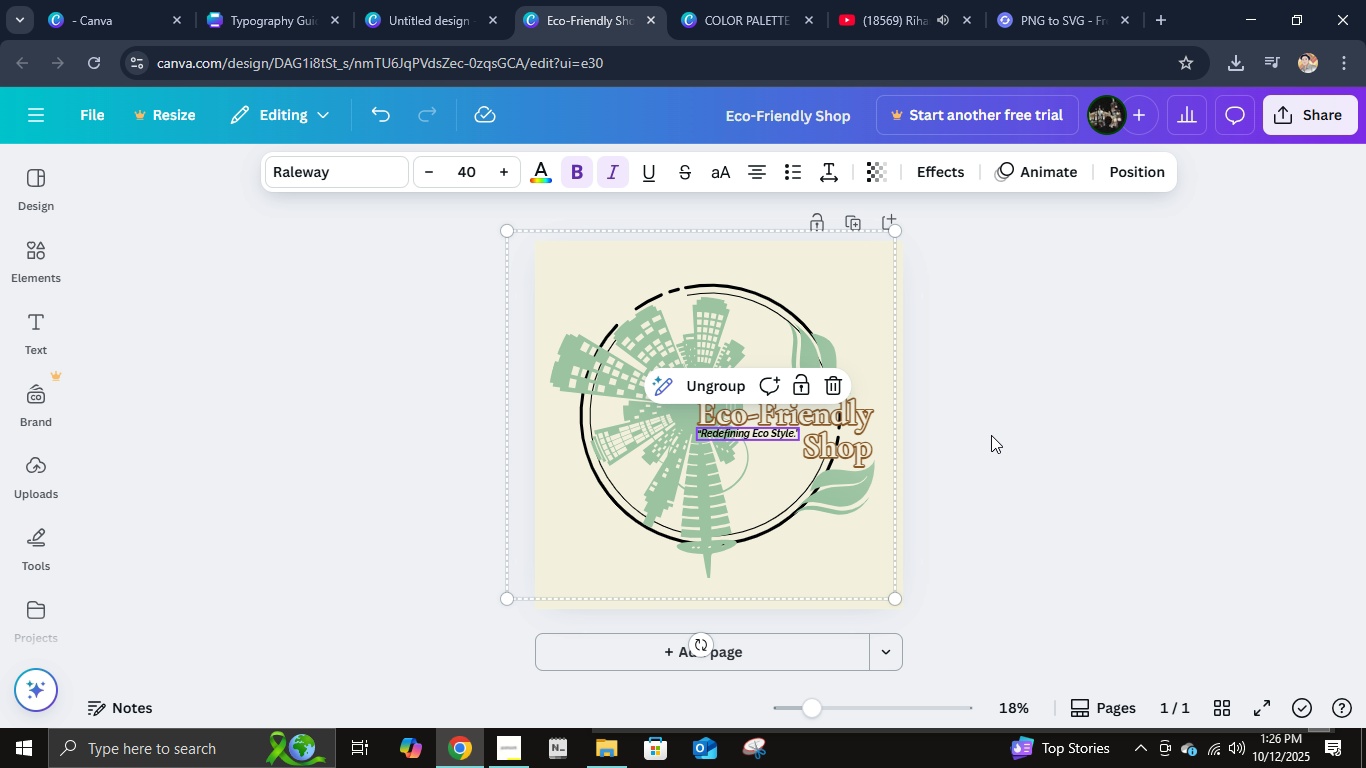 
left_click([991, 435])
 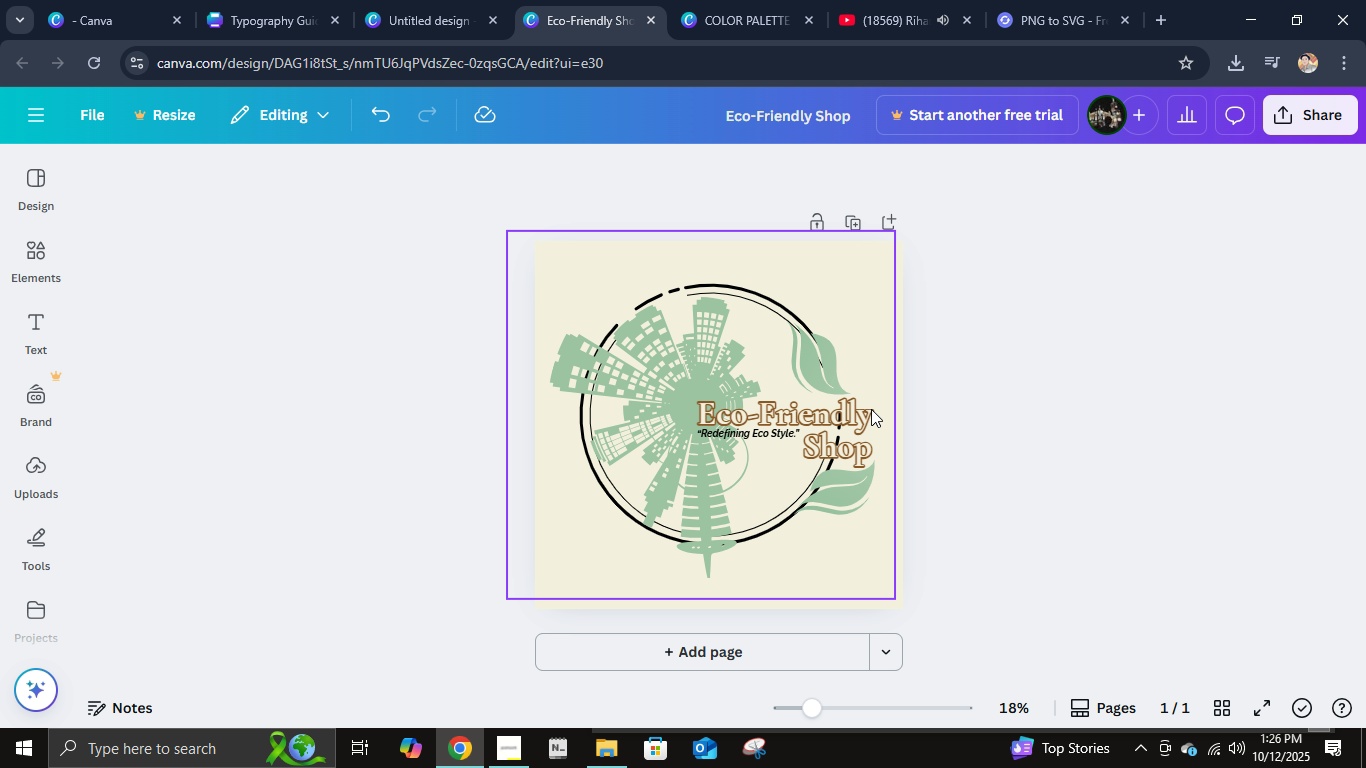 
left_click([872, 401])
 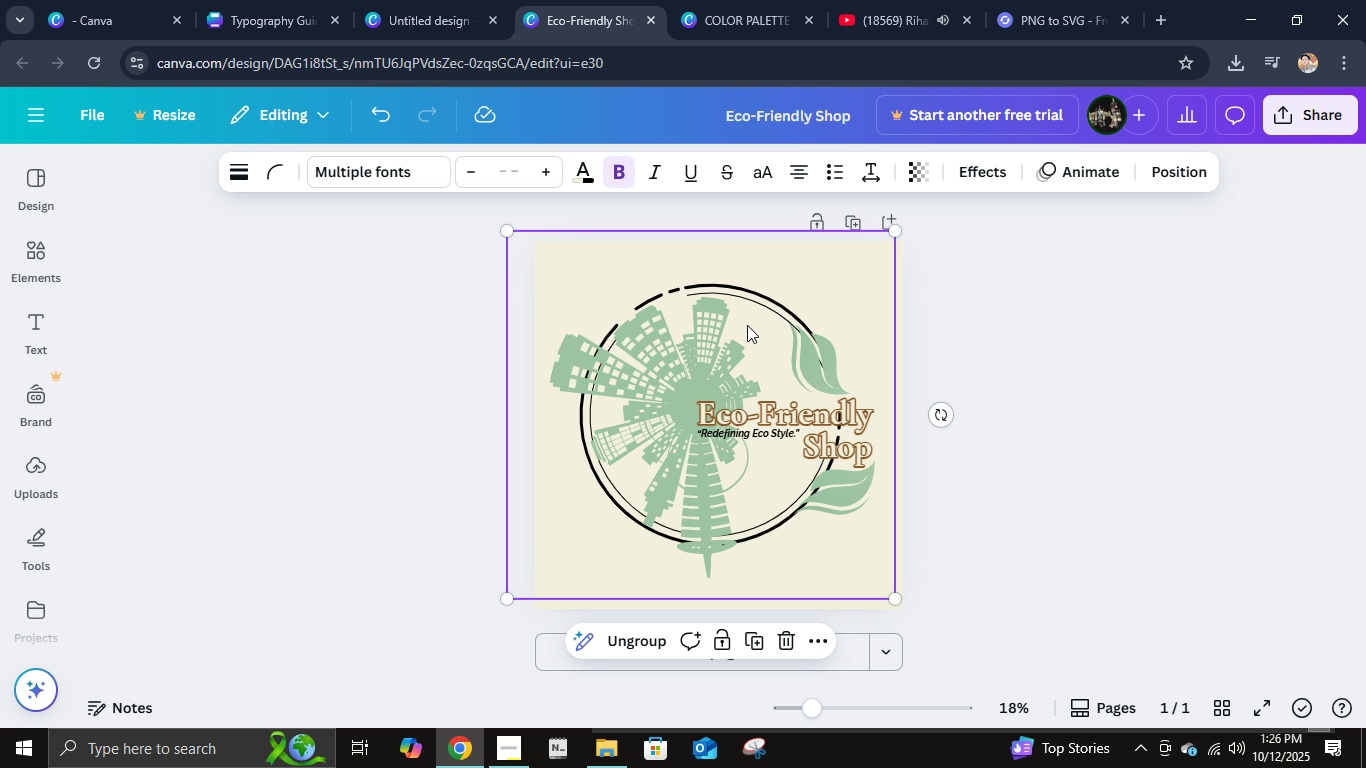 
hold_key(key=ControlLeft, duration=0.4)
 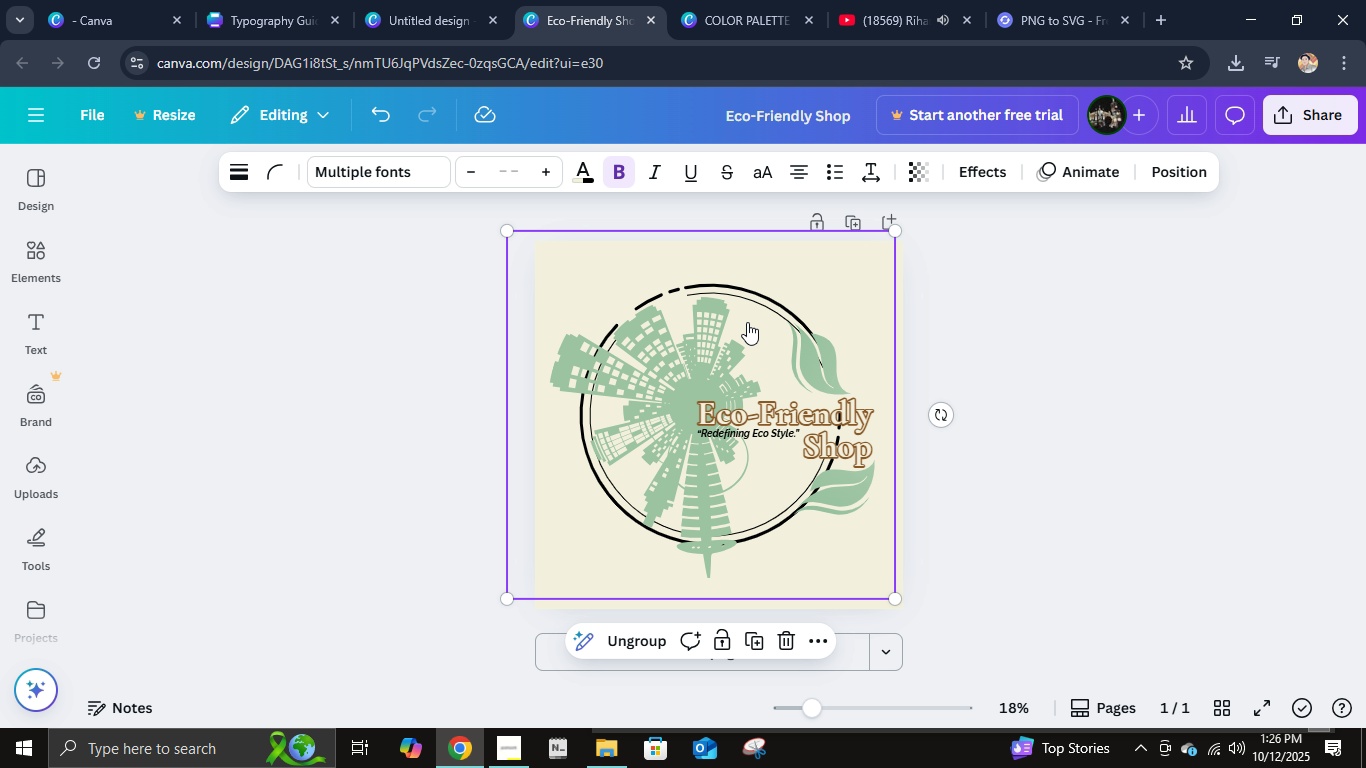 
right_click([747, 322])
 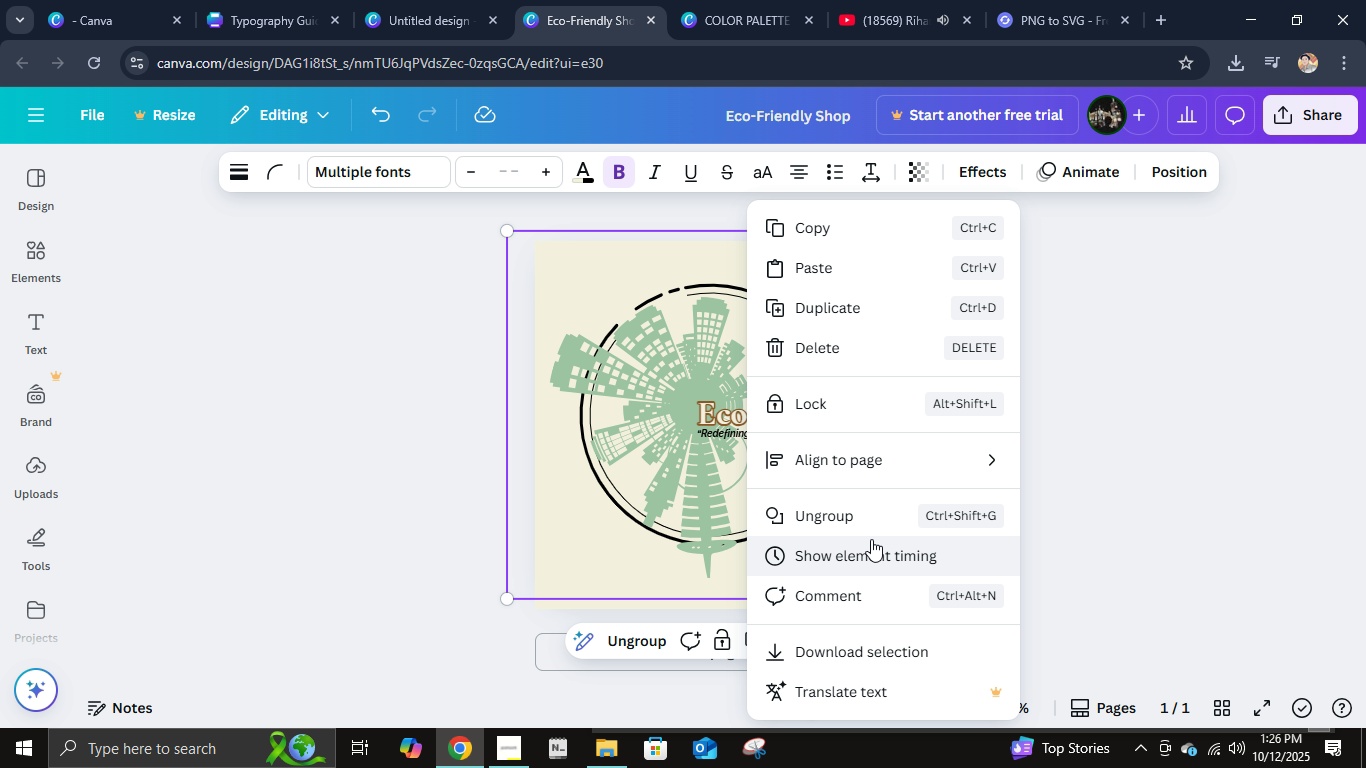 
left_click([876, 522])
 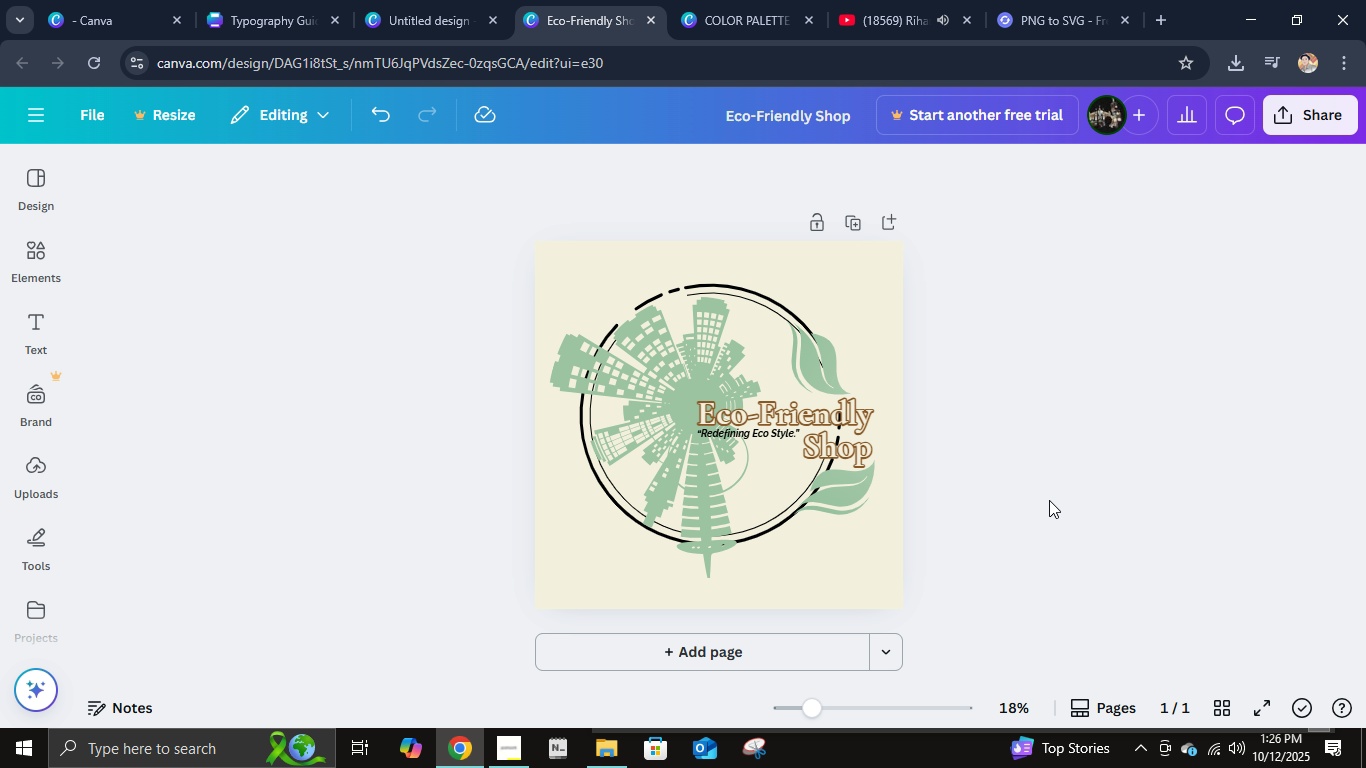 
left_click([1049, 500])
 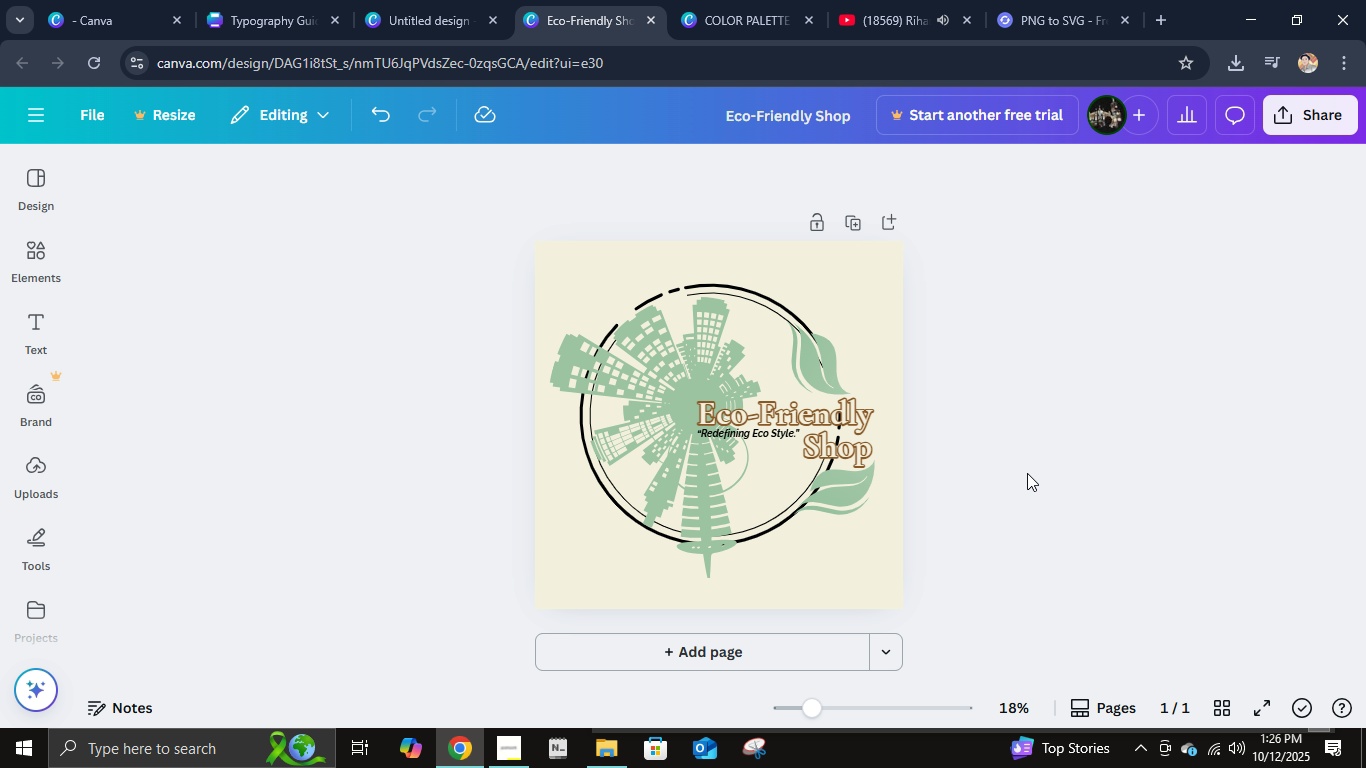 
scroll: coordinate [1046, 478], scroll_direction: up, amount: 3.0
 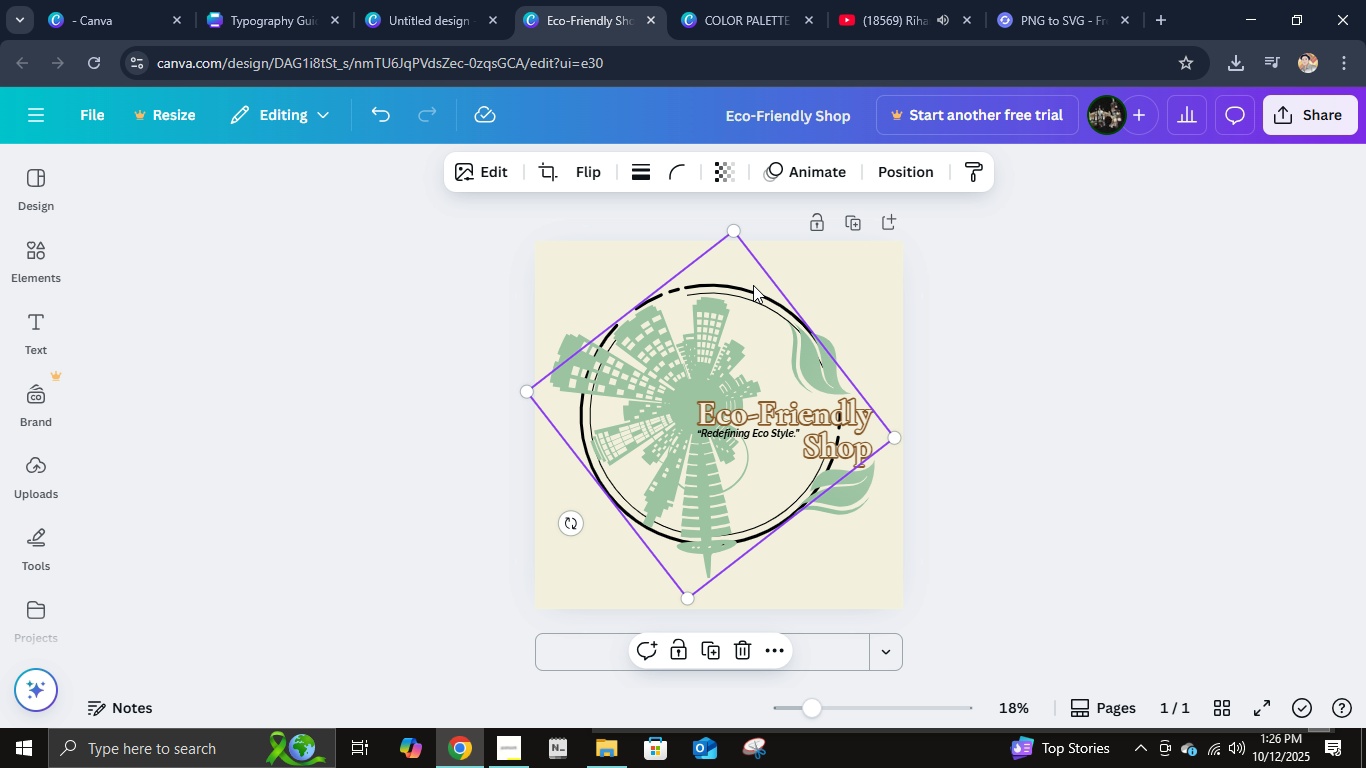 
left_click([753, 285])
 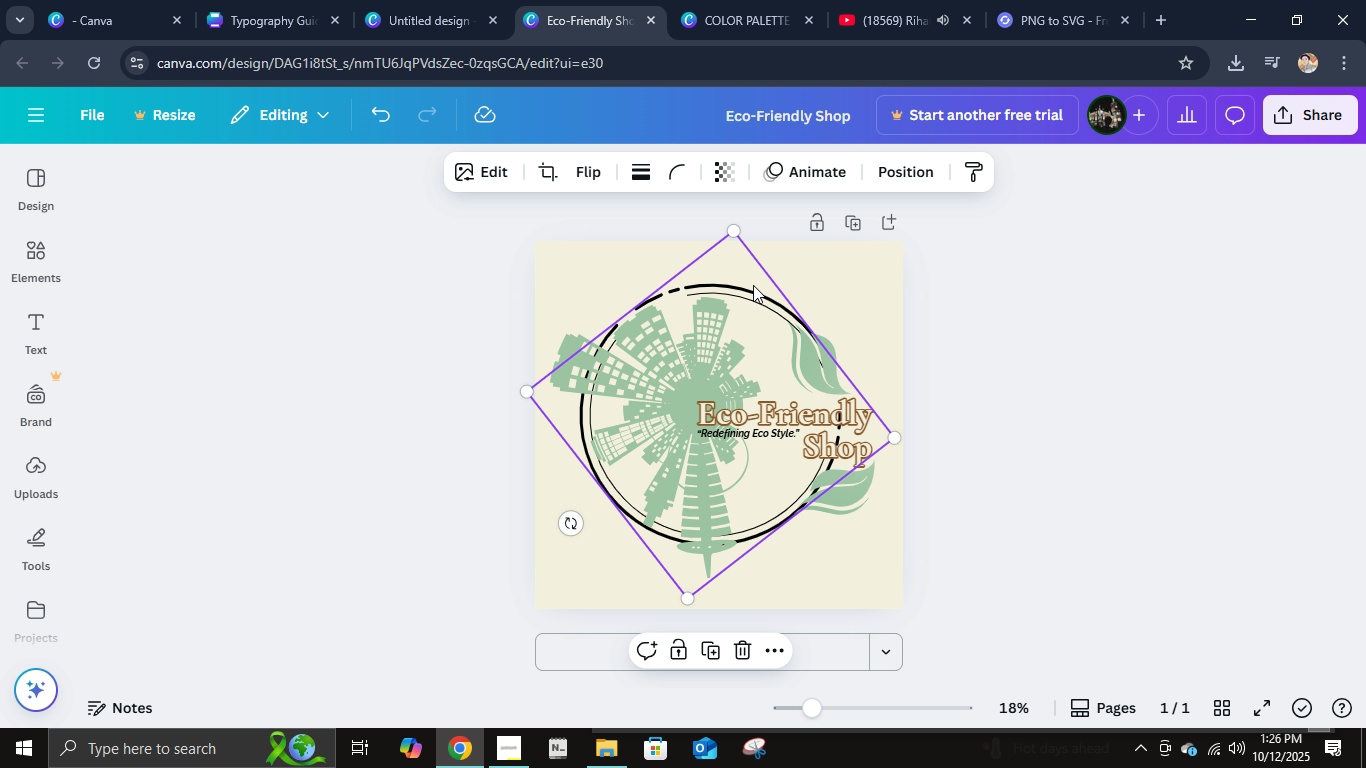 
key(Control+ControlLeft)
 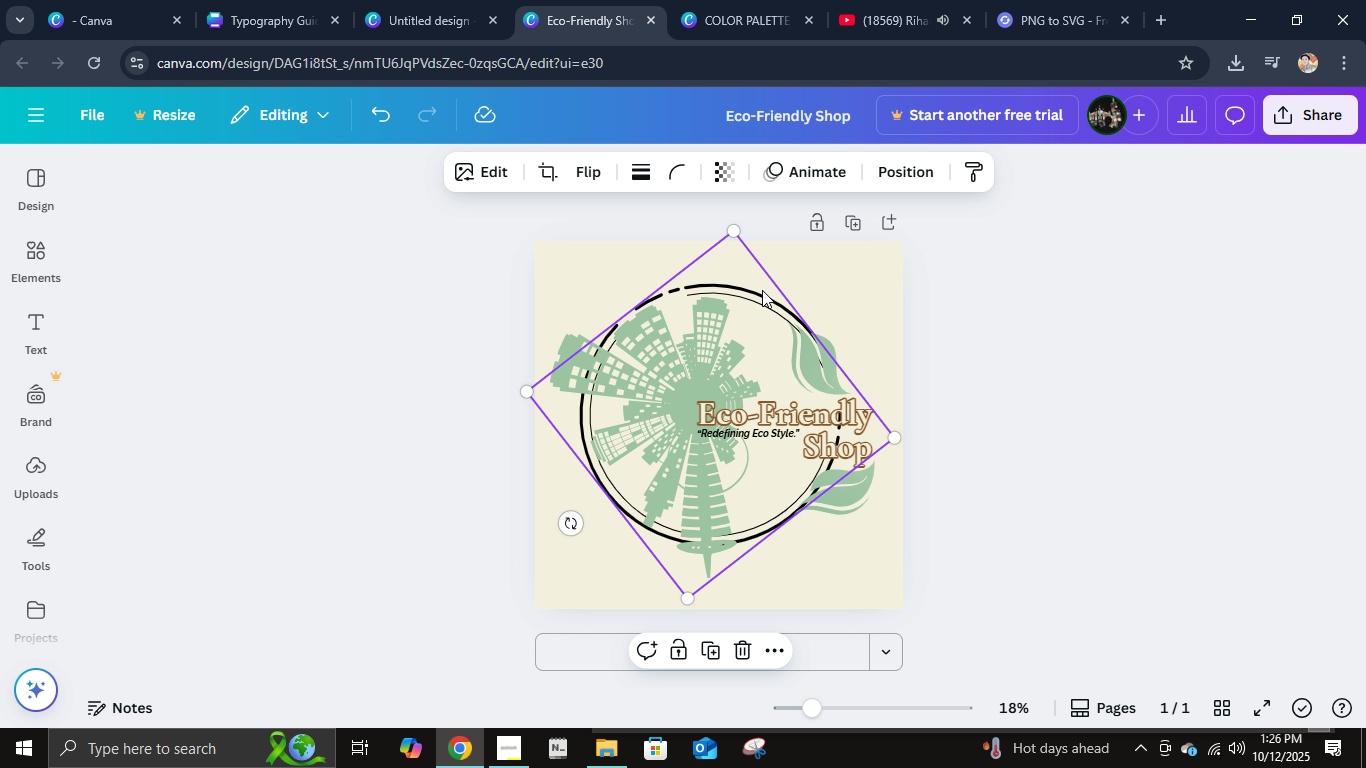 
key(Control+C)
 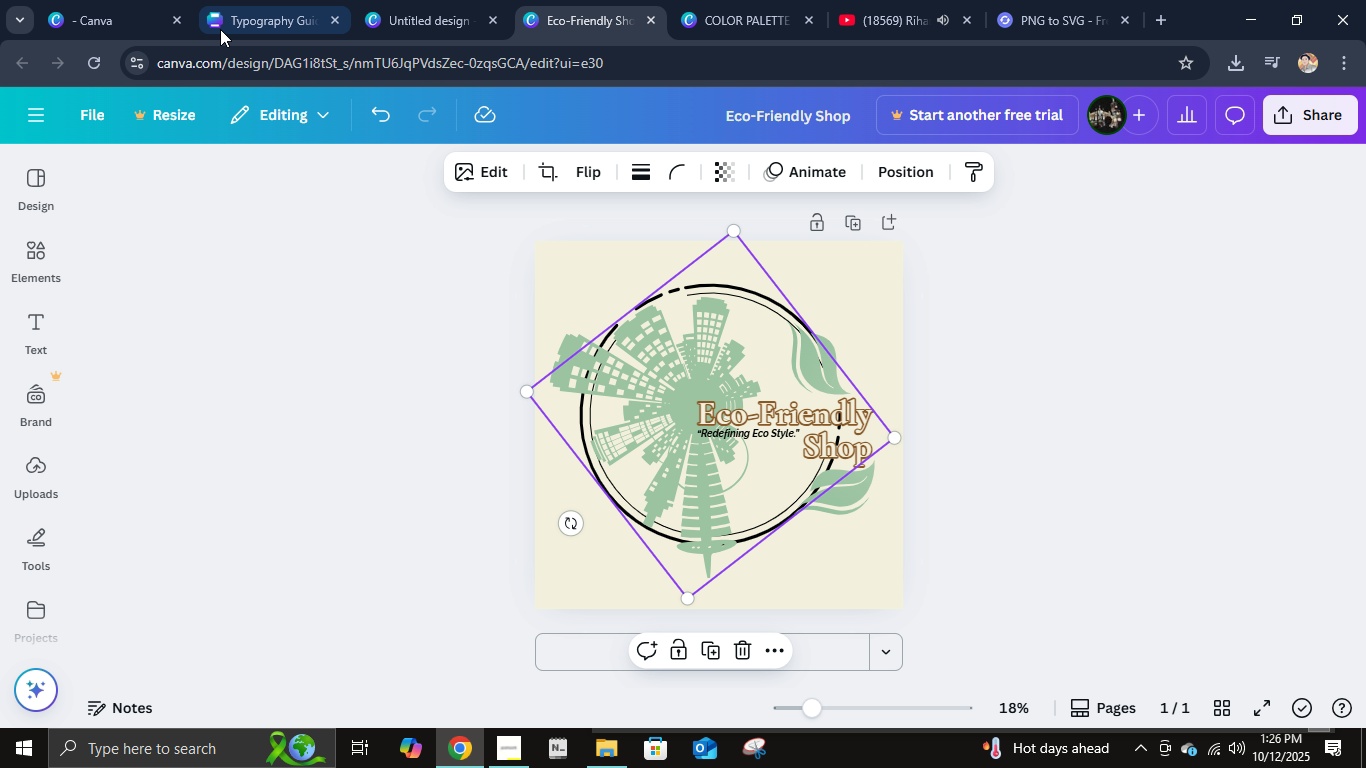 
left_click([262, 11])
 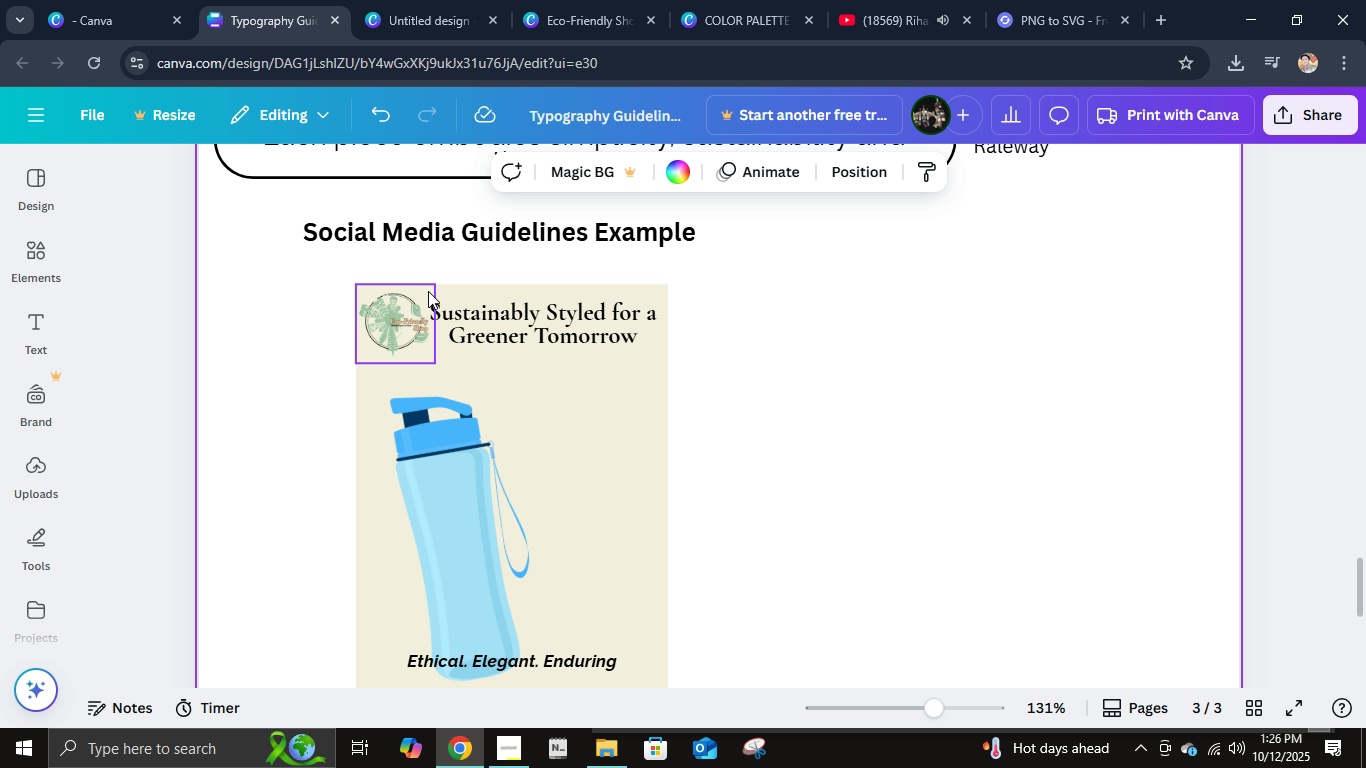 
key(Control+V)
 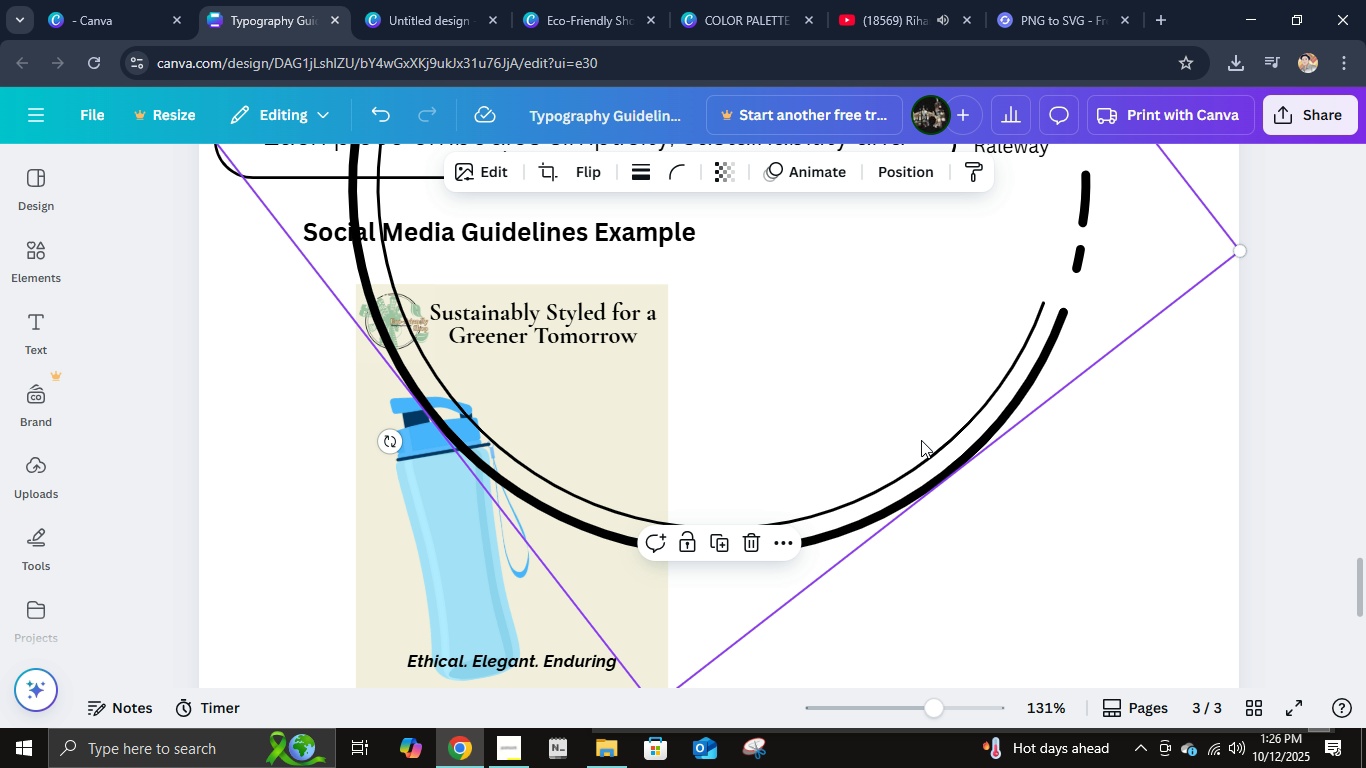 
left_click([983, 383])
 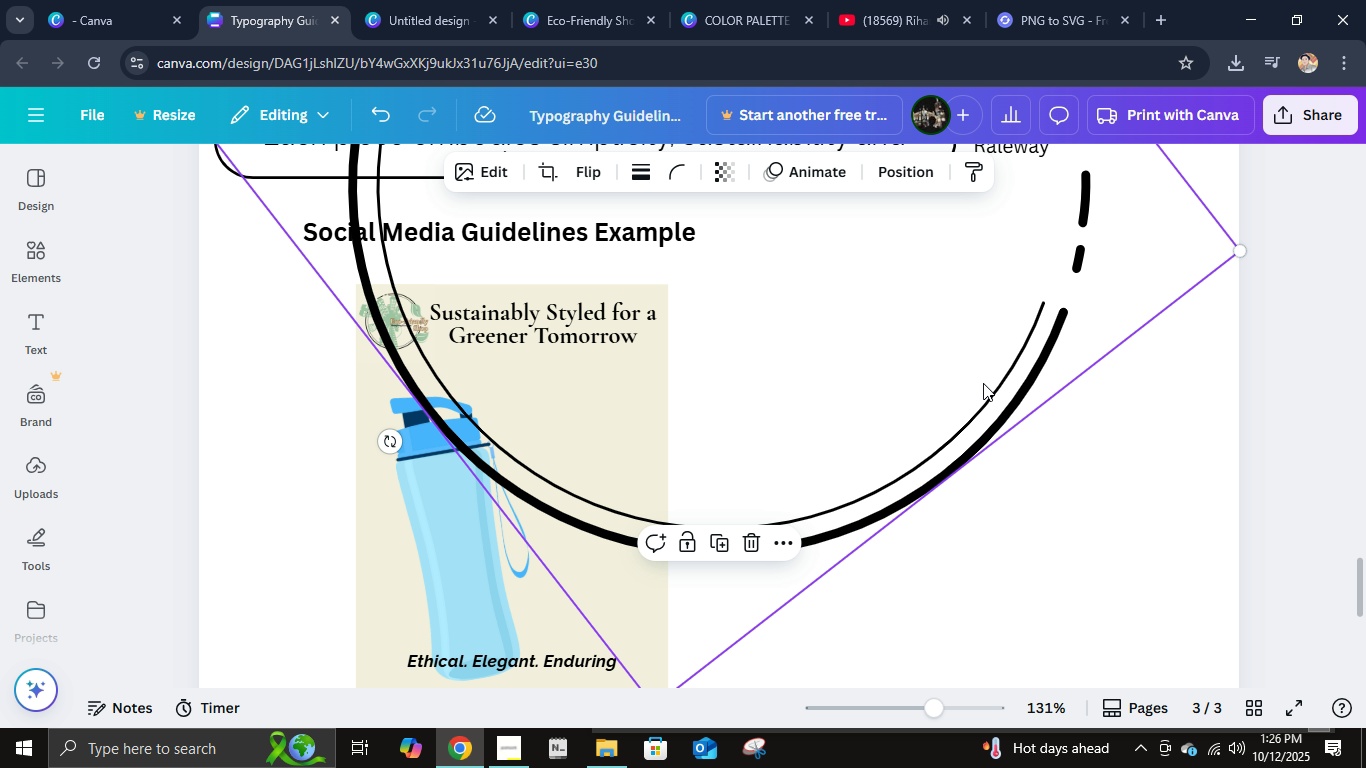 
left_click_drag(start_coordinate=[983, 383], to_coordinate=[883, 486])
 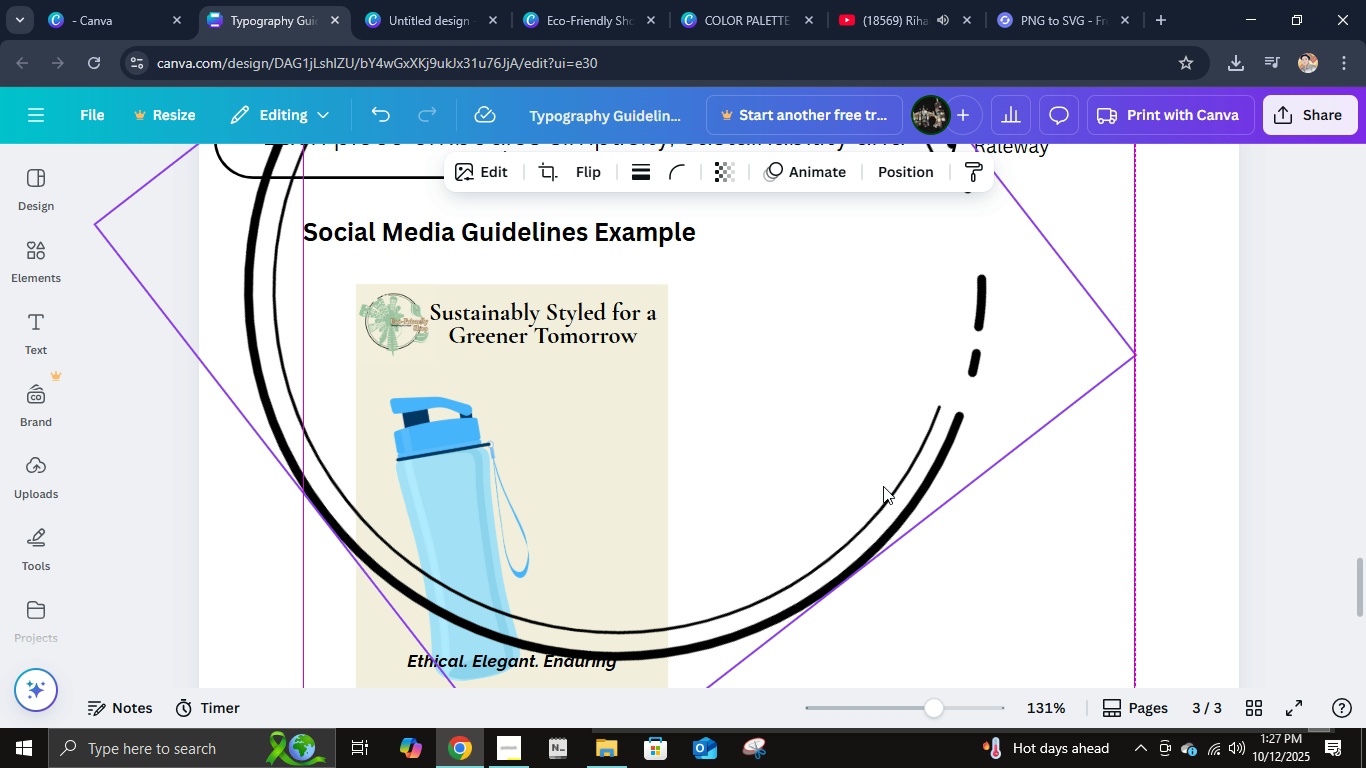 
triple_click([883, 486])
 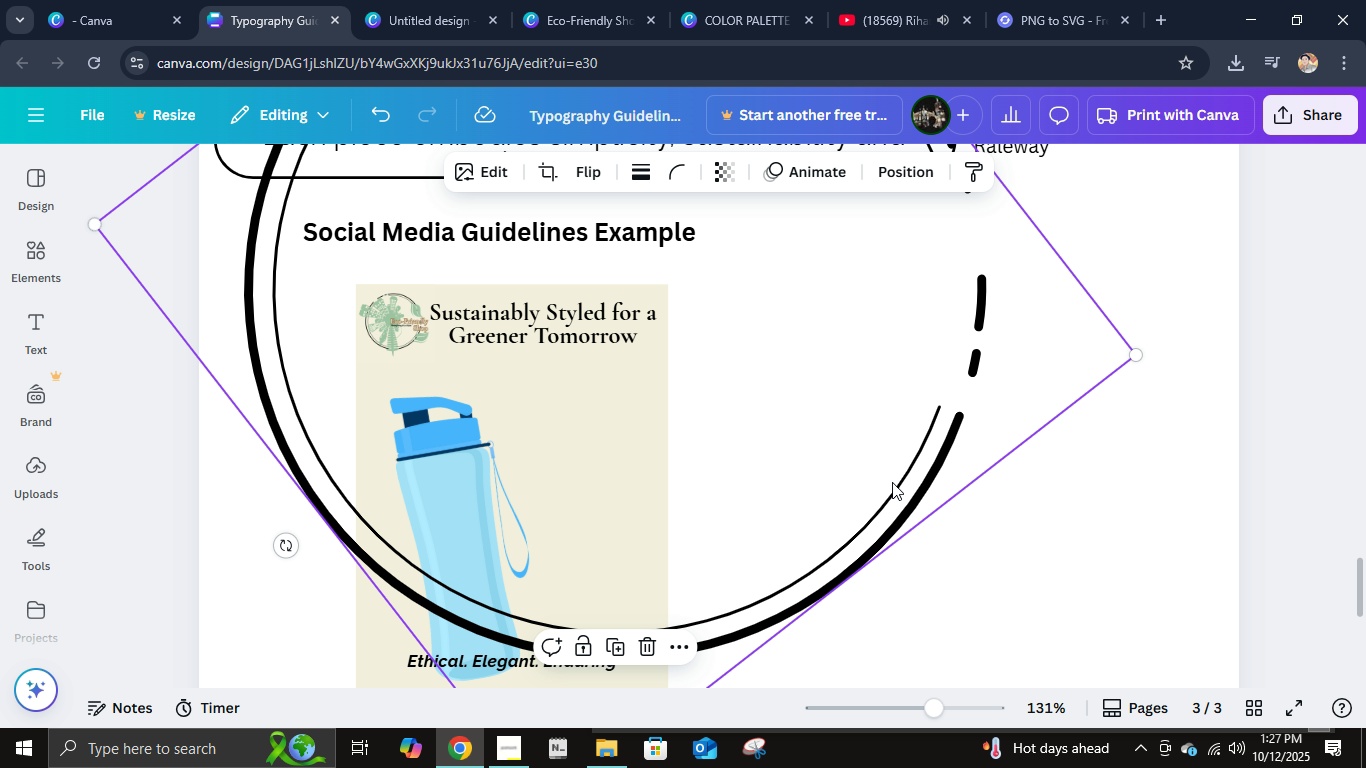 
hold_key(key=ControlLeft, duration=0.83)
scroll: coordinate [893, 479], scroll_direction: down, amount: 5.0
 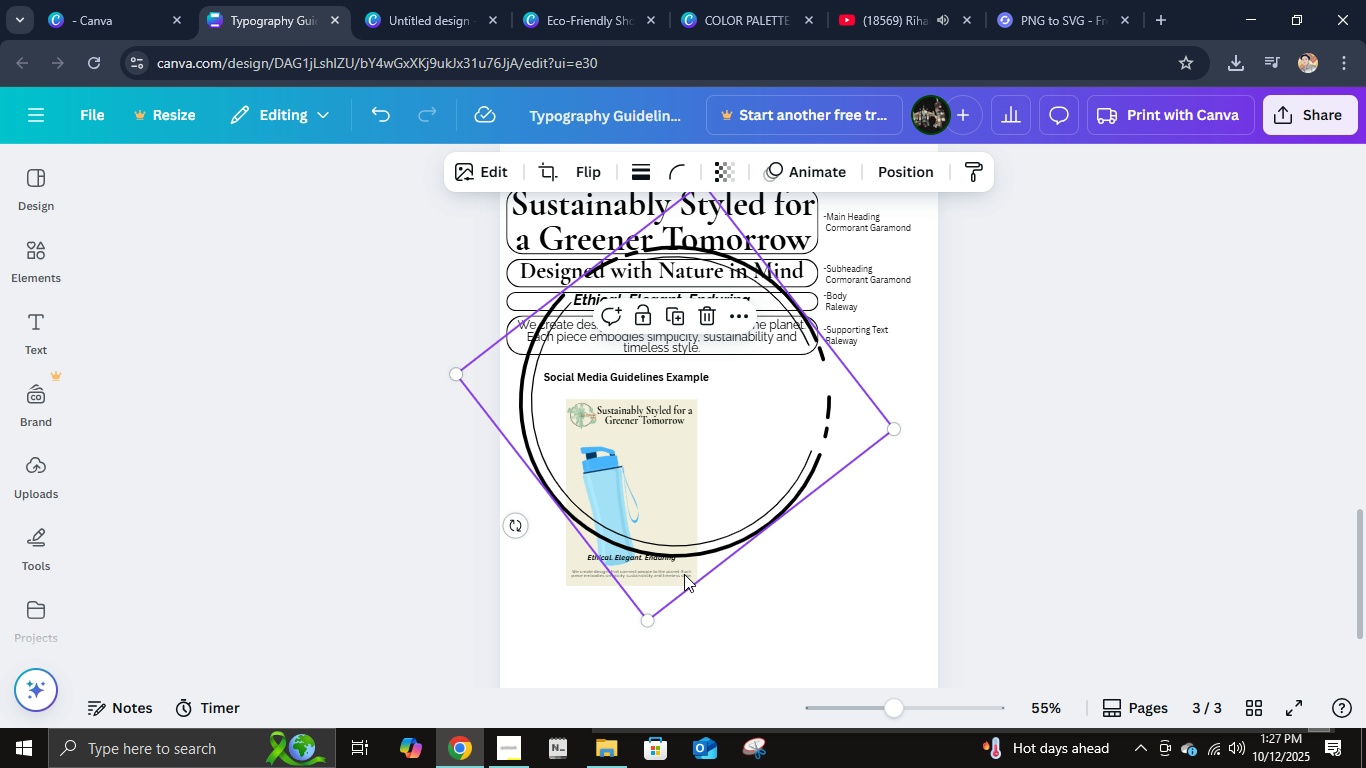 
left_click_drag(start_coordinate=[649, 623], to_coordinate=[686, 394])
 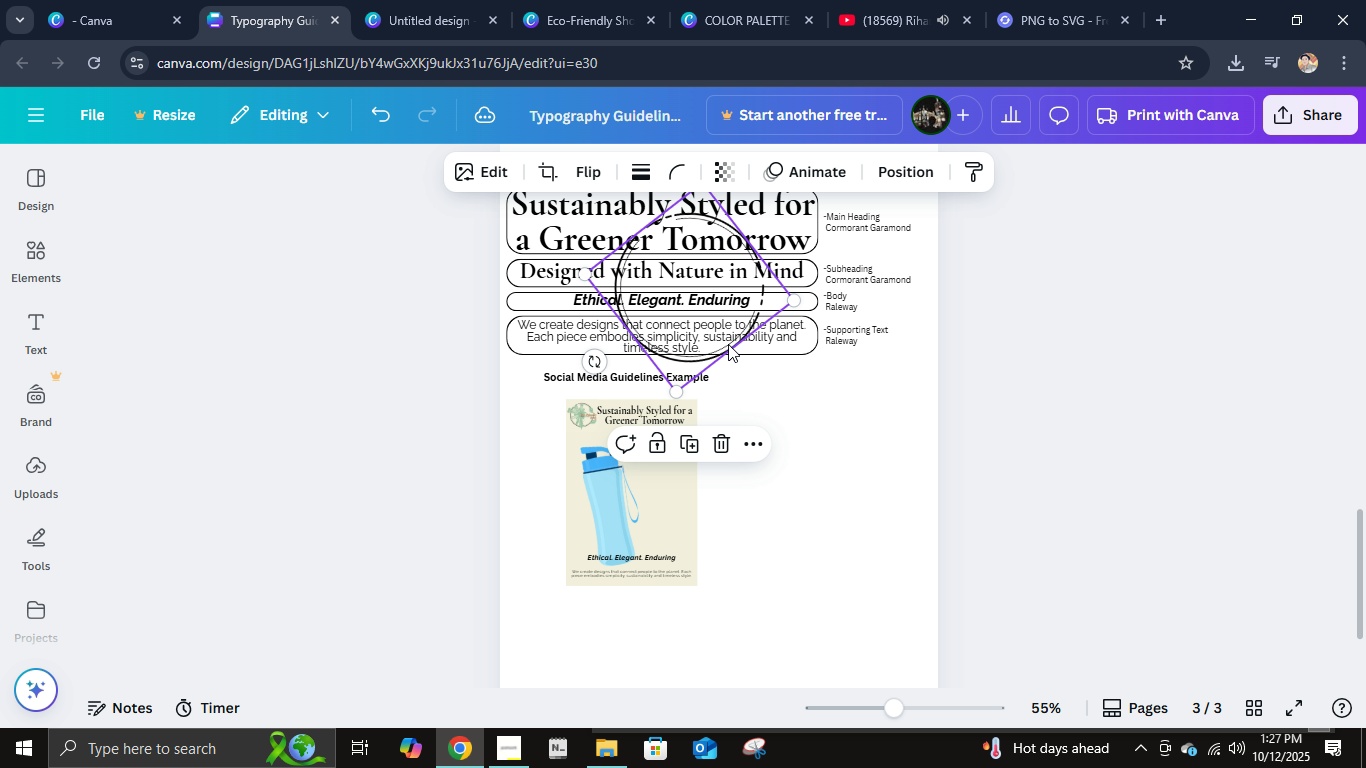 
left_click([728, 344])
 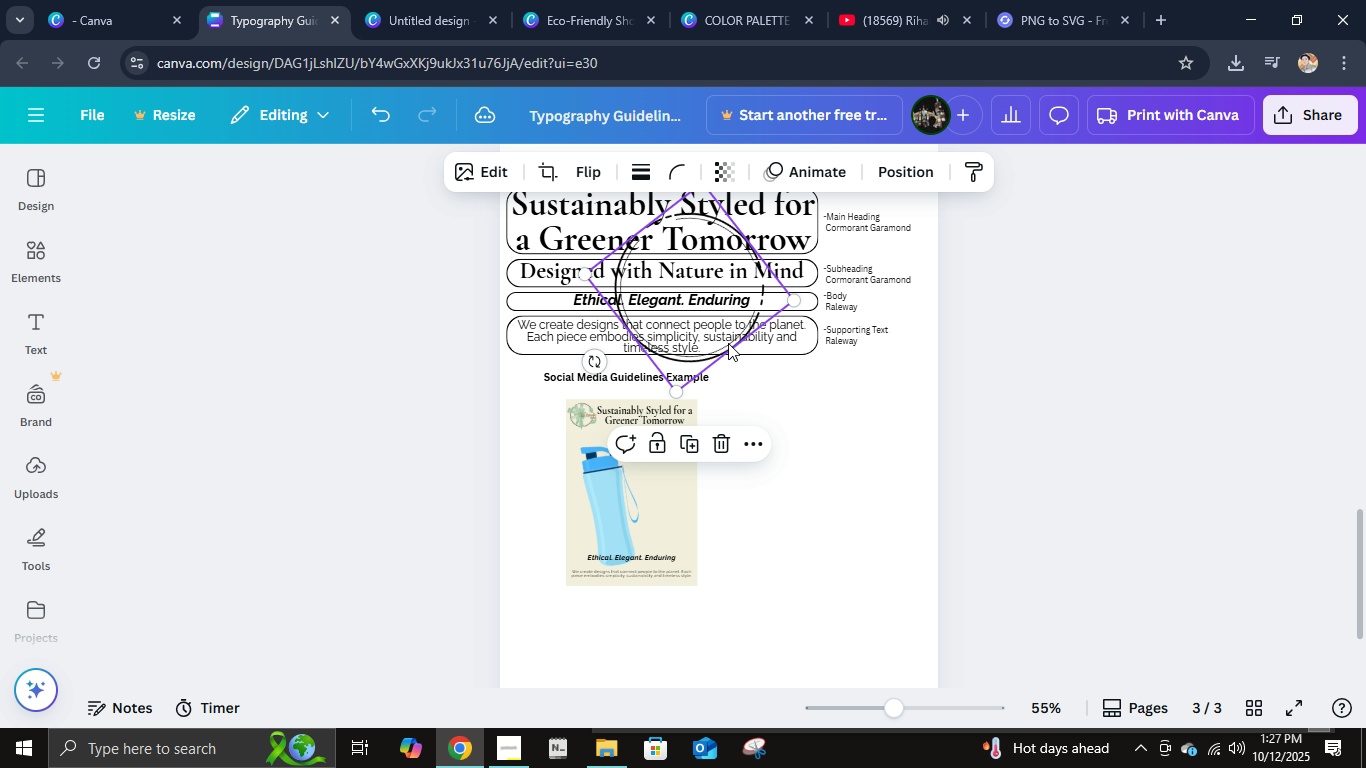 
left_click_drag(start_coordinate=[728, 344], to_coordinate=[683, 535])
 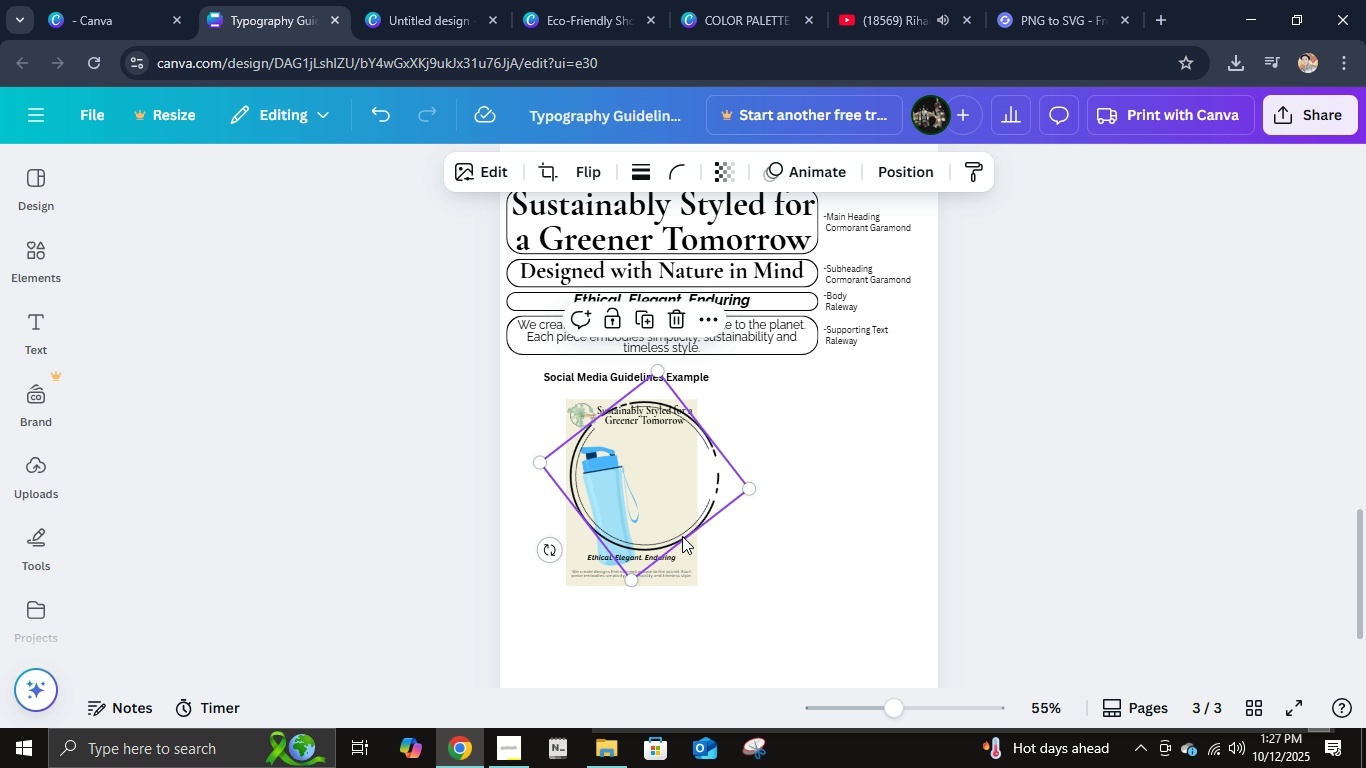 
left_click([683, 535])
 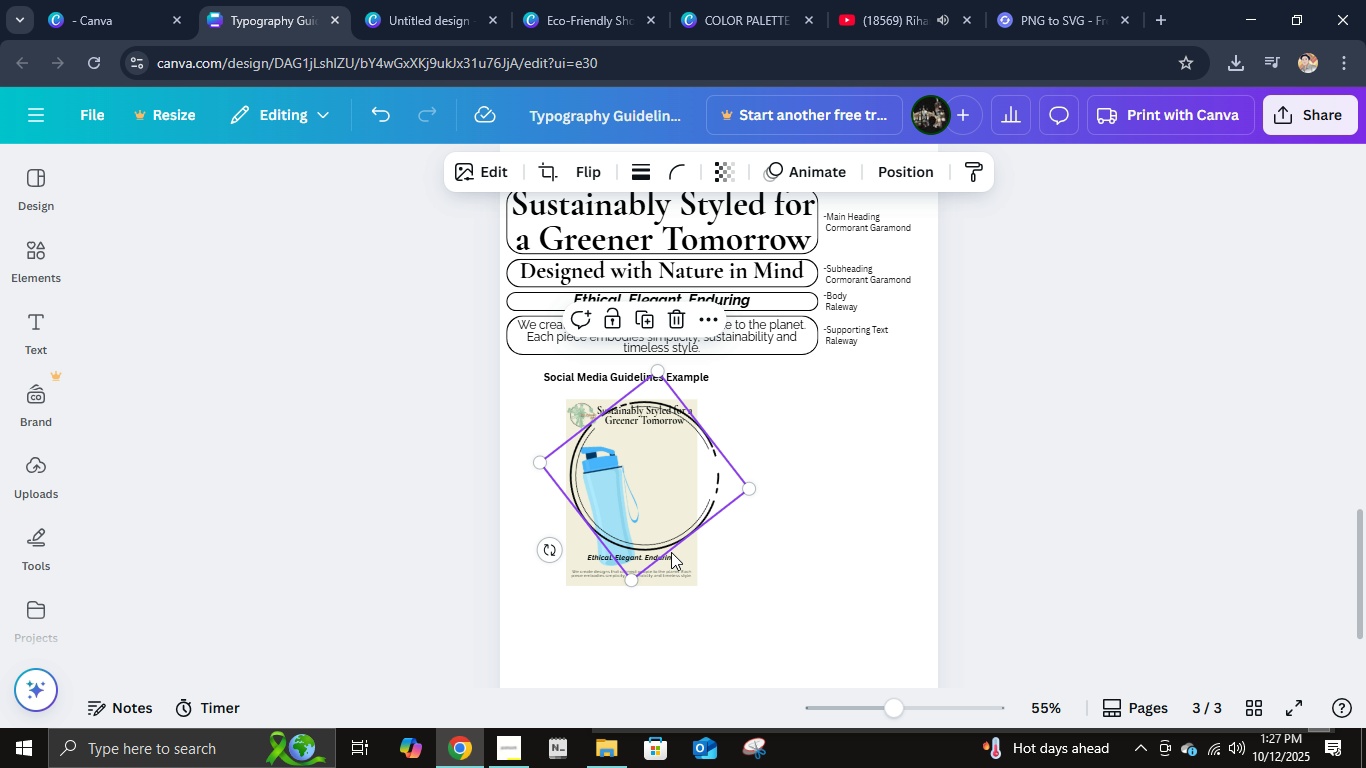 
hold_key(key=ControlLeft, duration=0.55)
scroll: coordinate [661, 553], scroll_direction: up, amount: 4.0
 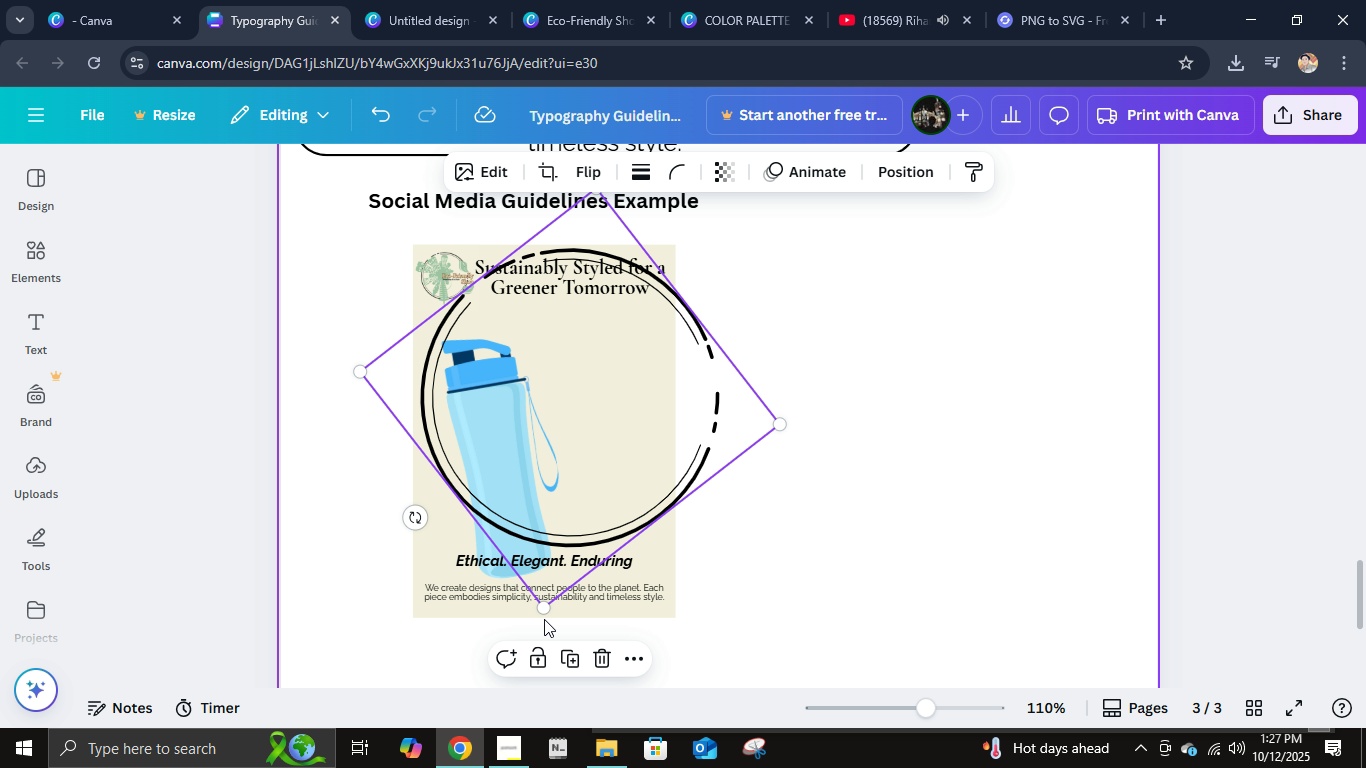 
left_click_drag(start_coordinate=[543, 607], to_coordinate=[565, 507])
 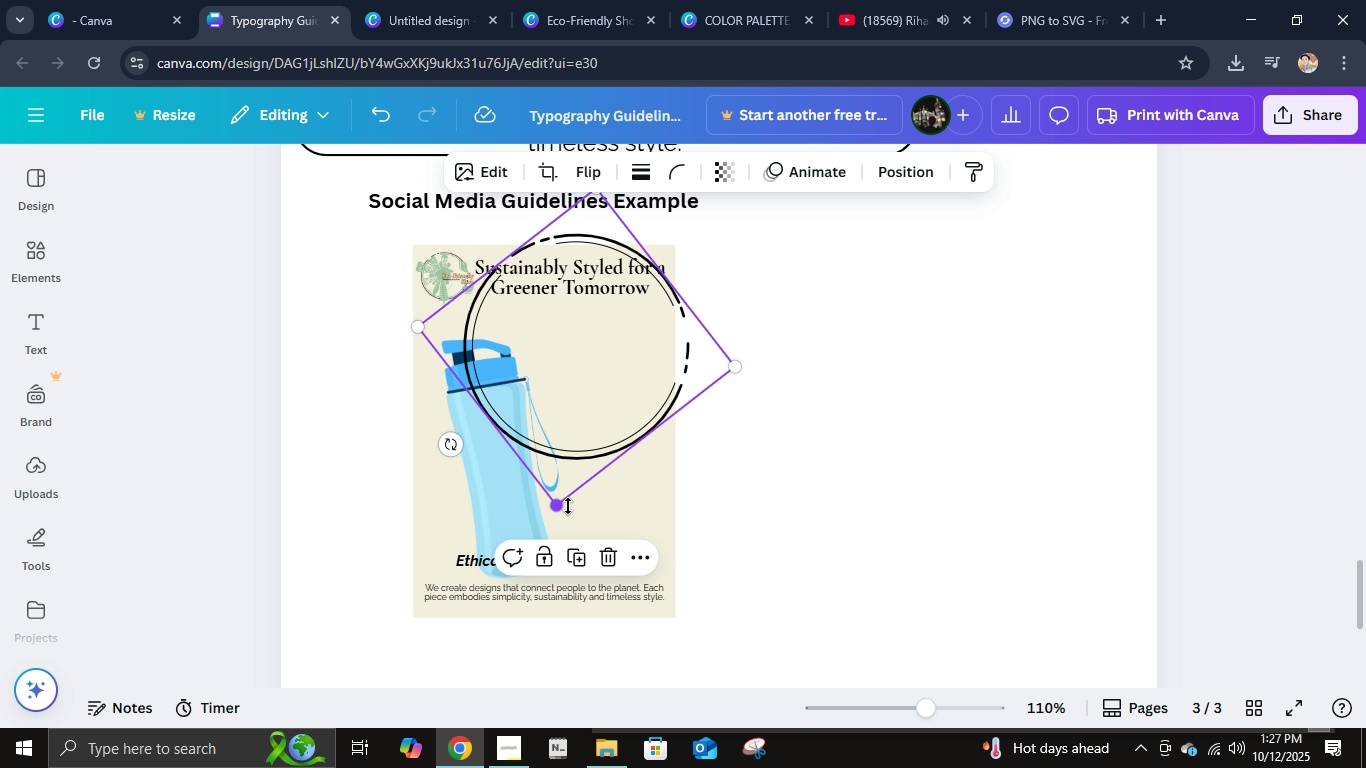 
left_click([565, 507])
 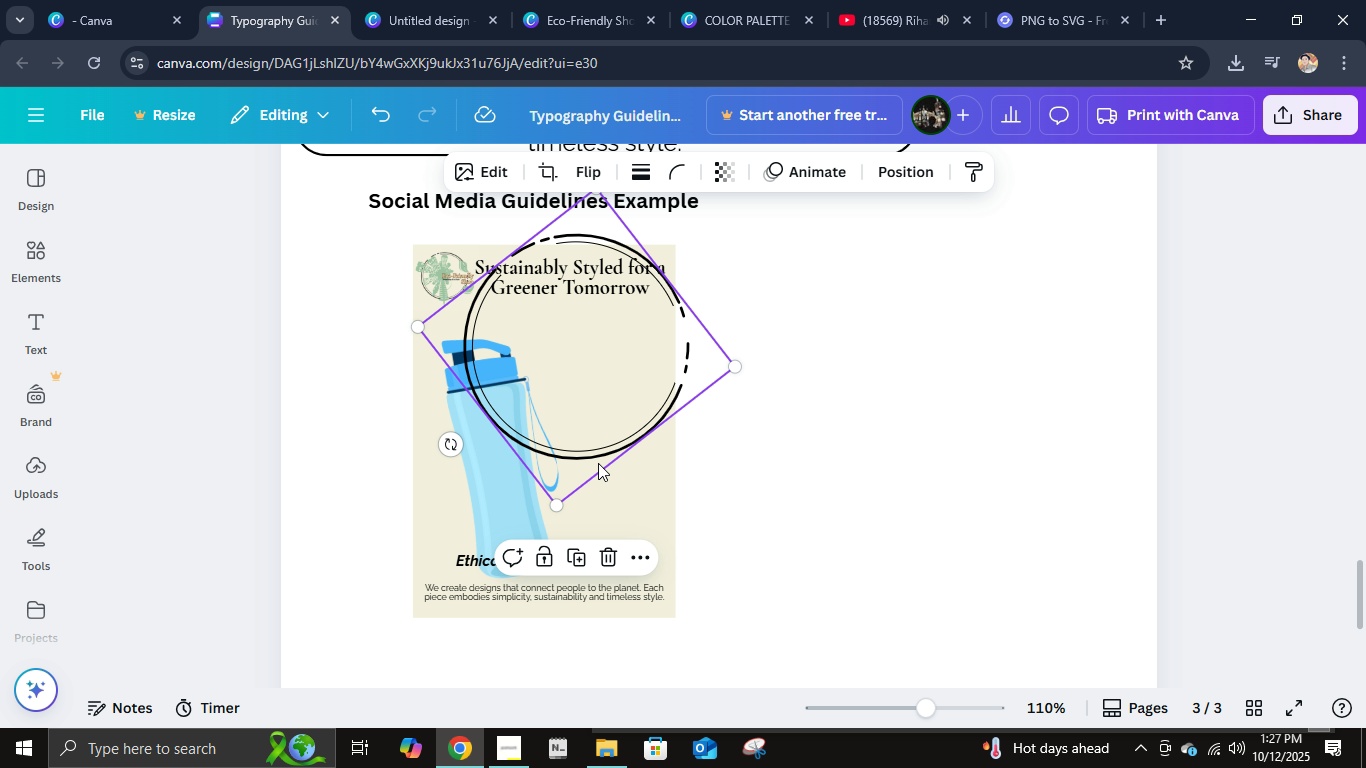 
left_click_drag(start_coordinate=[598, 465], to_coordinate=[563, 566])
 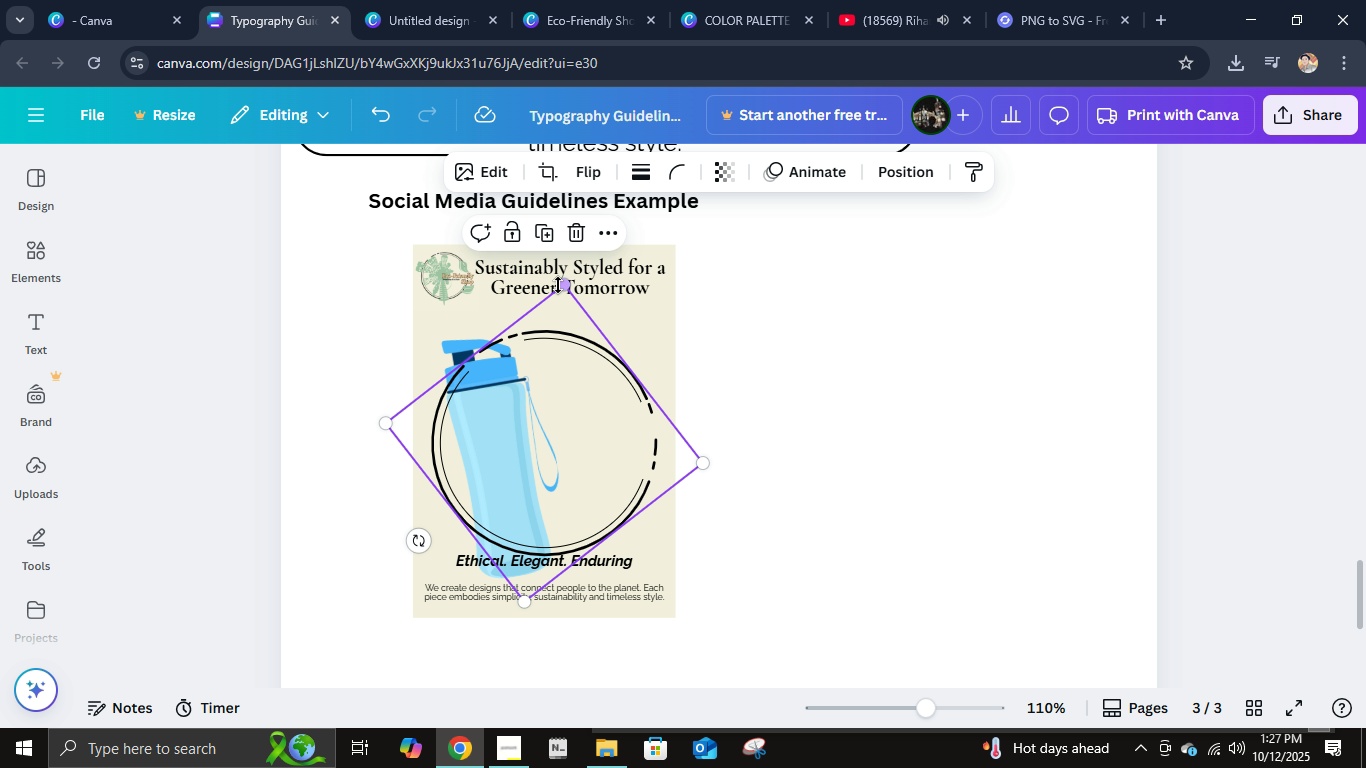 
left_click_drag(start_coordinate=[558, 285], to_coordinate=[566, 310])
 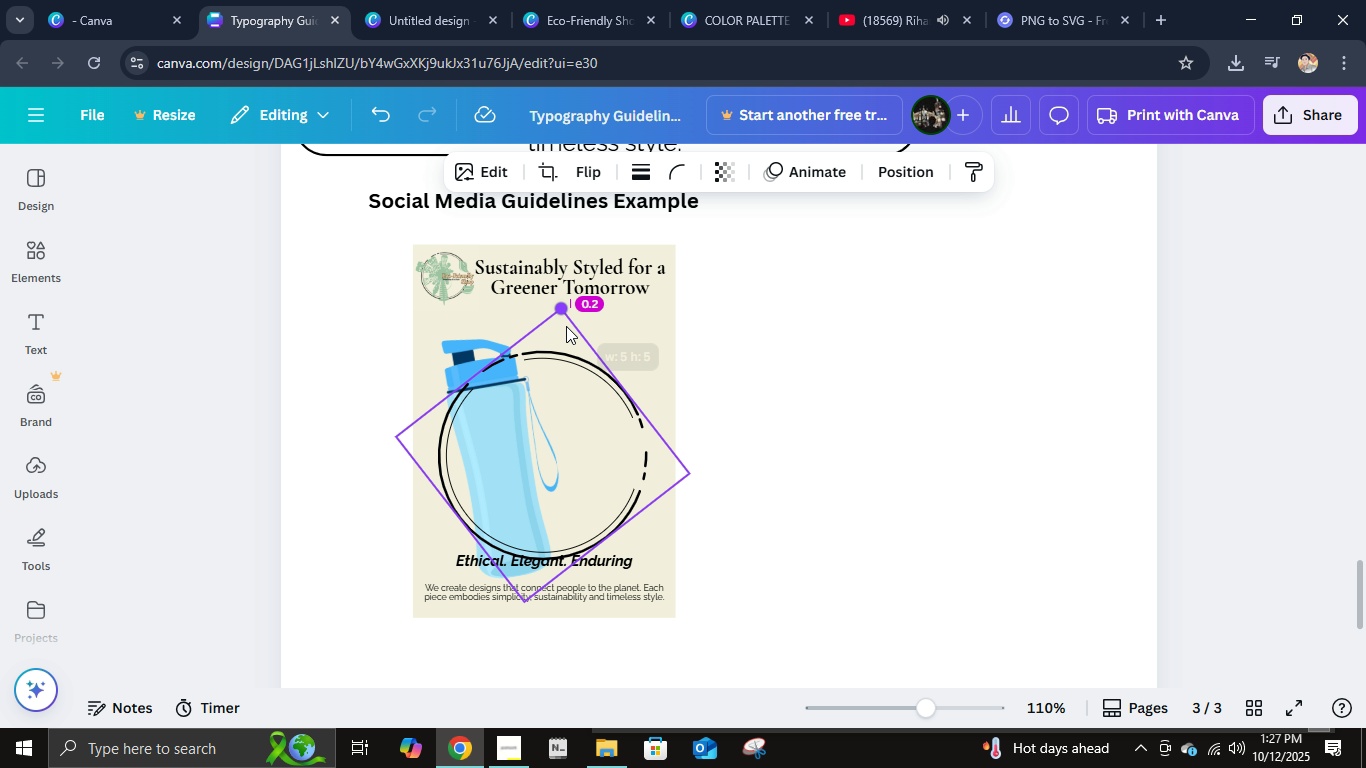 
left_click_drag(start_coordinate=[566, 315], to_coordinate=[558, 350])
 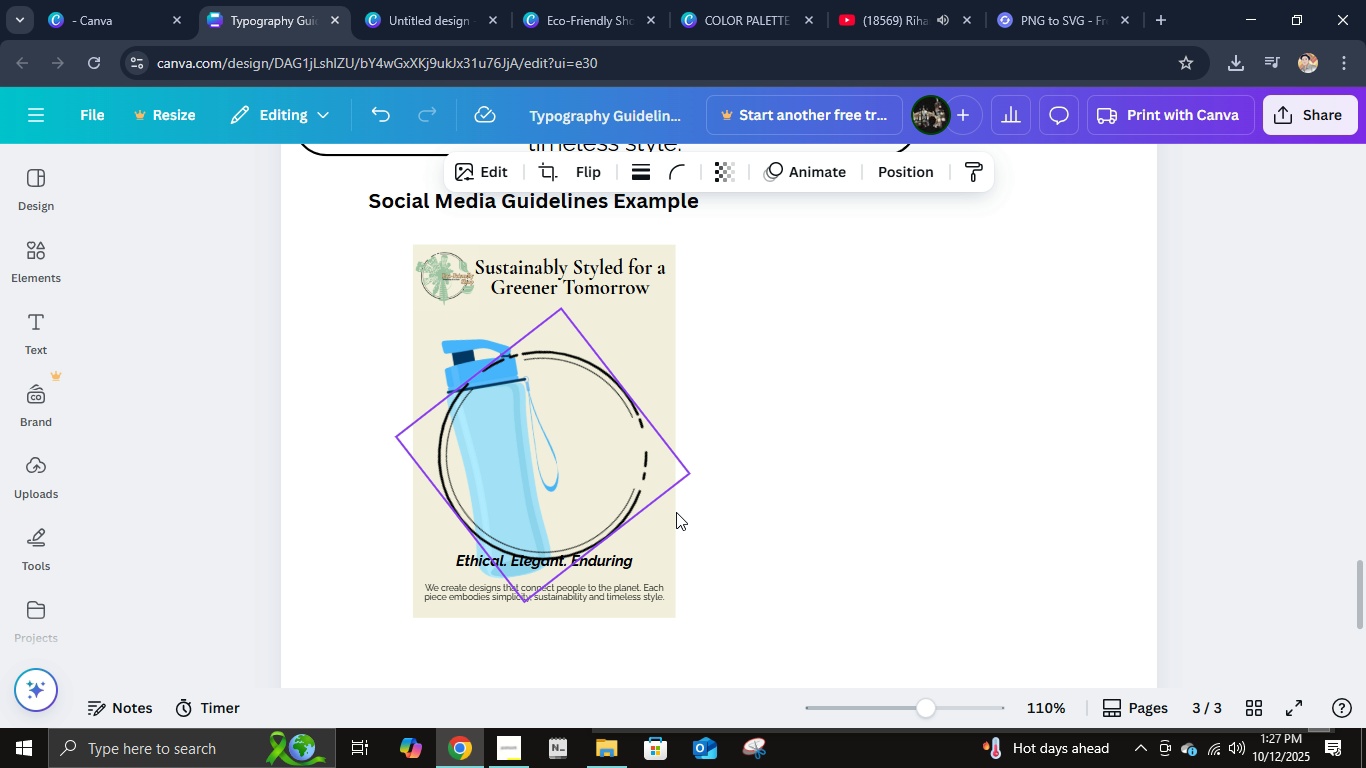 
left_click([936, 479])
 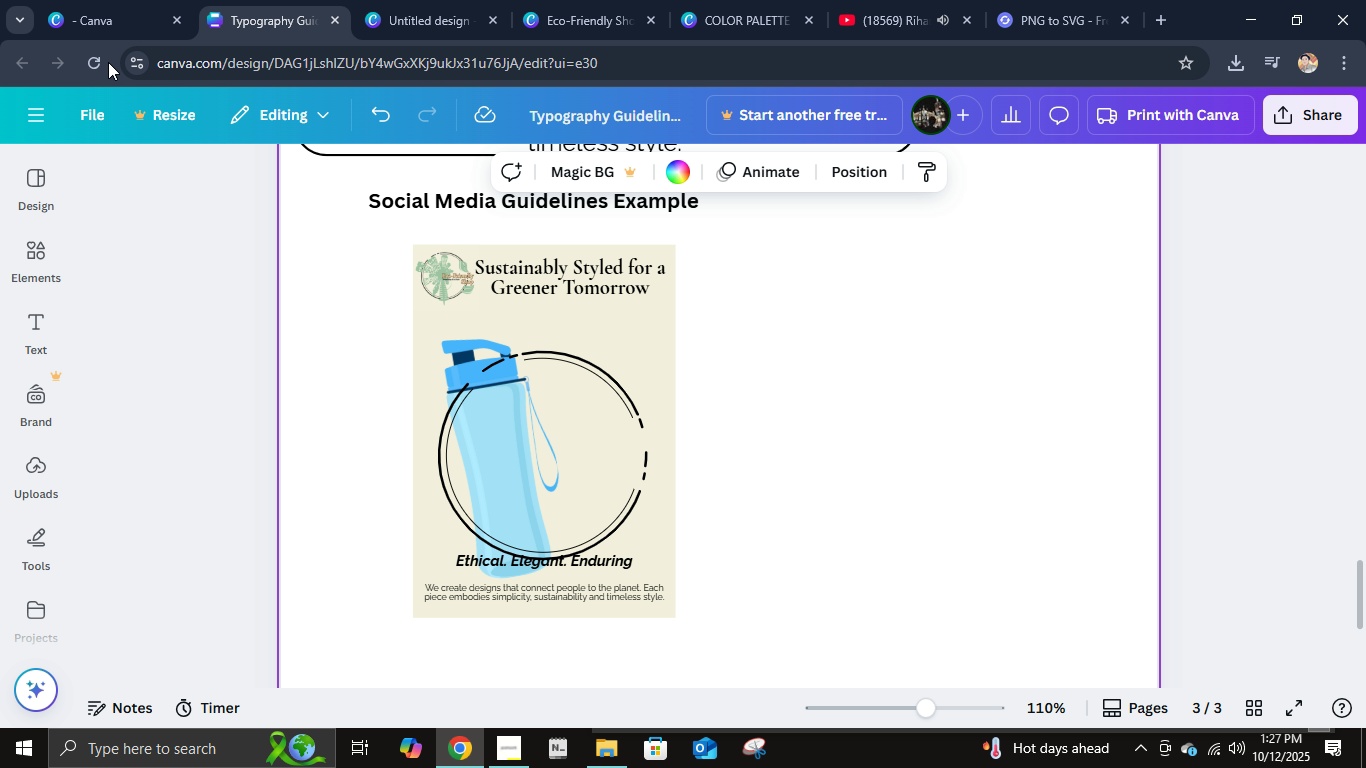 
left_click([94, 64])
 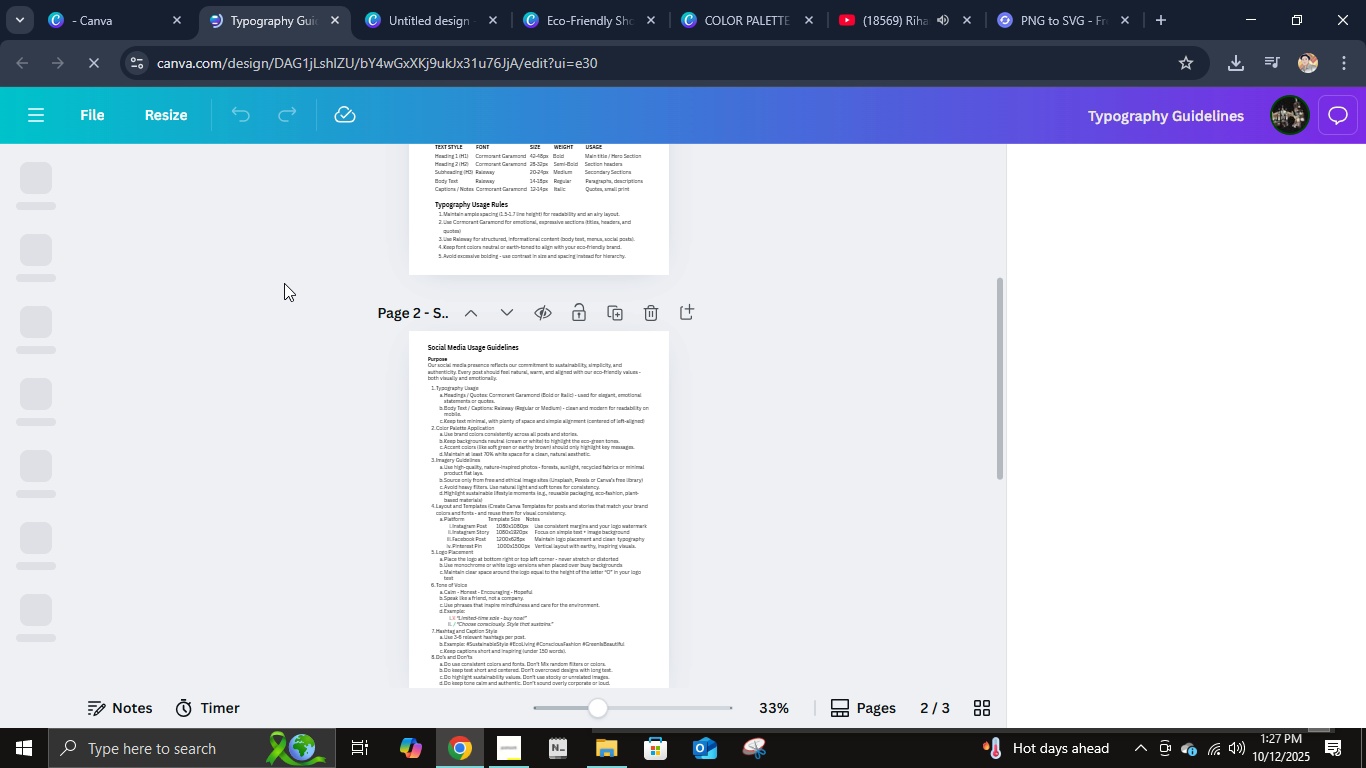 
scroll: coordinate [703, 436], scroll_direction: down, amount: 6.0
 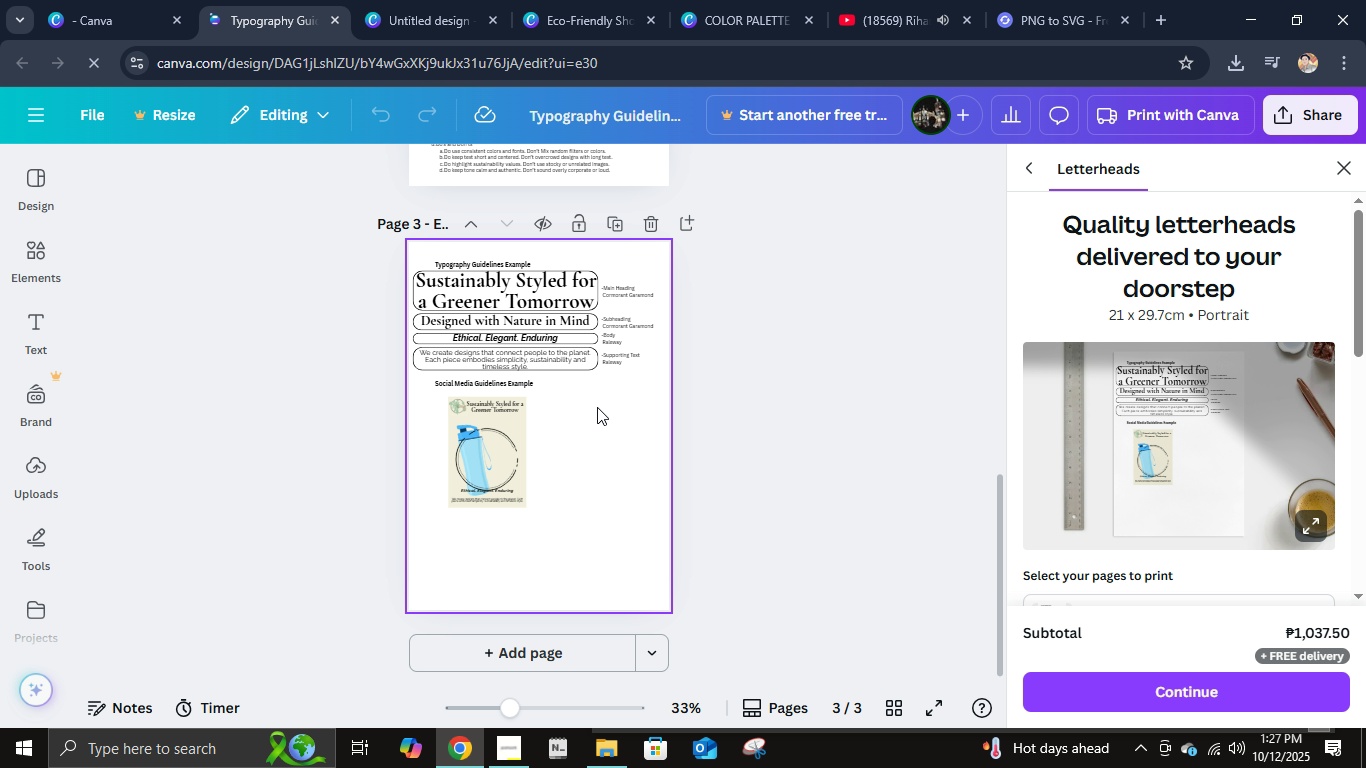 
hold_key(key=ControlLeft, duration=1.02)
scroll: coordinate [540, 437], scroll_direction: up, amount: 8.0
 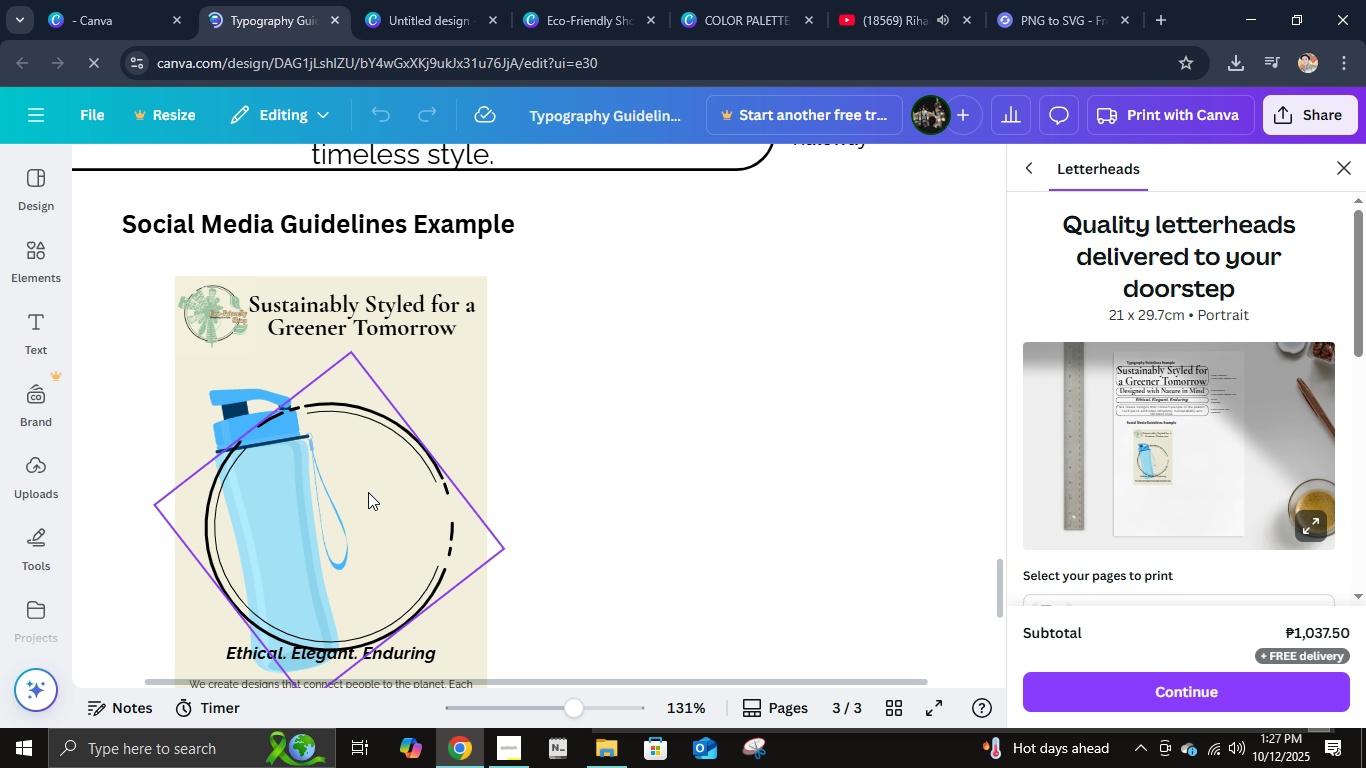 
scroll: coordinate [368, 493], scroll_direction: down, amount: 2.0
 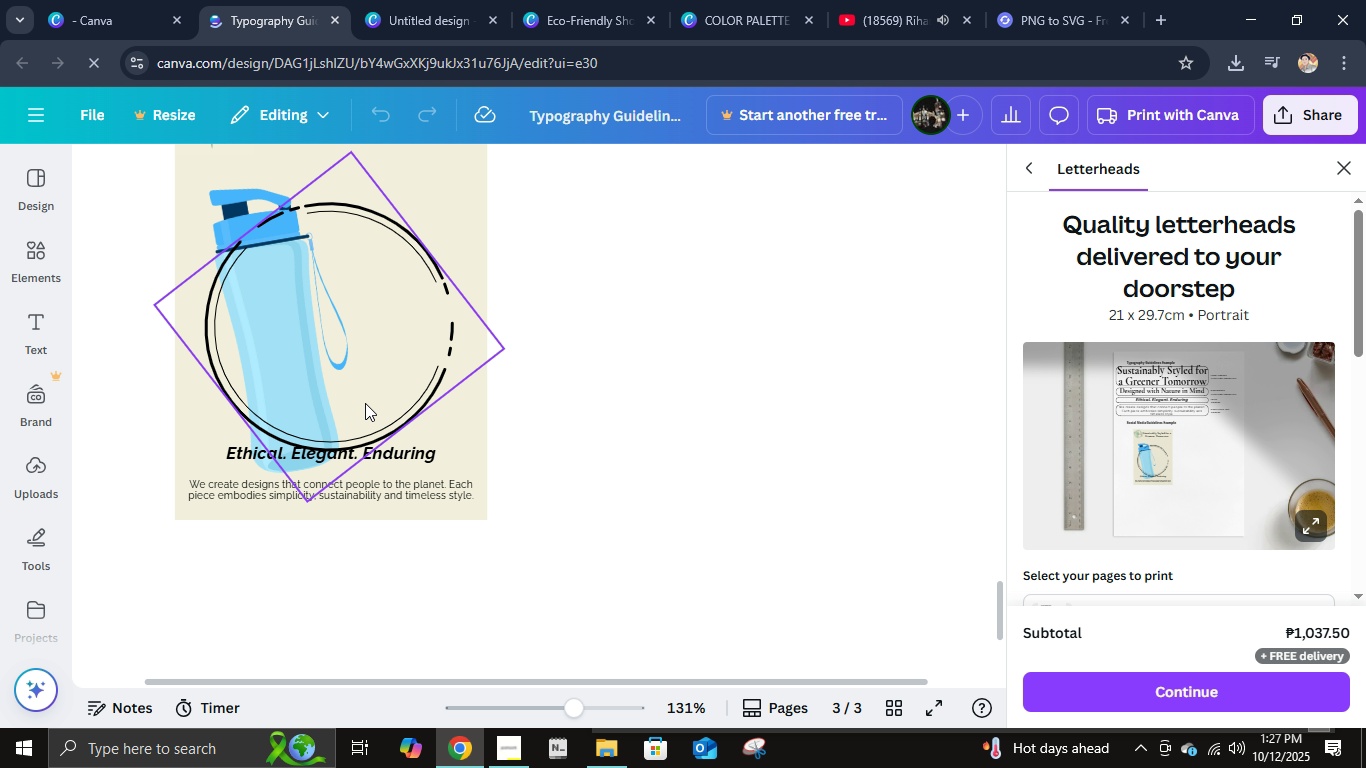 
left_click([368, 403])
 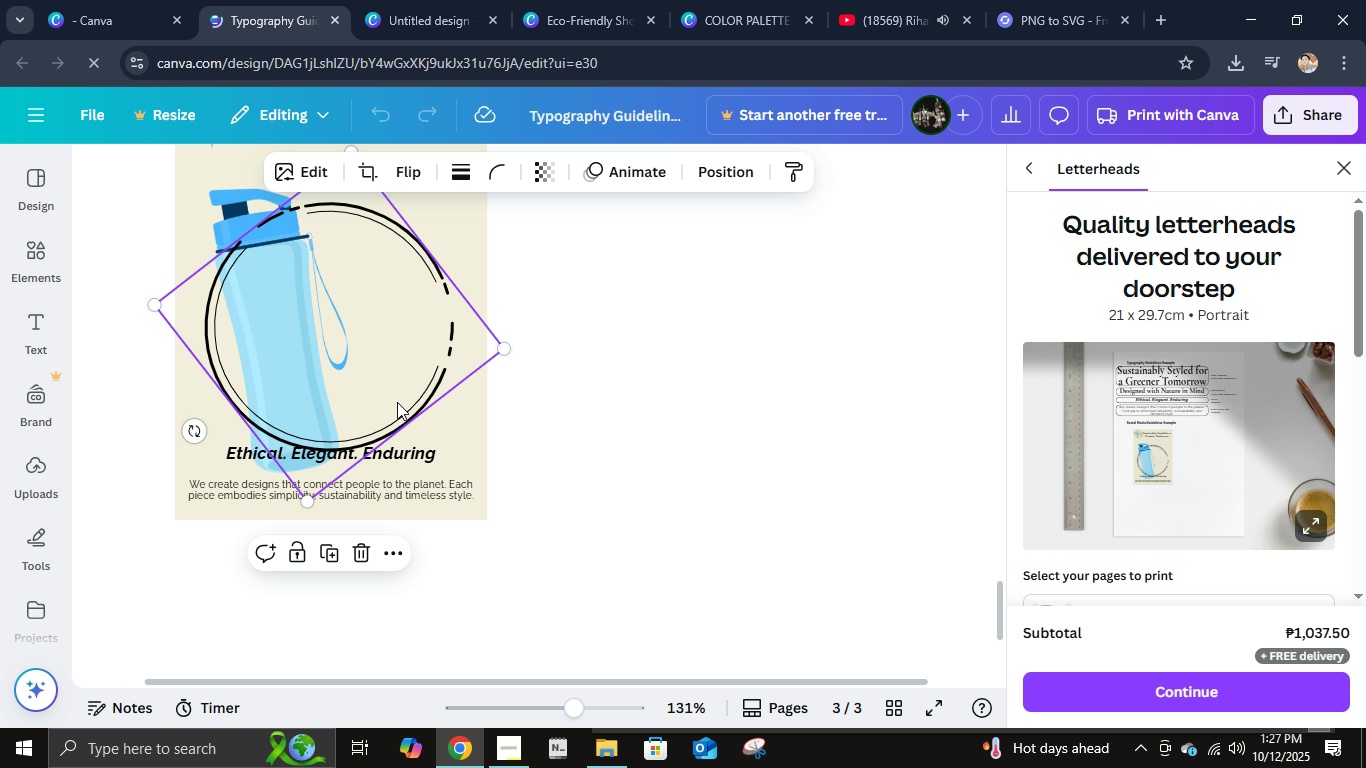 
left_click_drag(start_coordinate=[397, 402], to_coordinate=[395, 393])
 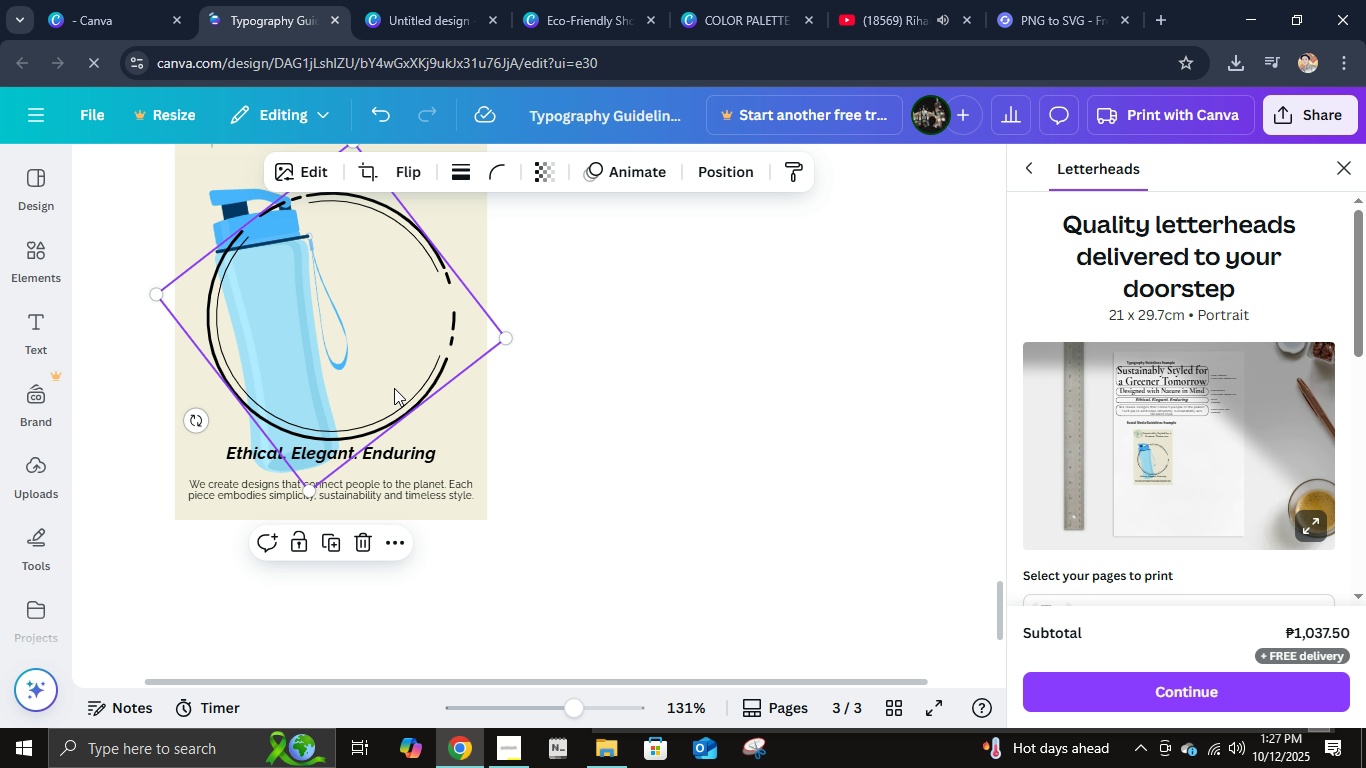 
left_click_drag(start_coordinate=[394, 388], to_coordinate=[387, 388])
 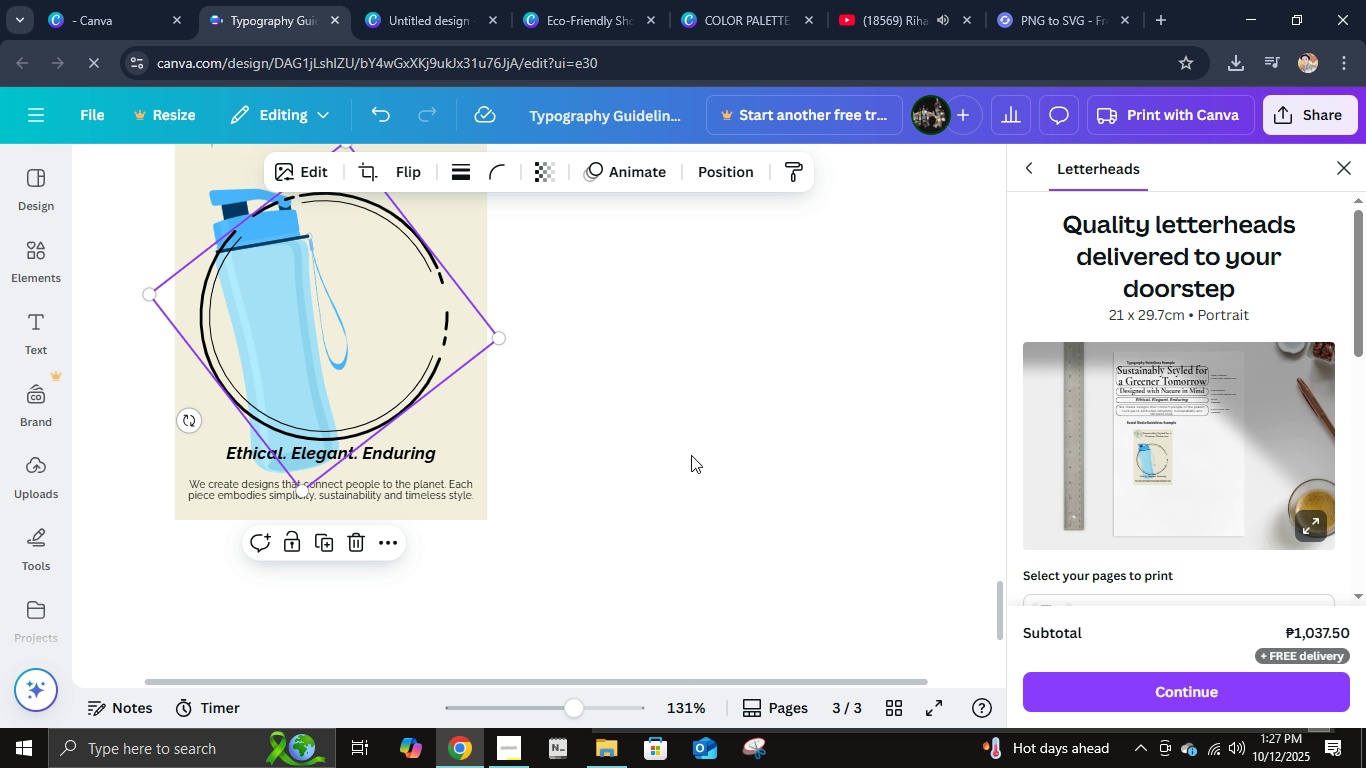 
left_click([691, 455])
 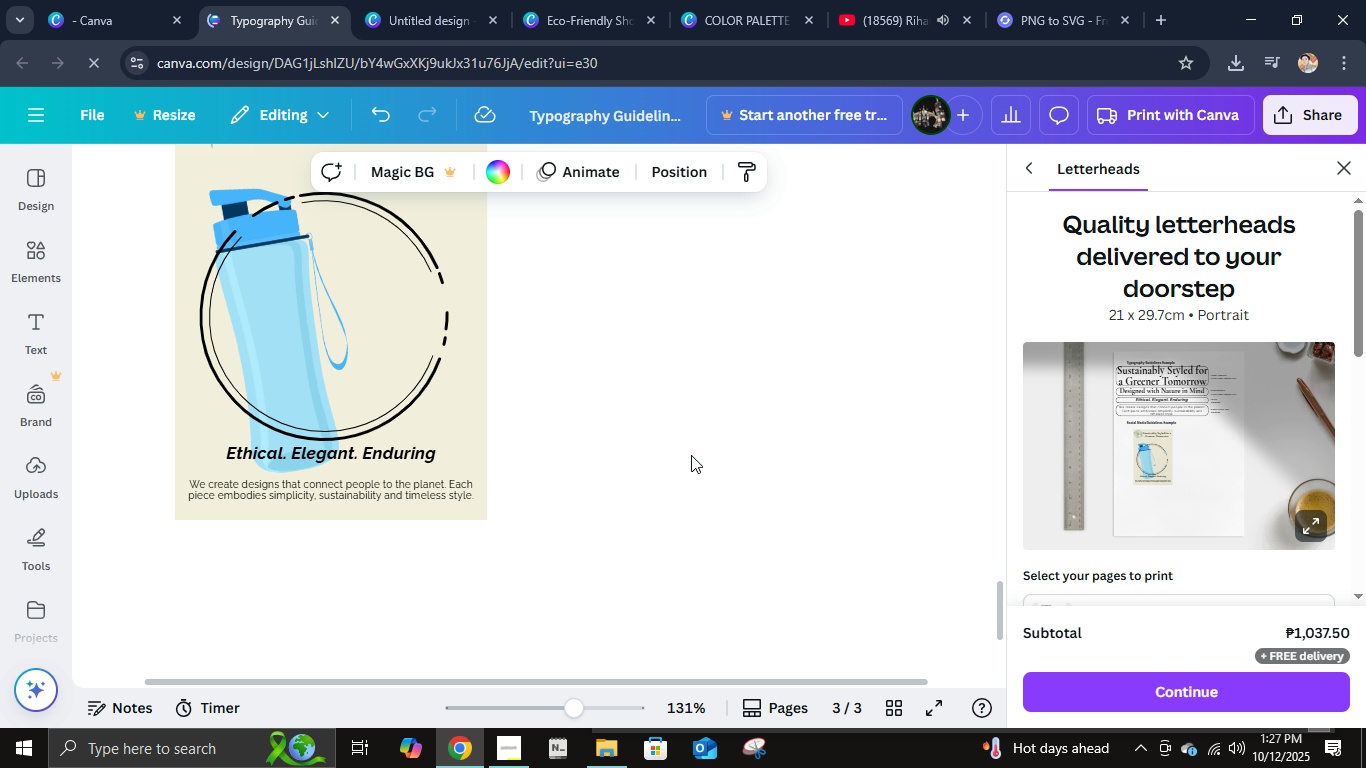 
scroll: coordinate [691, 455], scroll_direction: up, amount: 1.0
 